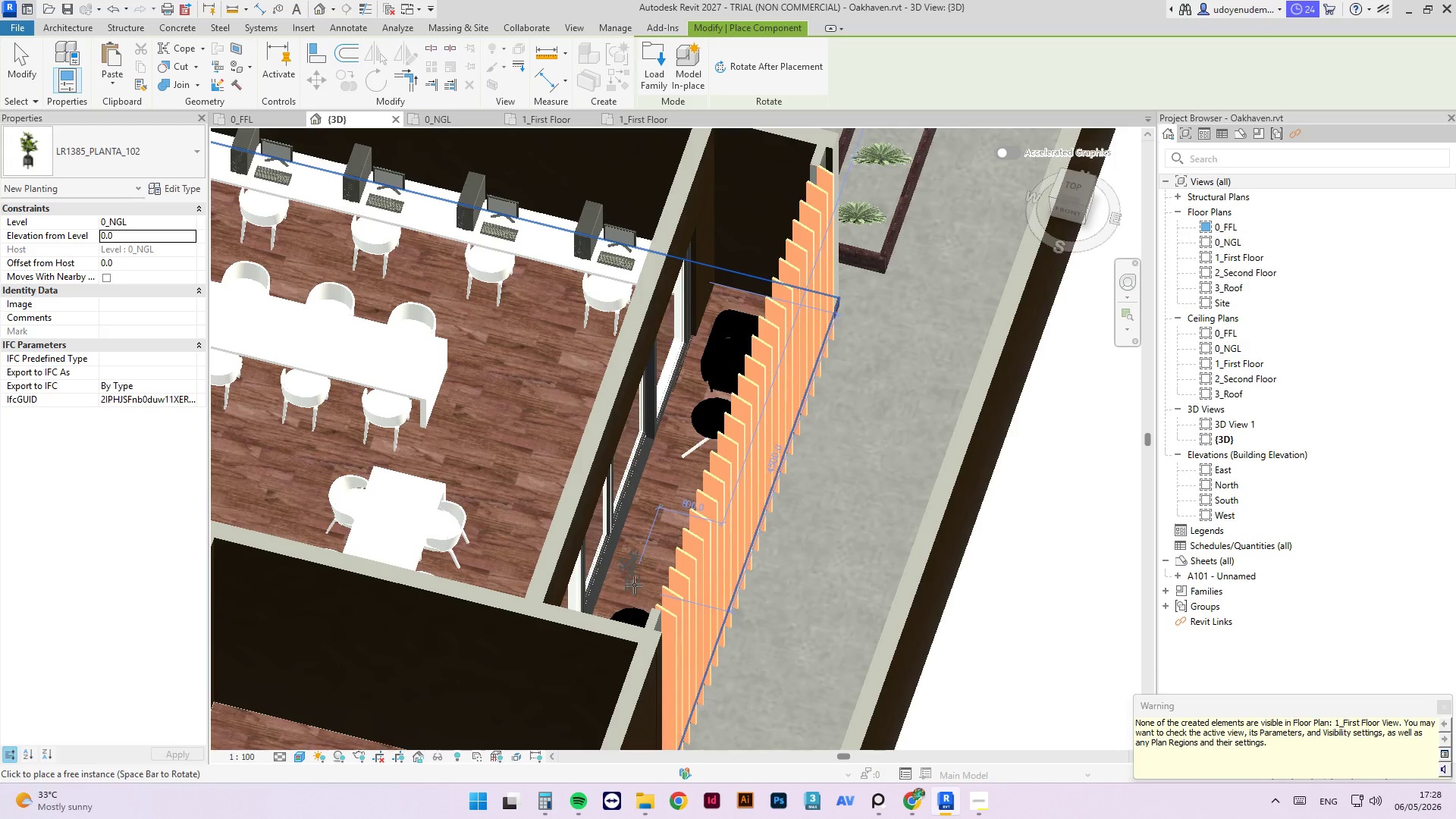 
key(Escape)
 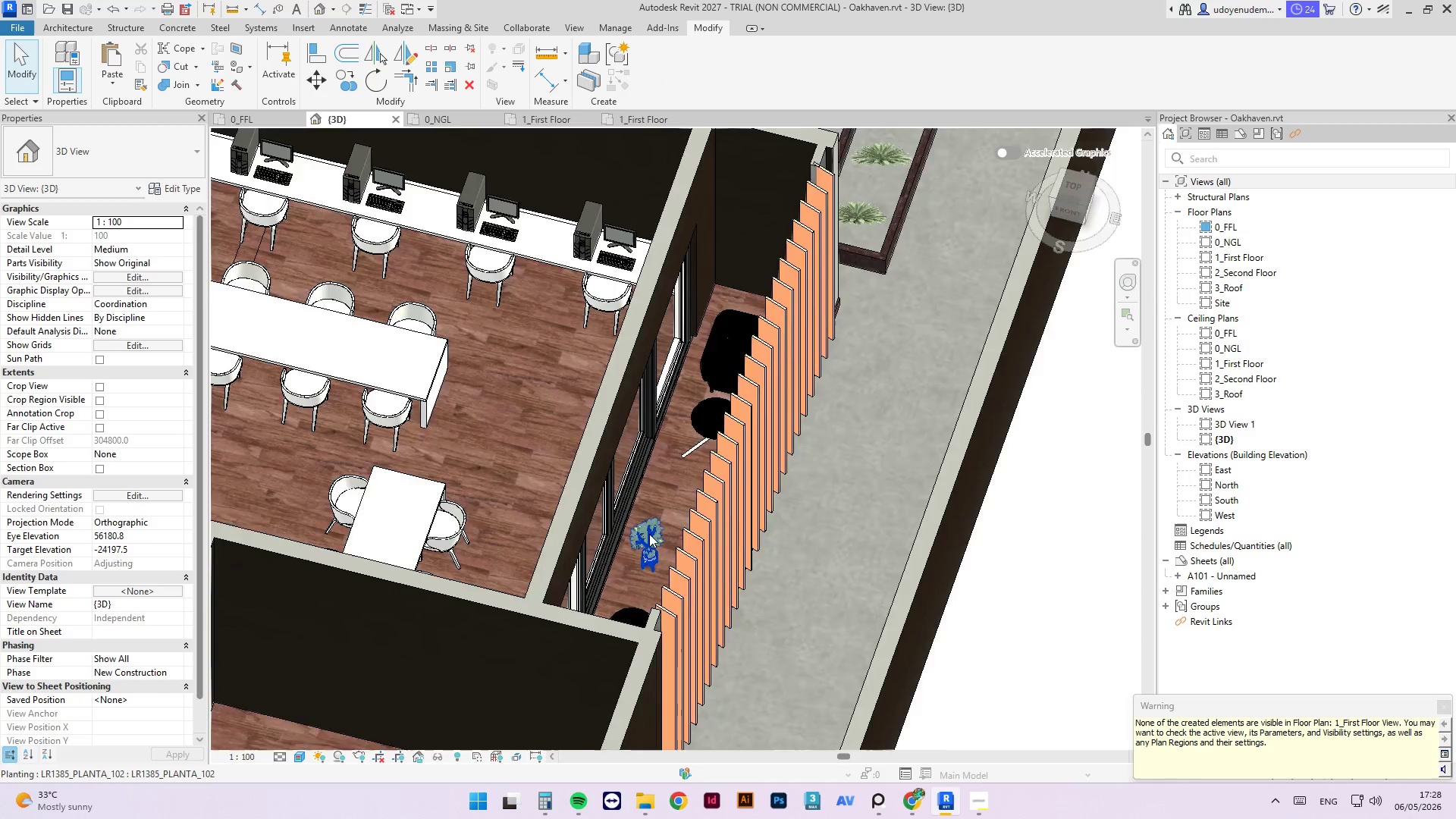 
left_click([664, 523])
 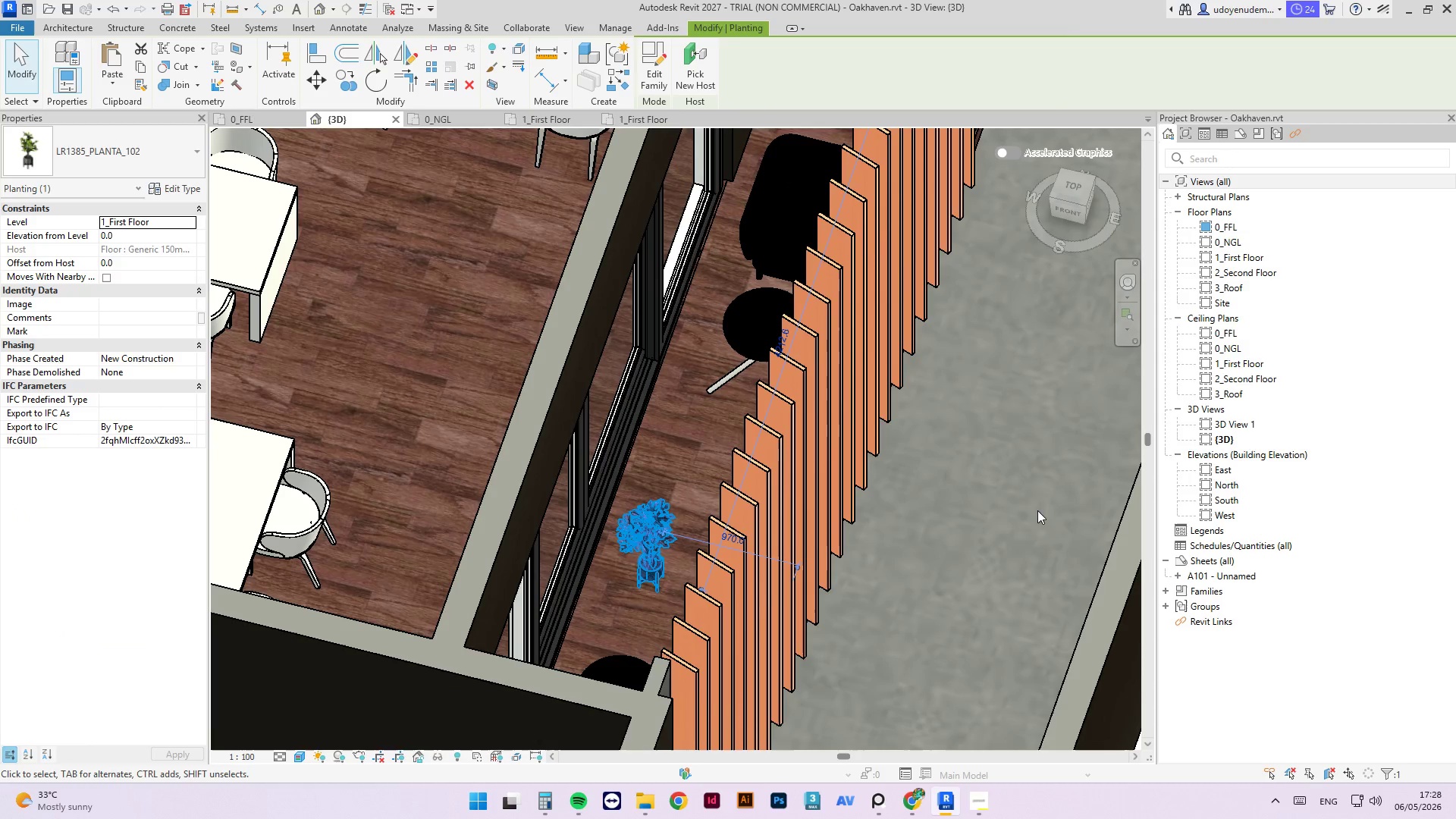 
scroll: coordinate [648, 546], scroll_direction: up, amount: 4.0
 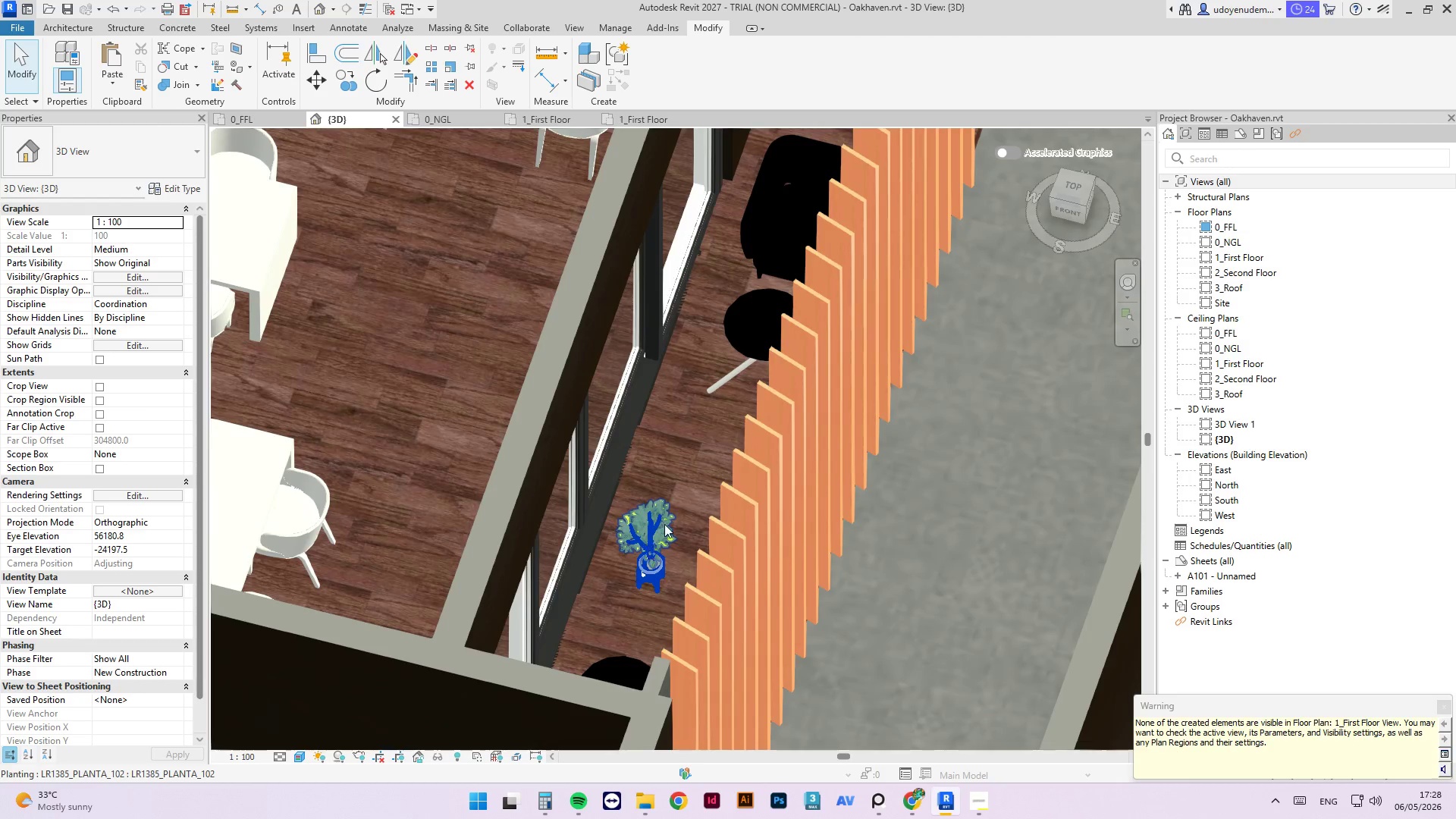 
key(Escape)
 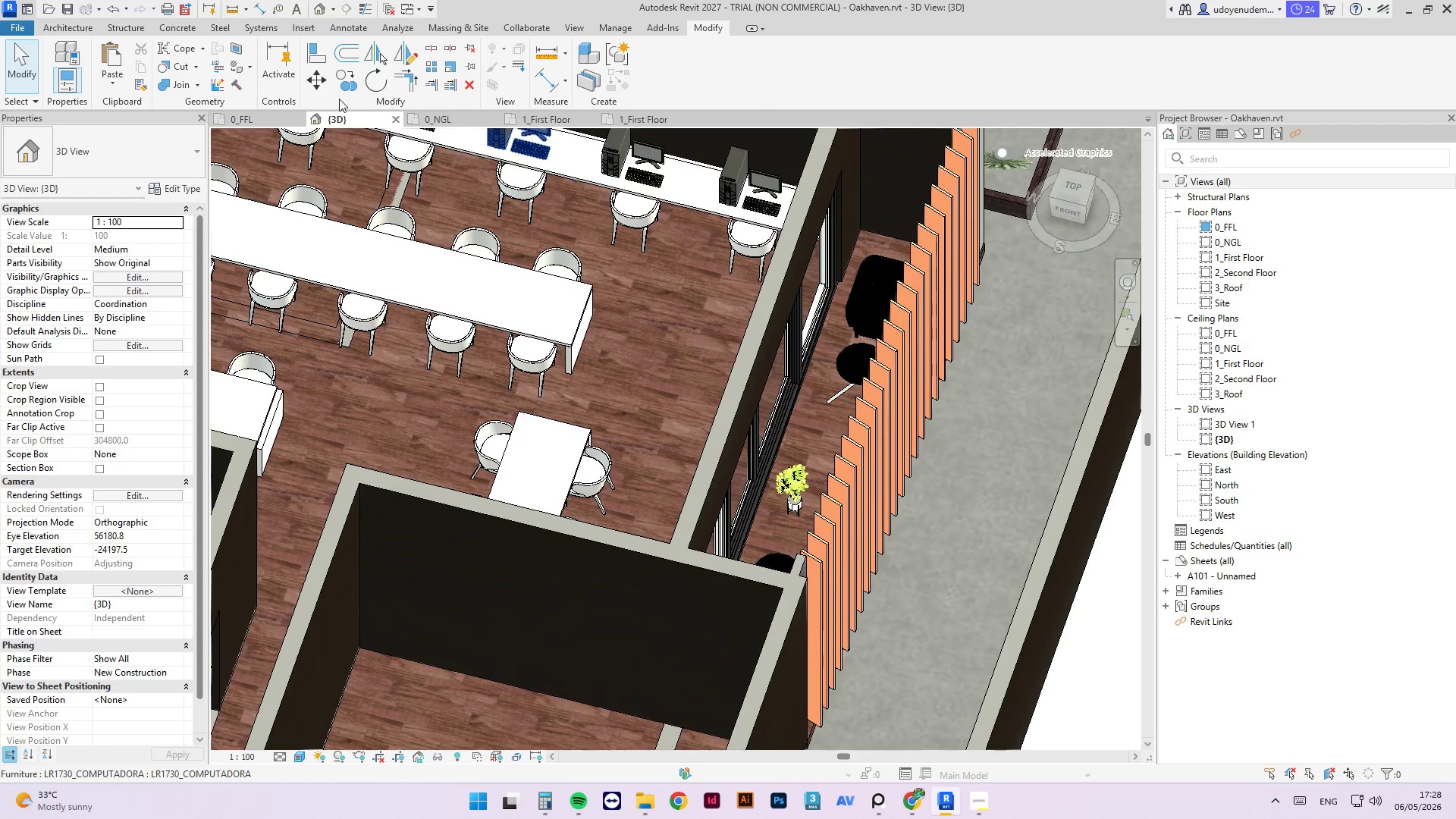 
scroll: coordinate [984, 414], scroll_direction: down, amount: 4.0
 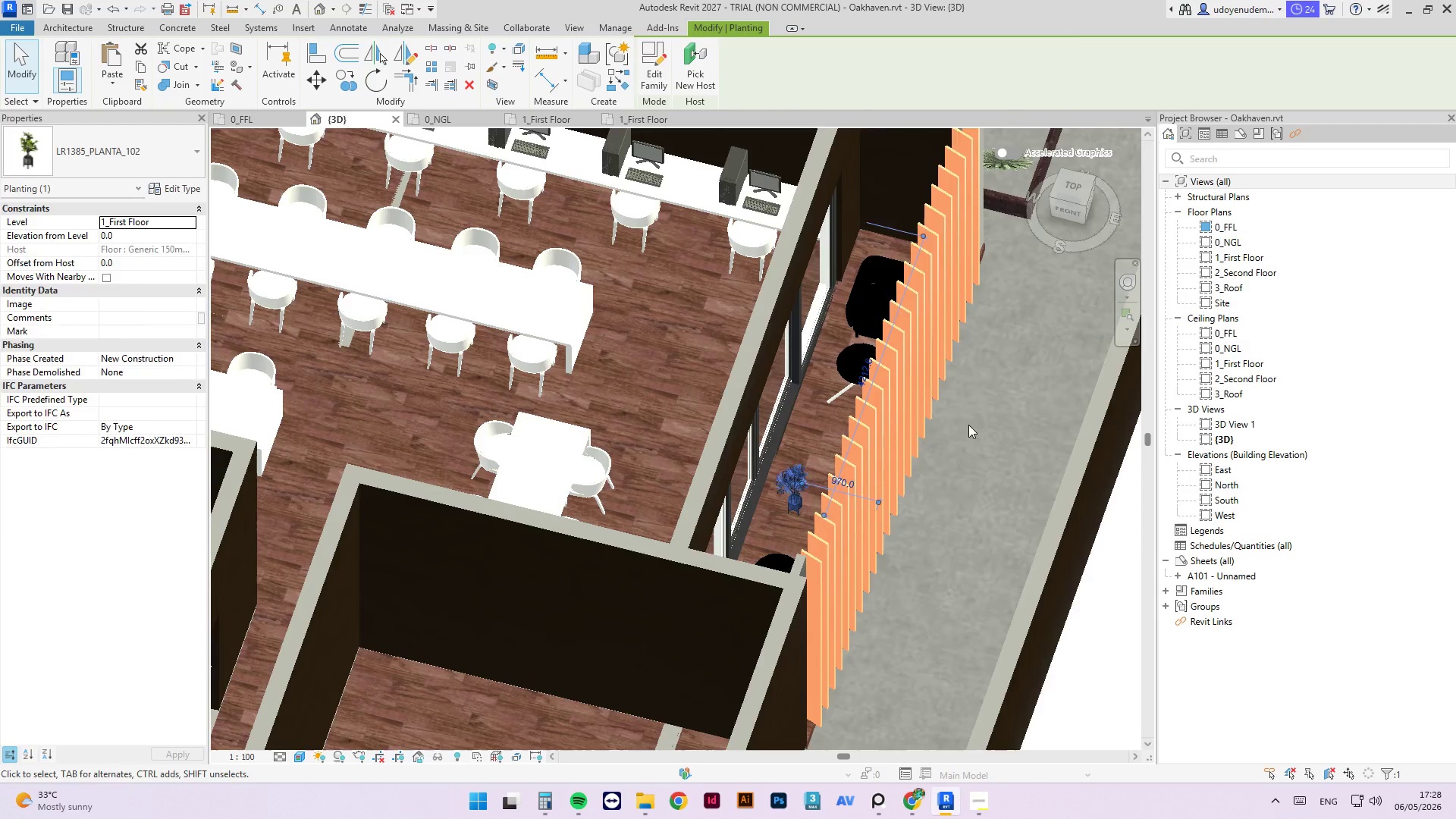 
wait(5.35)
 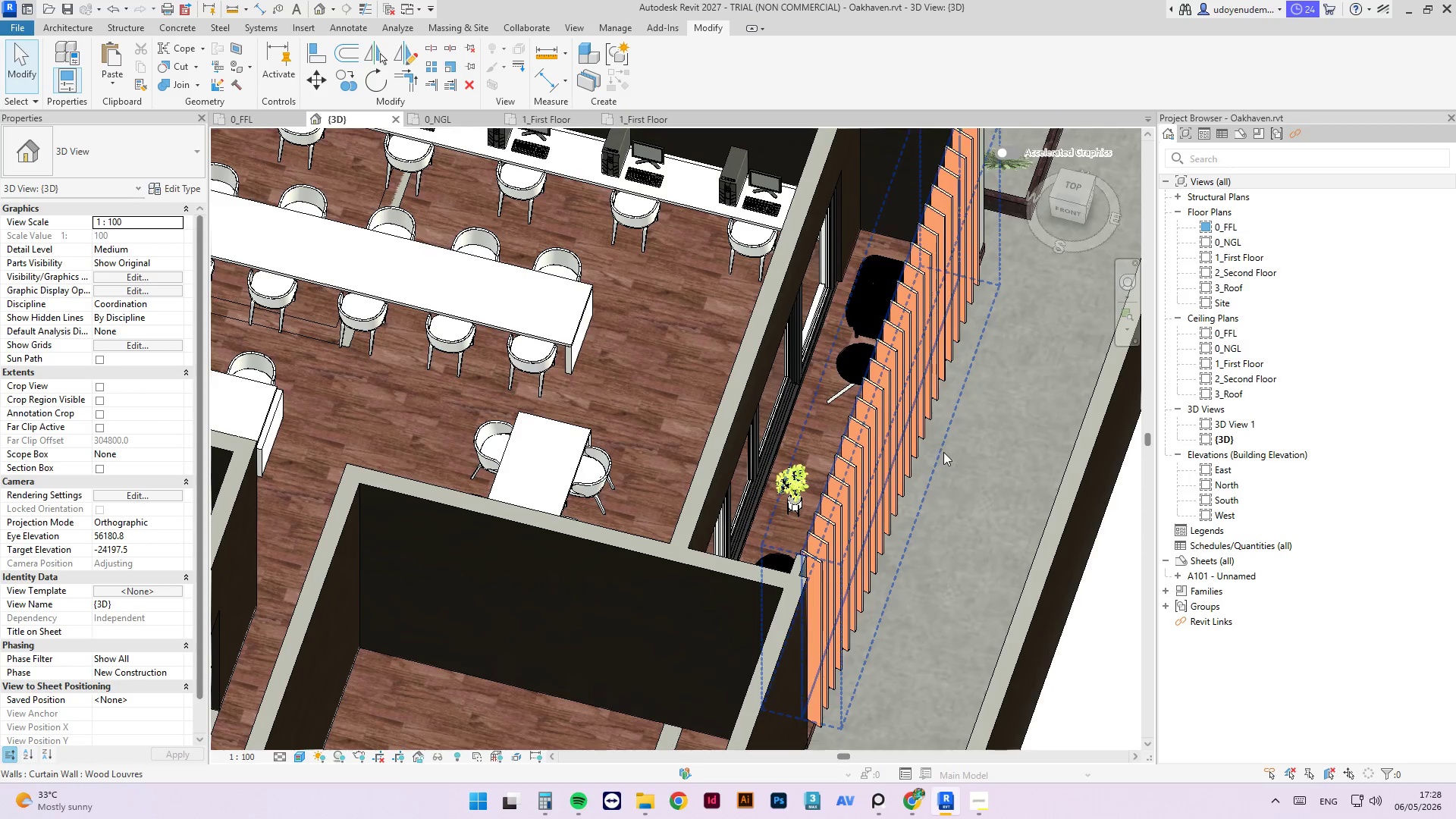 
left_click([243, 121])
 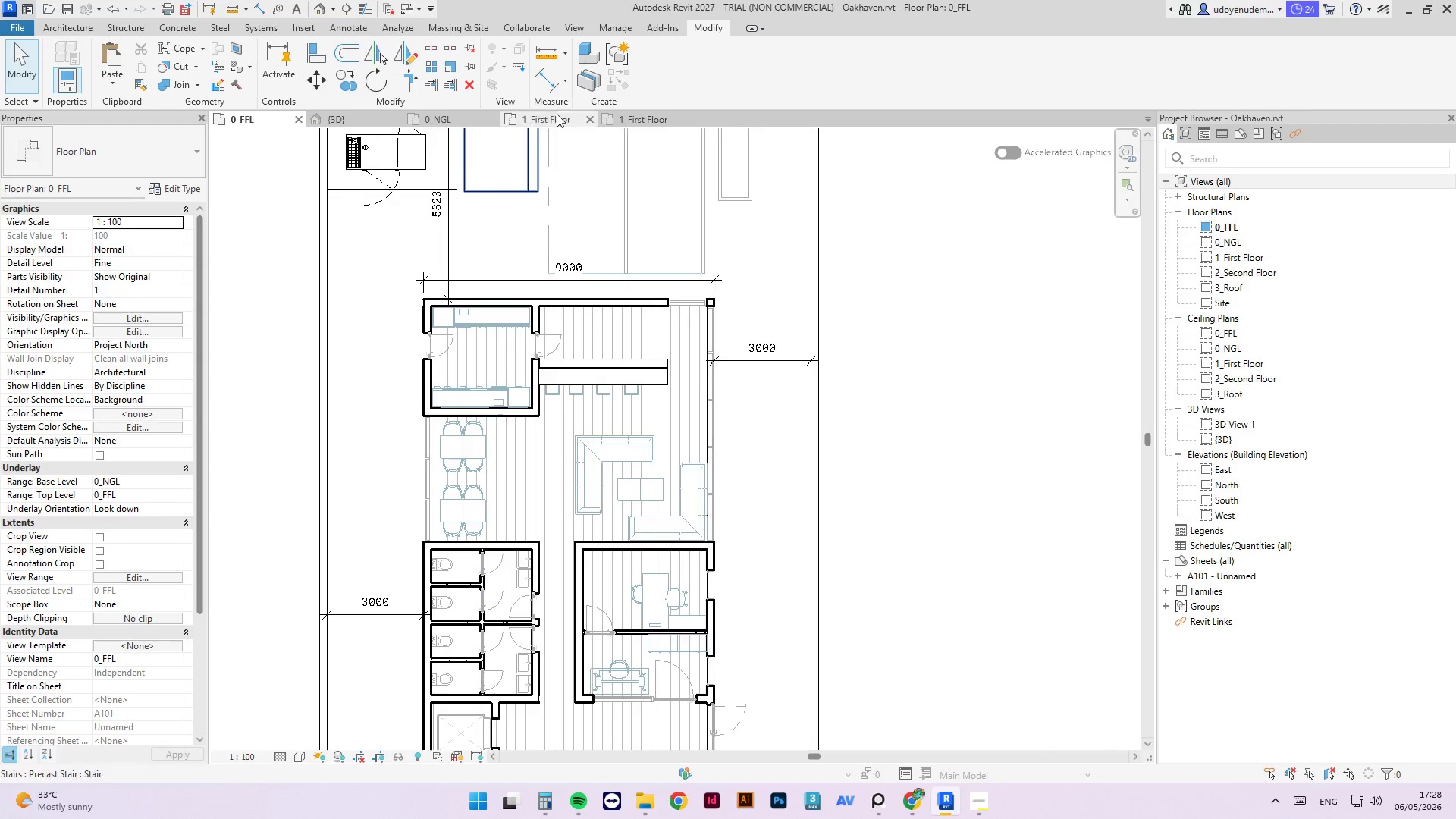 
left_click([551, 111])
 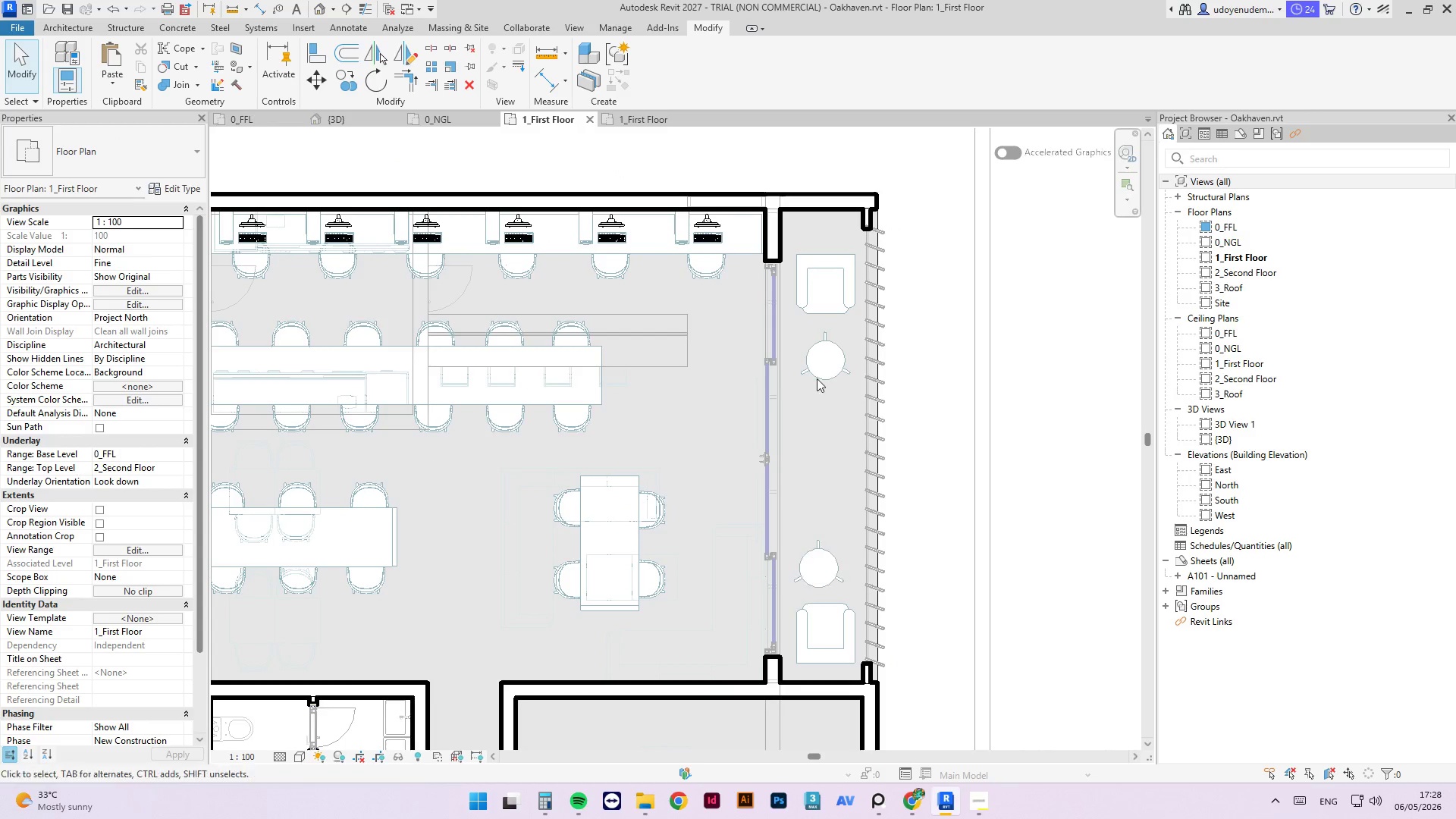 
scroll: coordinate [795, 445], scroll_direction: down, amount: 2.0
 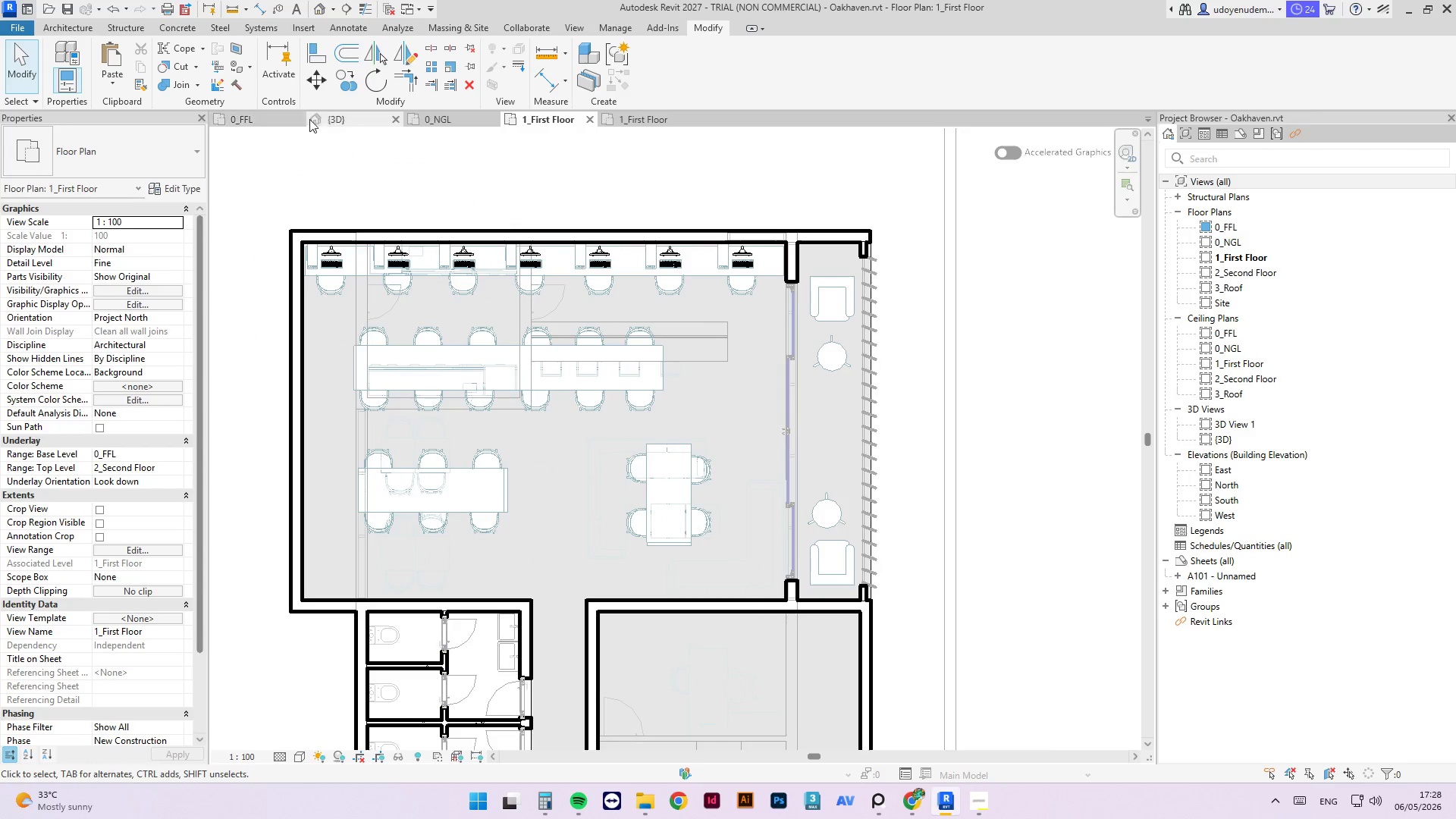 
left_click([337, 122])
 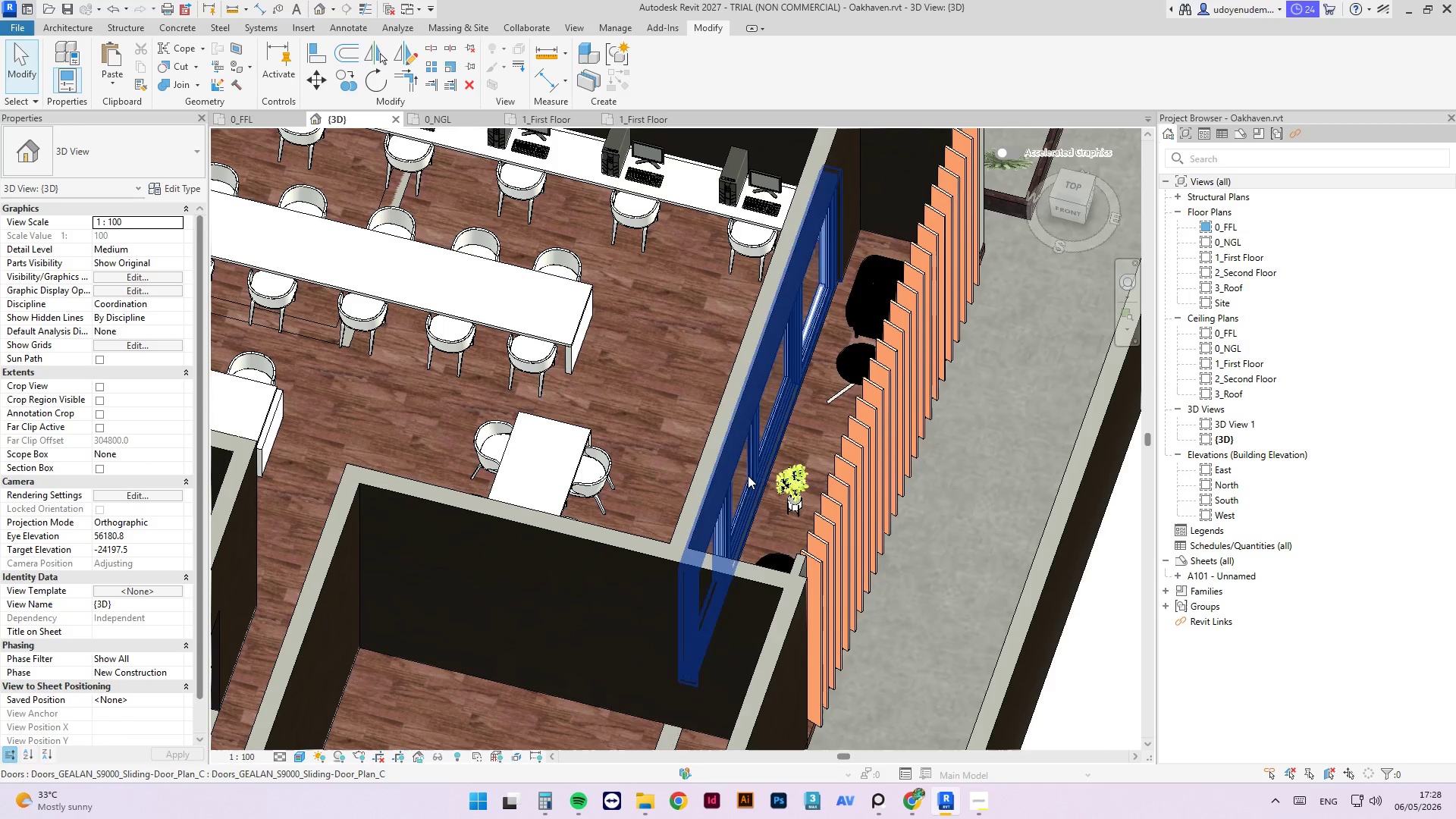 
left_click([812, 520])
 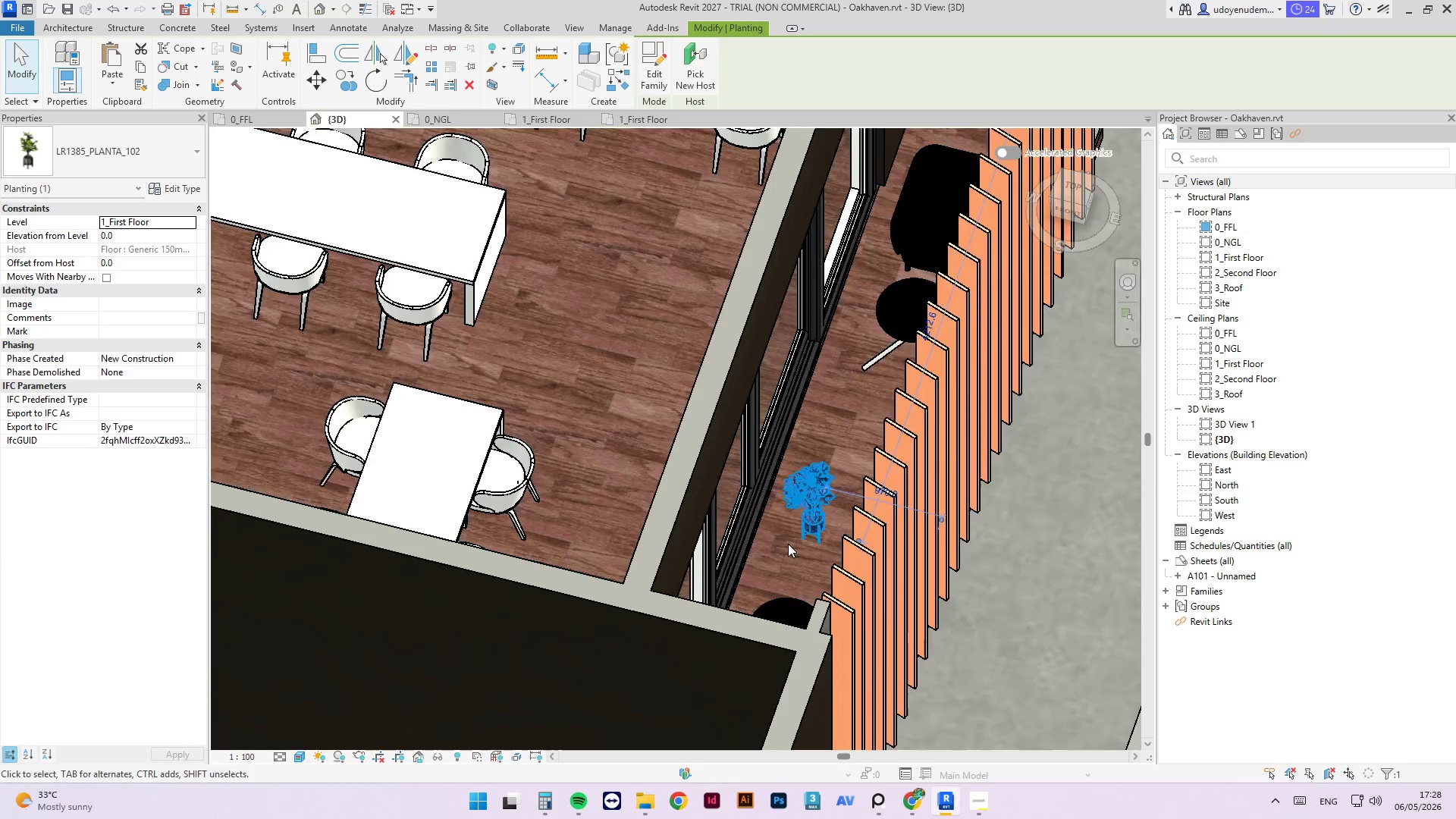 
scroll: coordinate [747, 485], scroll_direction: up, amount: 3.0
 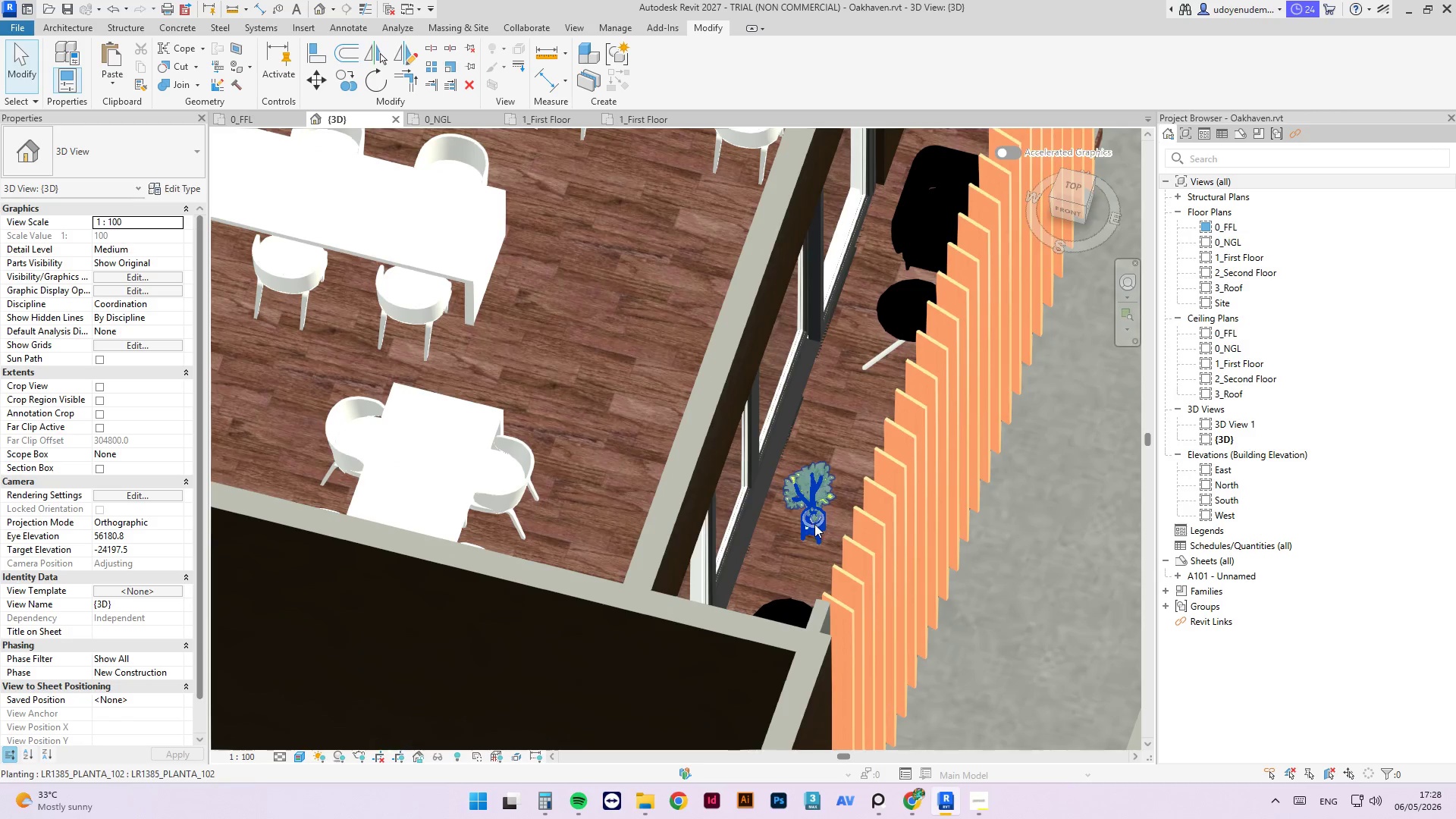 
scroll: coordinate [787, 544], scroll_direction: down, amount: 4.0
 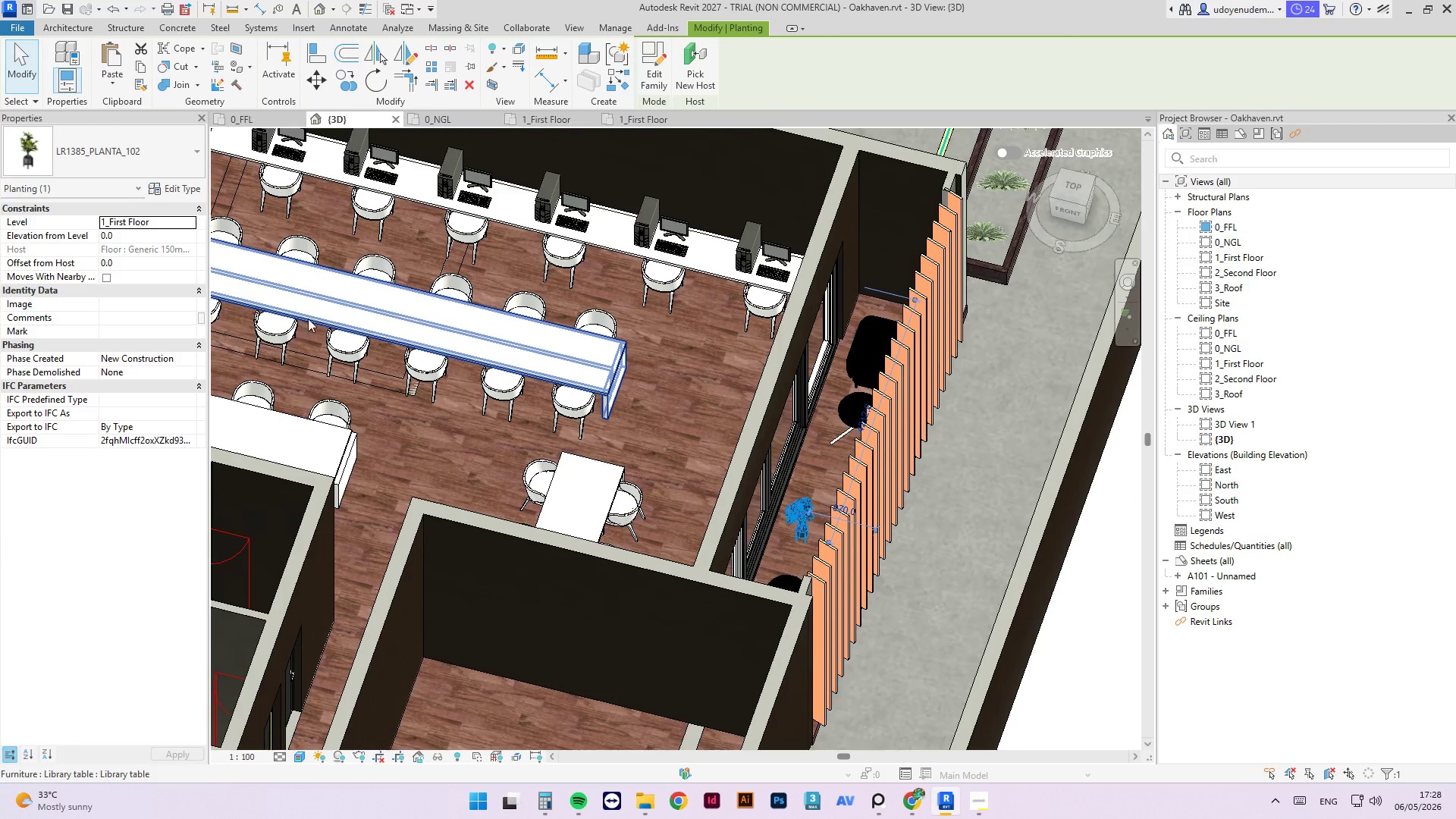 
hold_key(key=ShiftLeft, duration=2.55)
 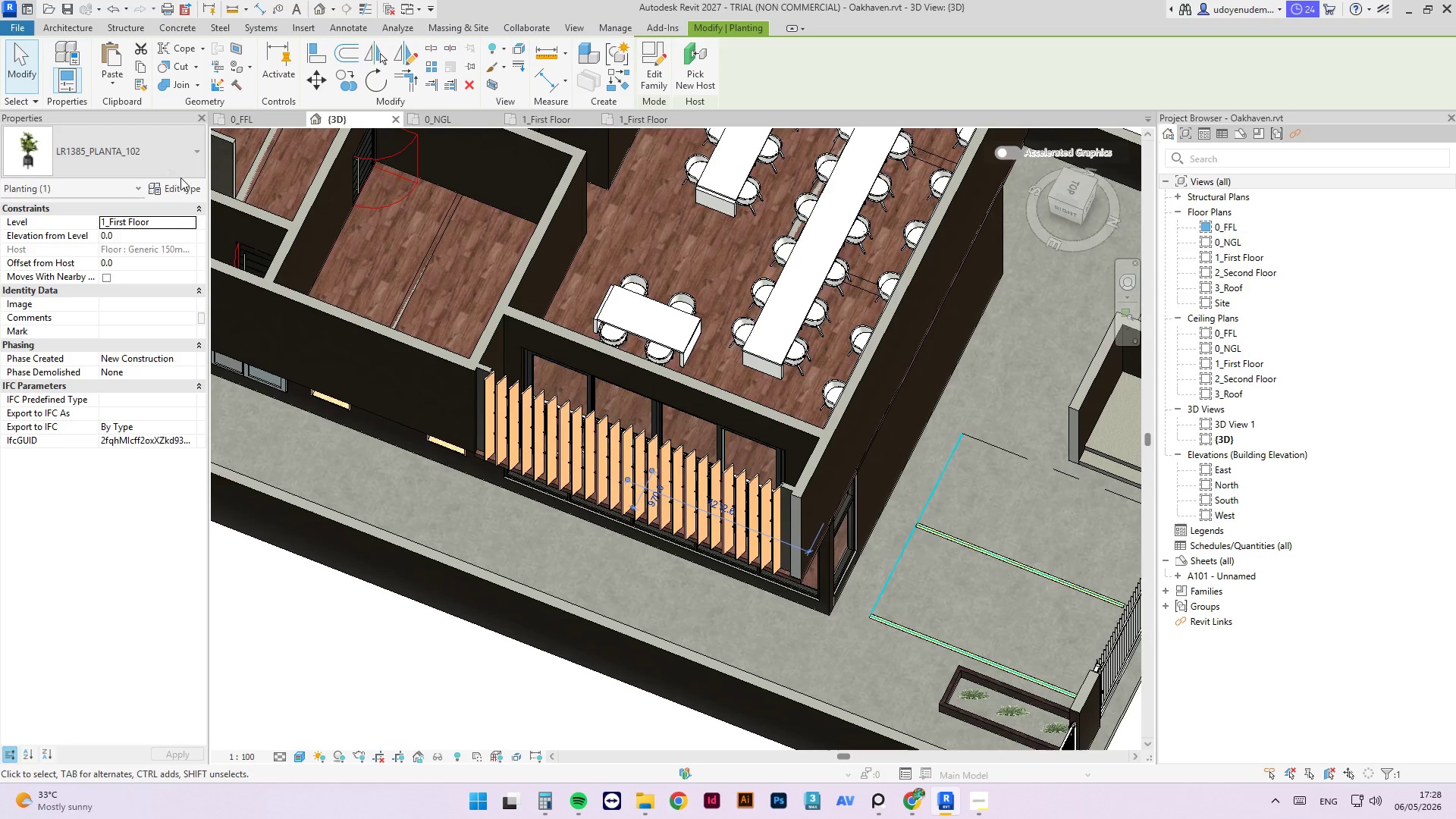 
scroll: coordinate [338, 353], scroll_direction: down, amount: 3.0
 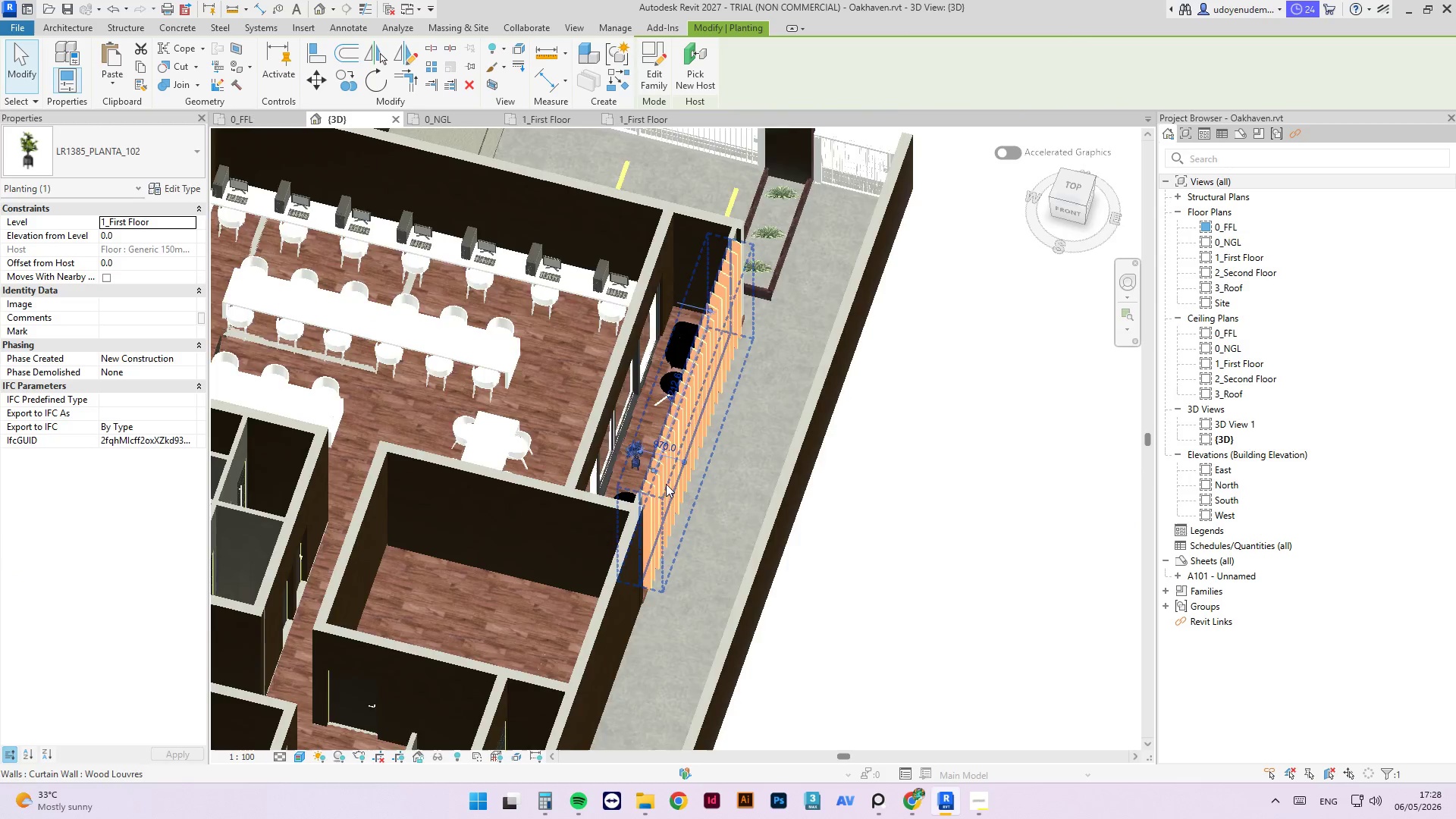 
left_click([184, 187])
 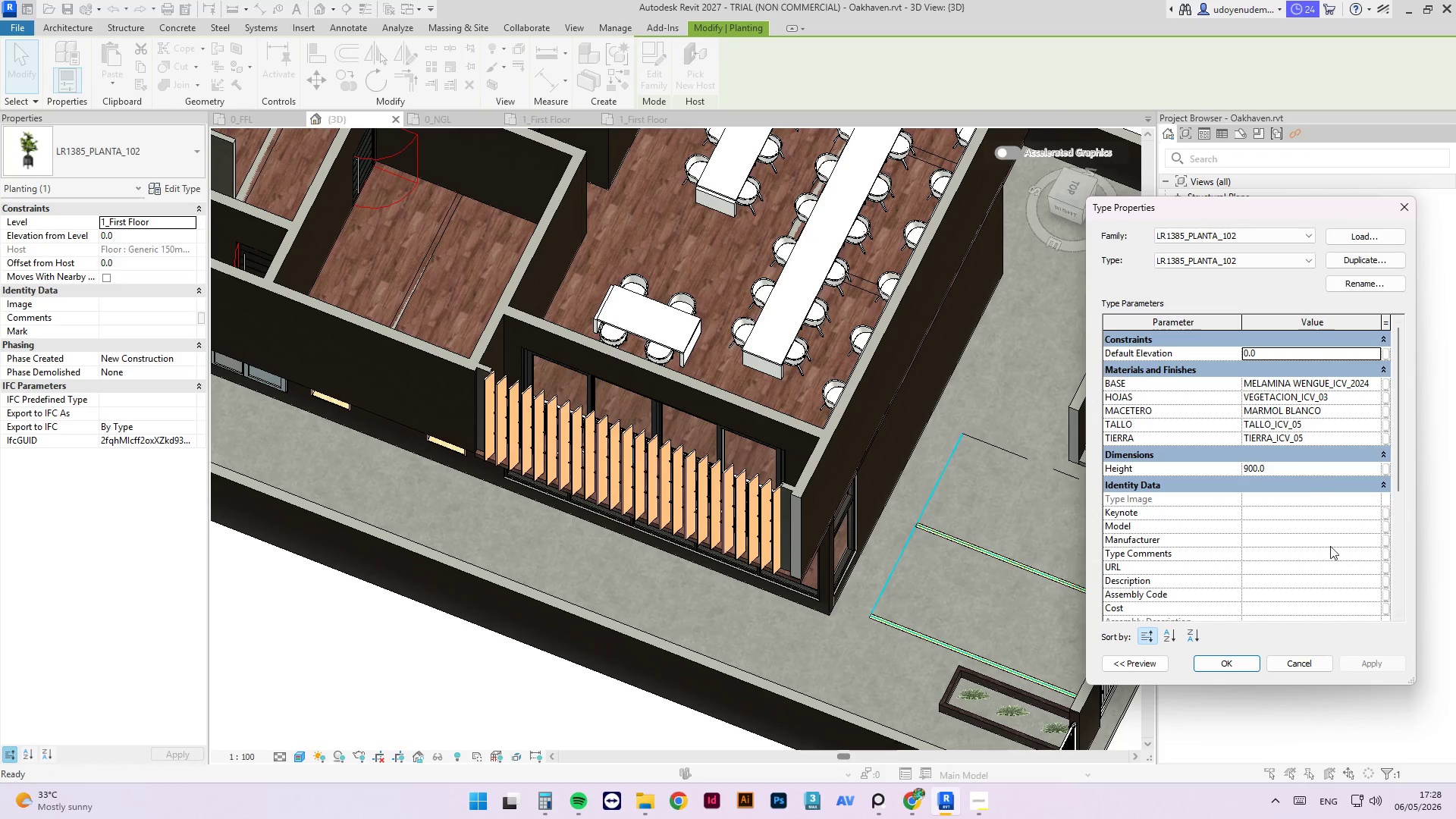 
left_click([1305, 667])
 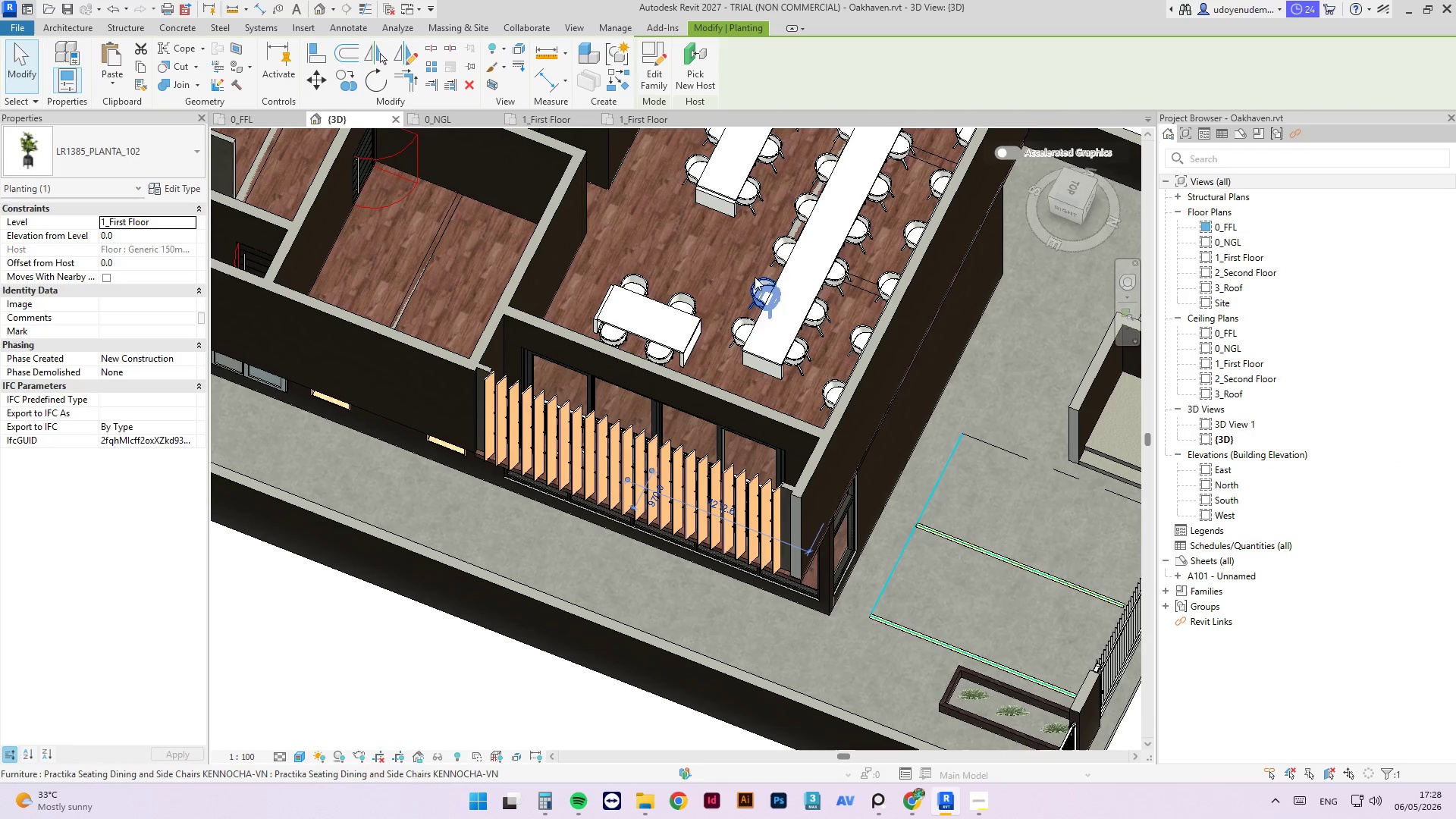 
hold_key(key=ShiftLeft, duration=2.98)
 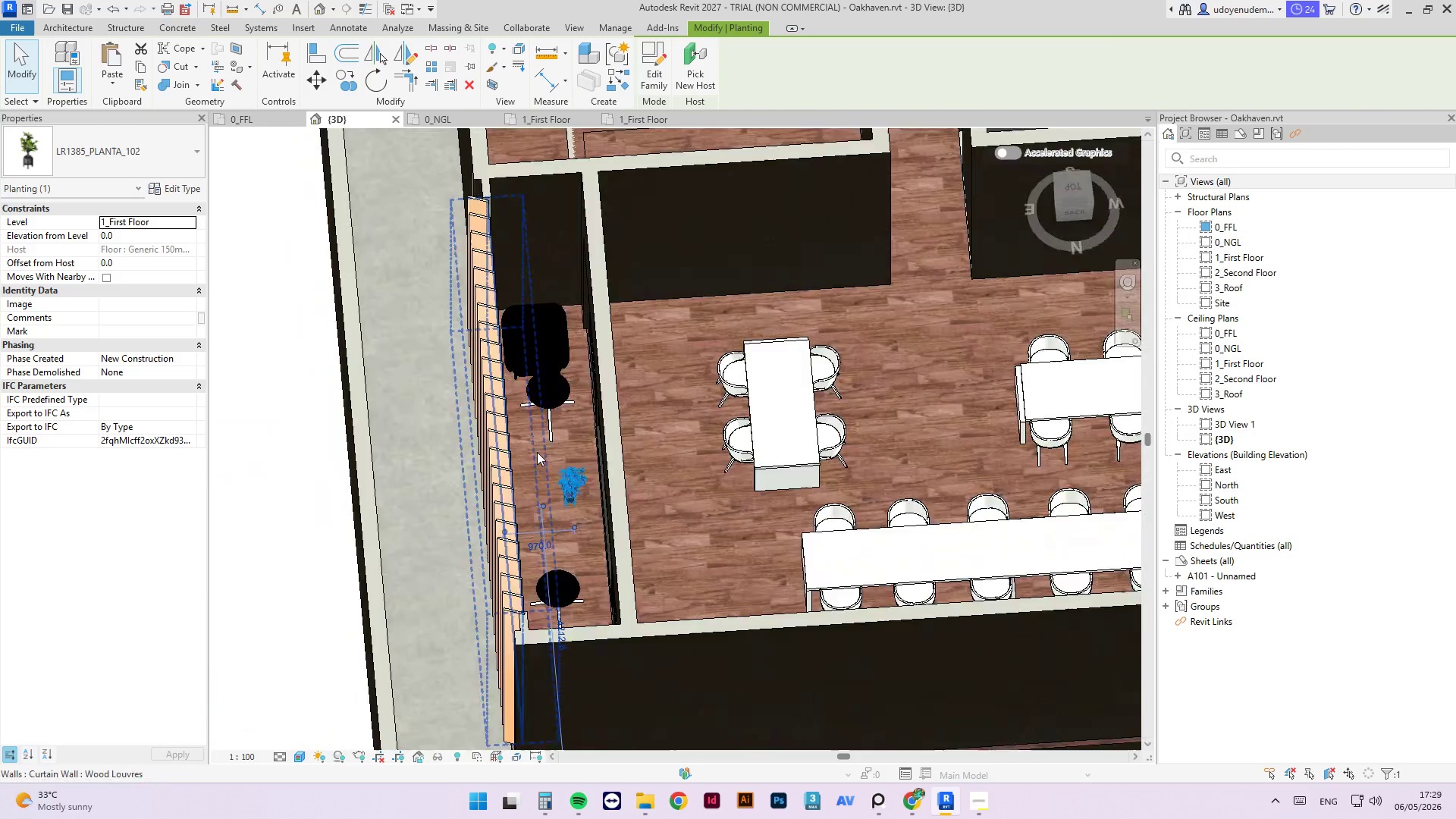 
scroll: coordinate [541, 460], scroll_direction: up, amount: 7.0
 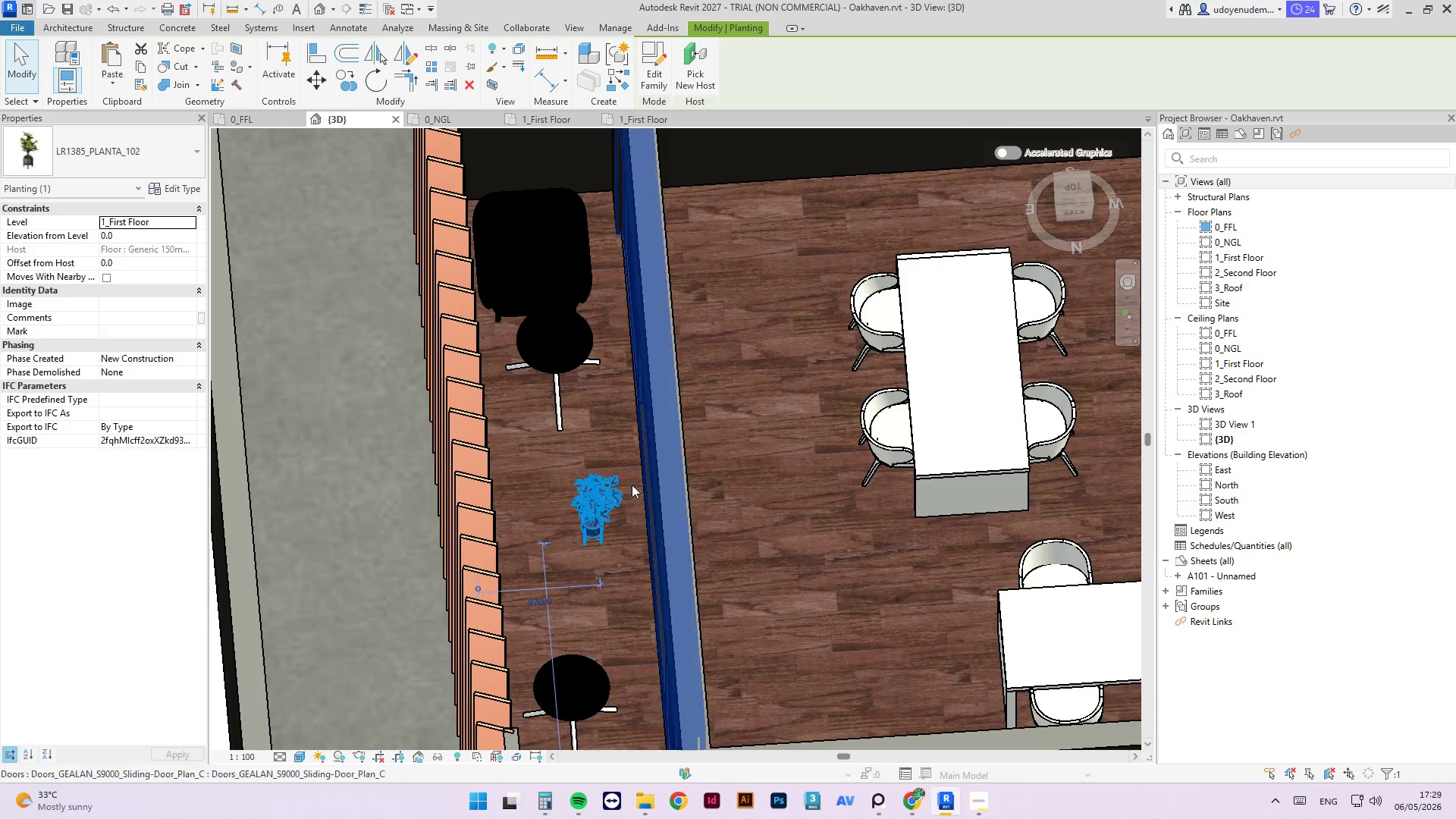 
key(Delete)
 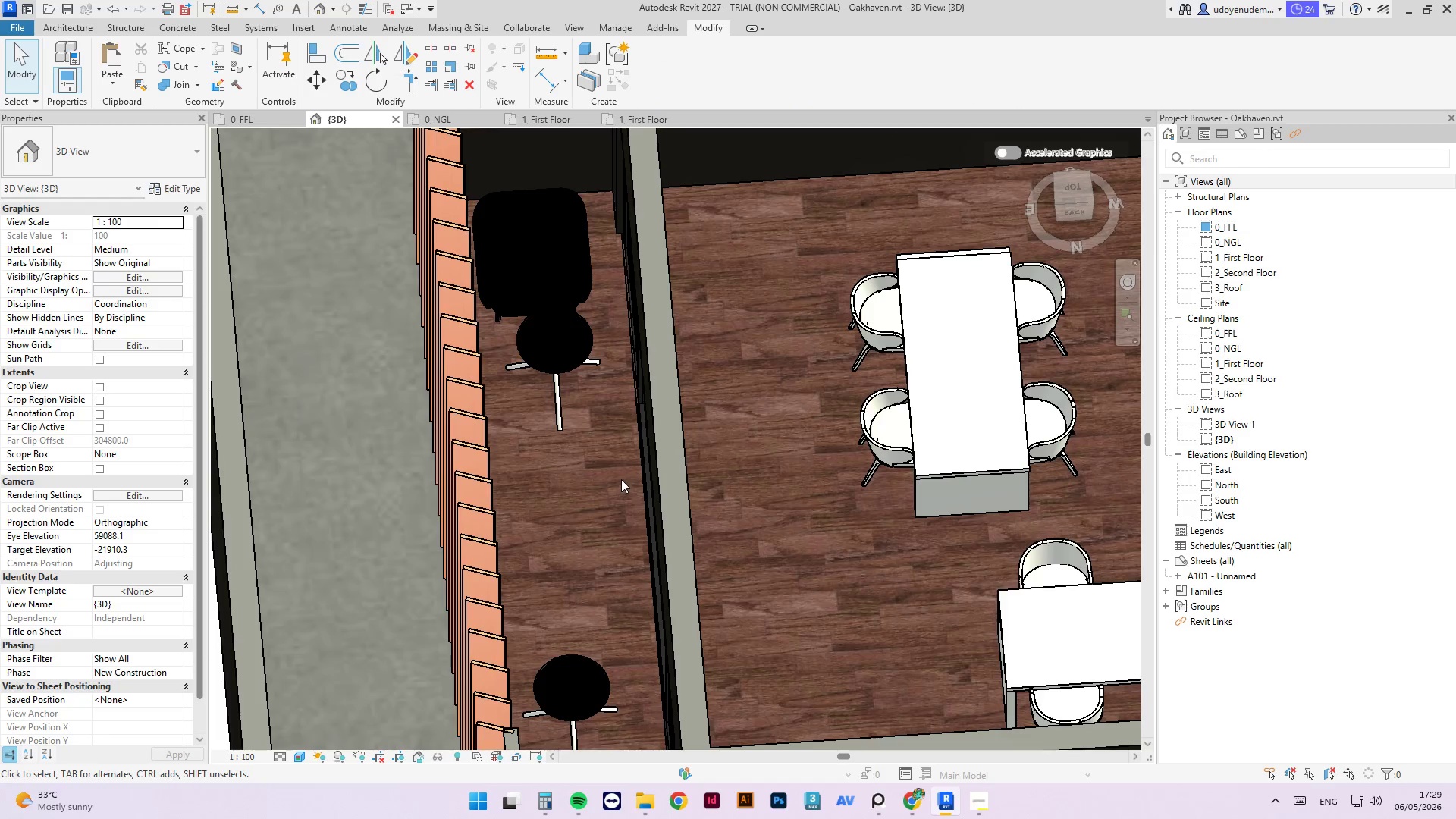 
mouse_move([552, 362])
 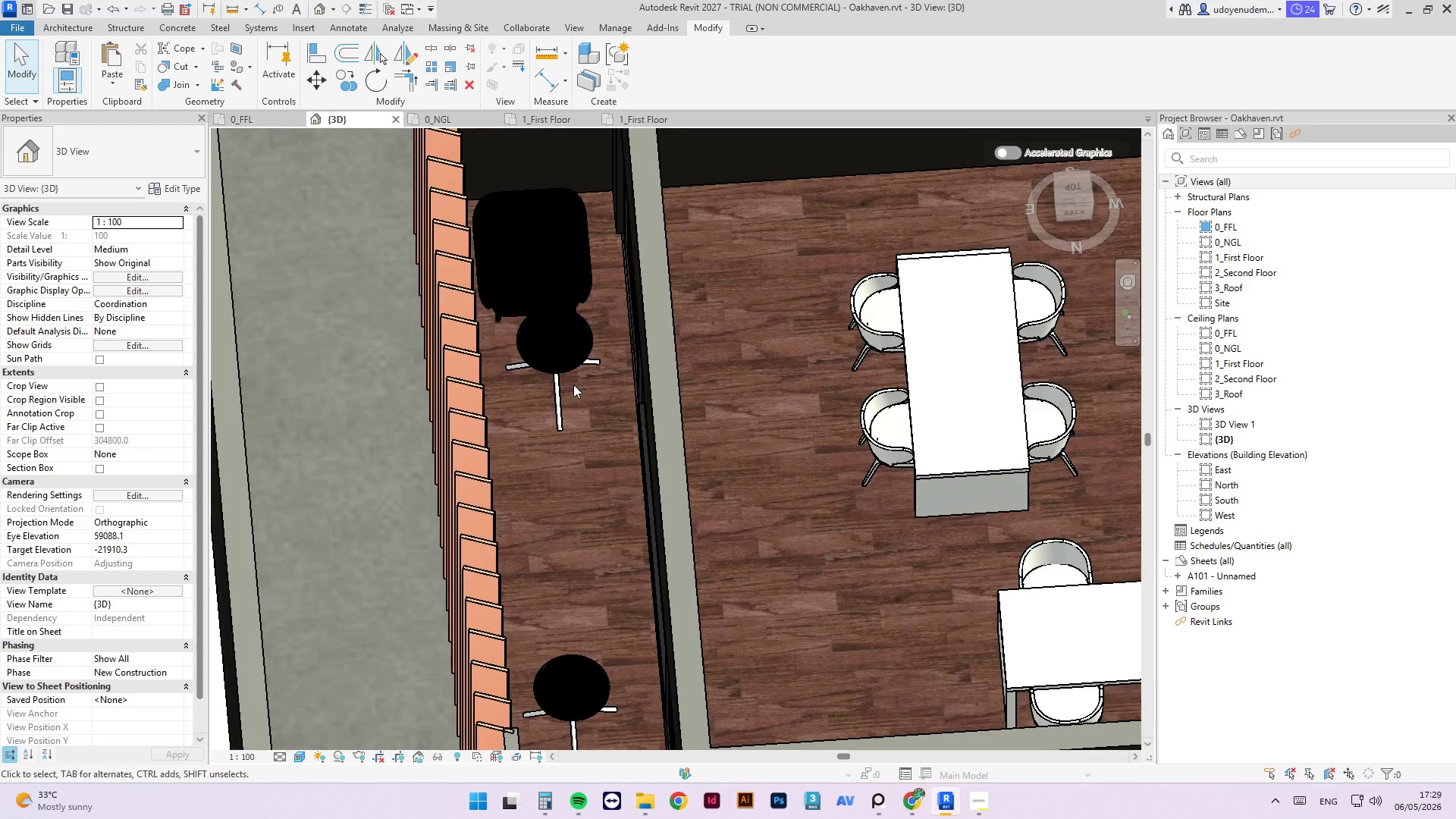 
scroll: coordinate [546, 369], scroll_direction: up, amount: 2.0
 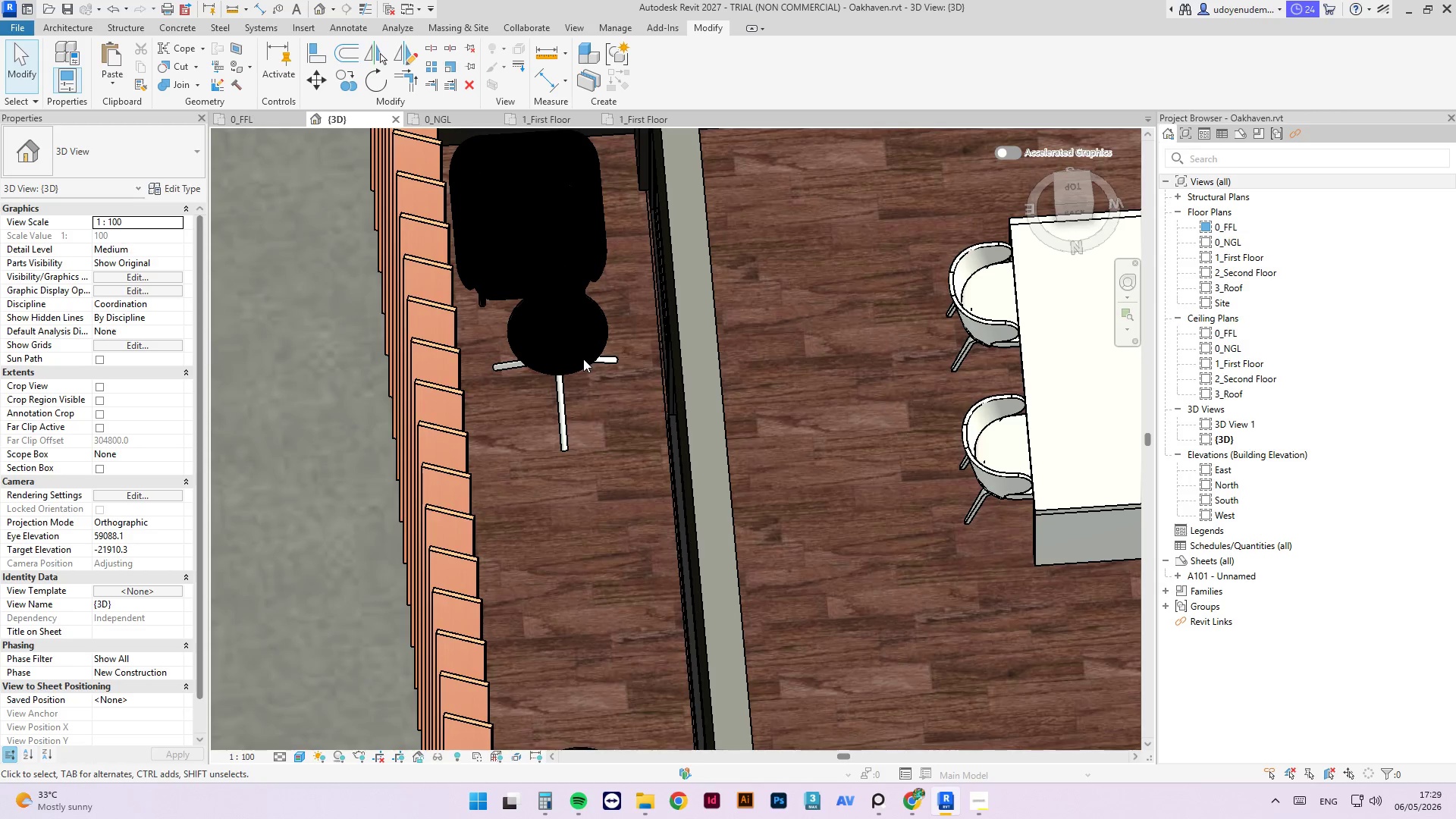 
left_click([592, 368])
 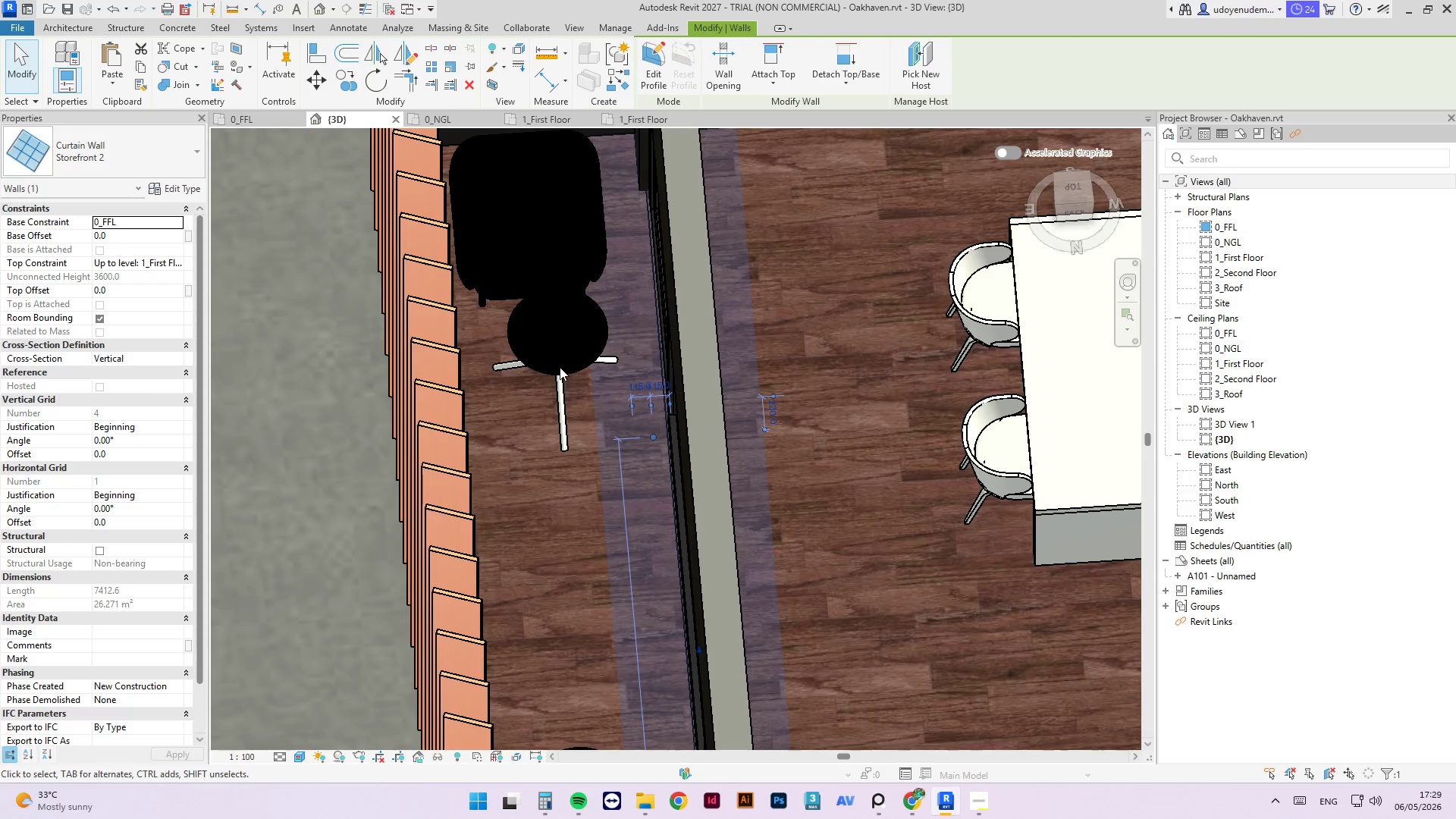 
left_click([547, 373])
 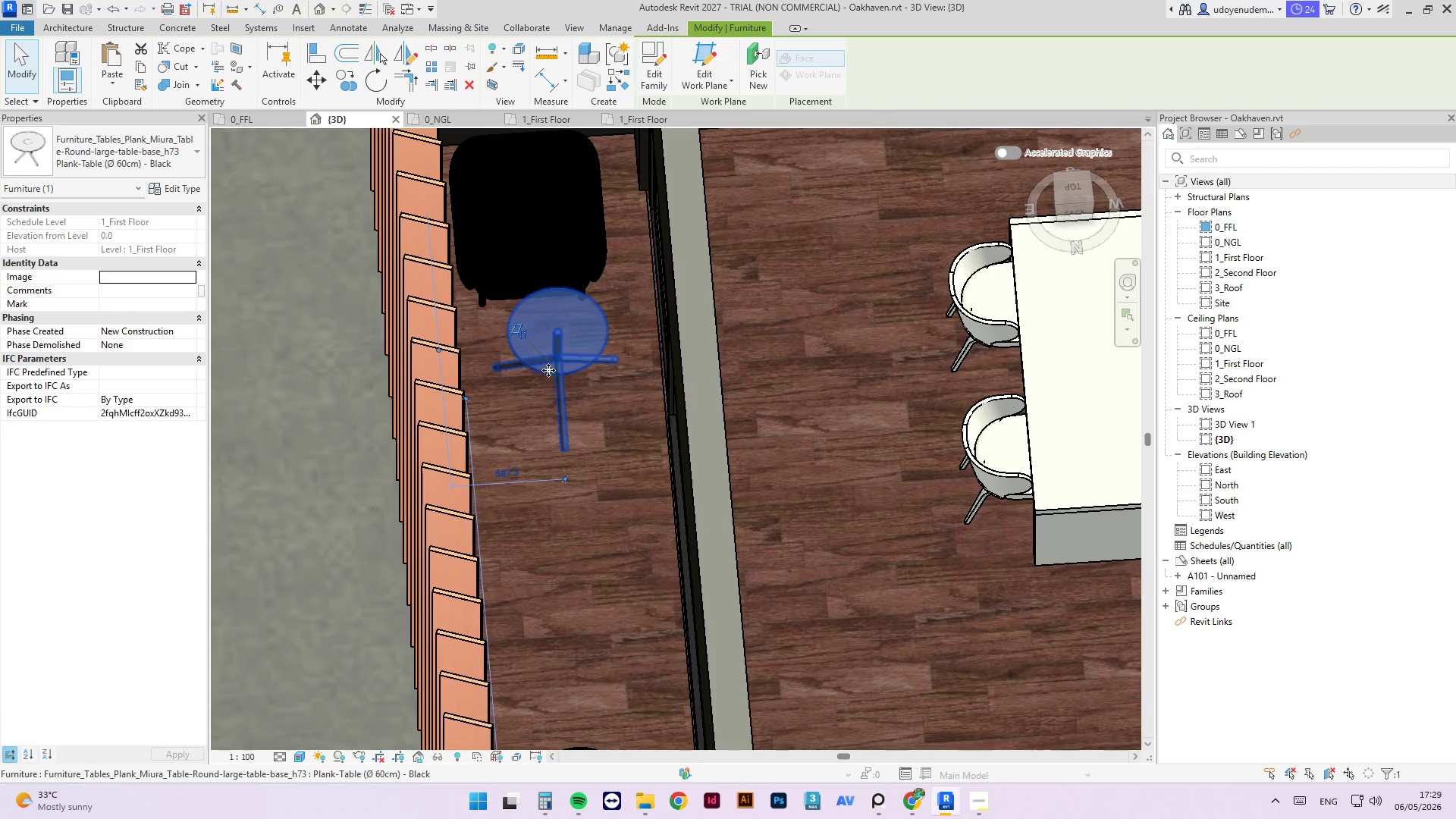 
left_click_drag(start_coordinate=[556, 374], to_coordinate=[560, 410])
 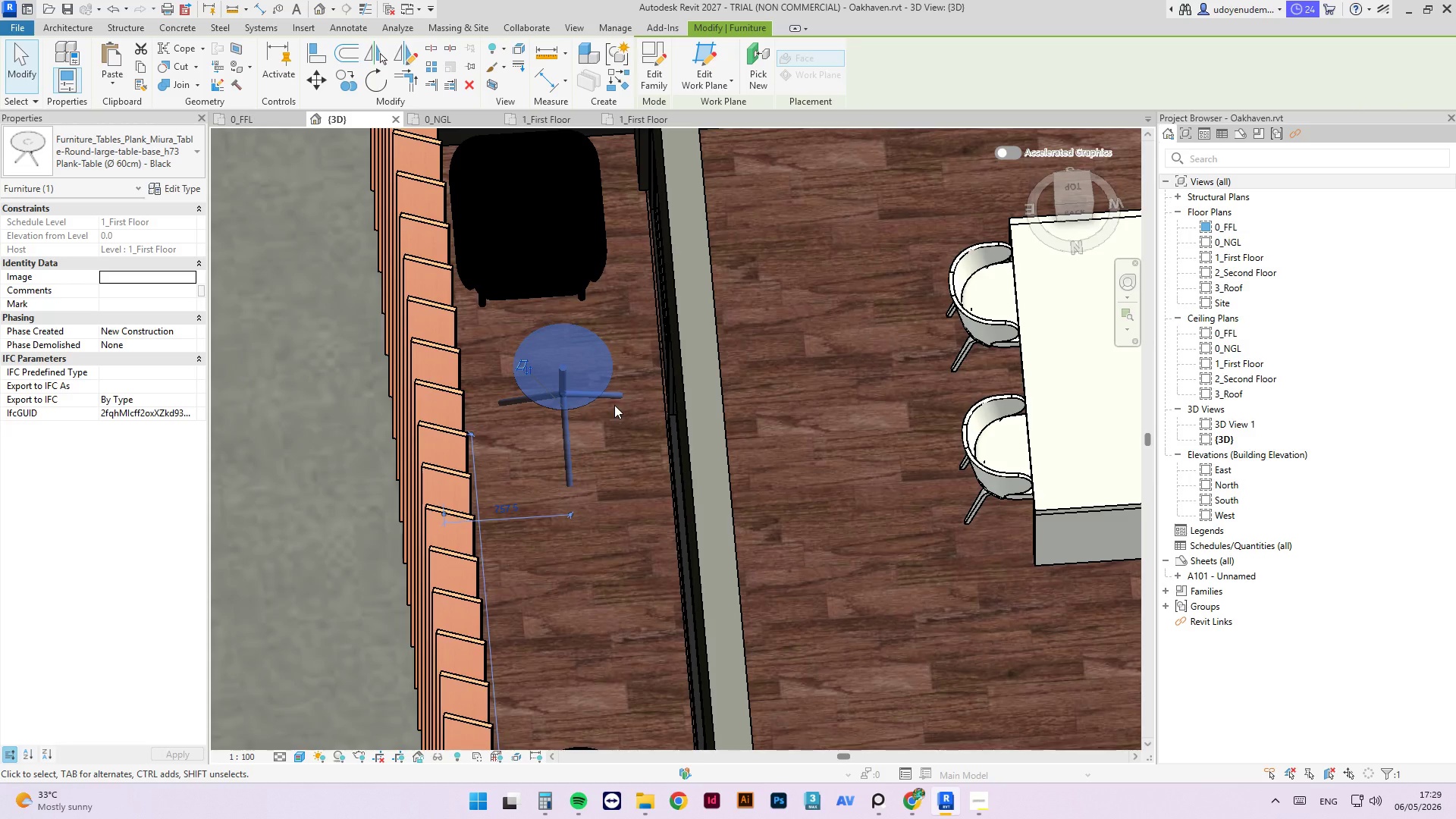 
wait(6.0)
 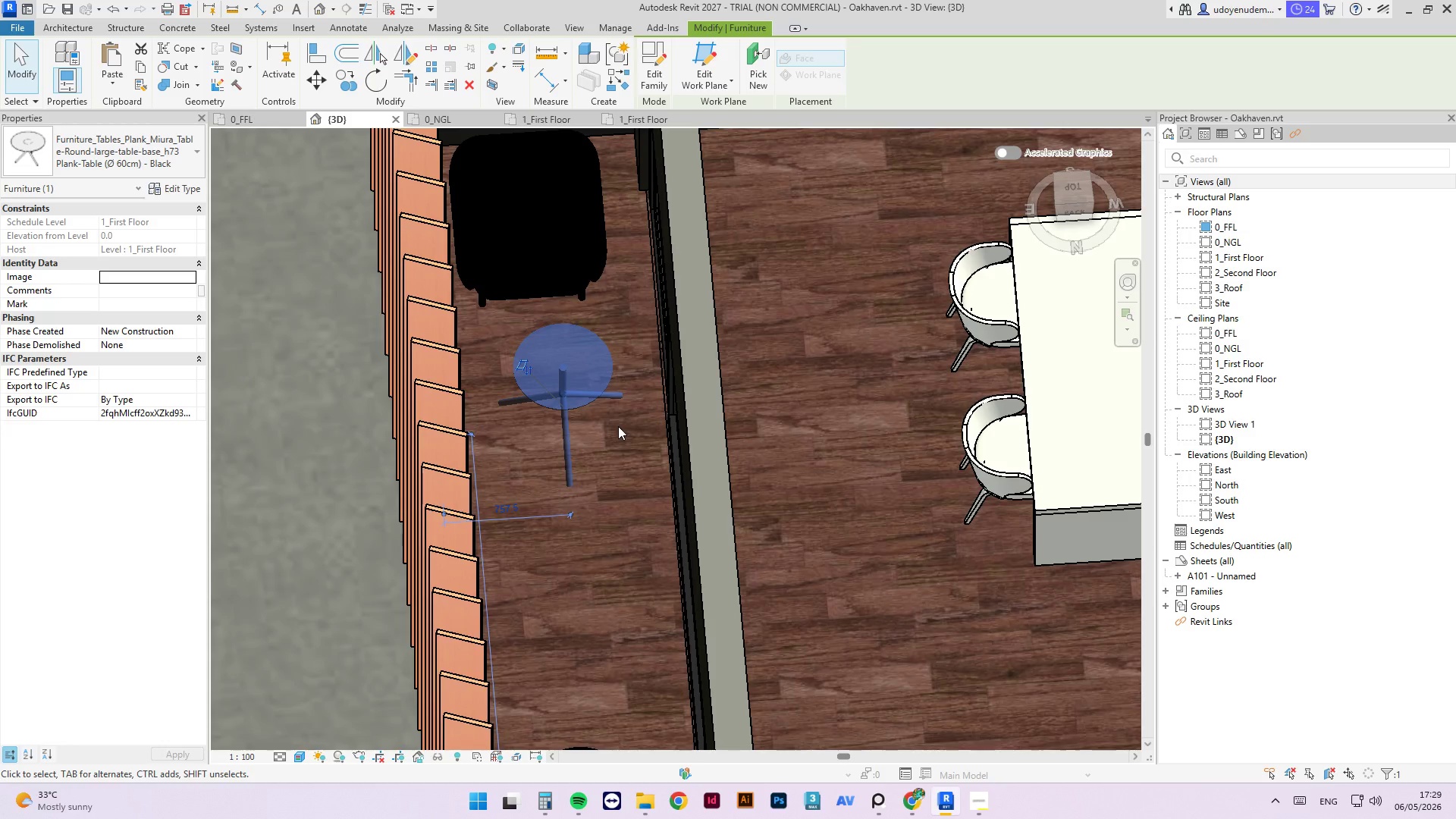 
scroll: coordinate [554, 401], scroll_direction: down, amount: 4.0
 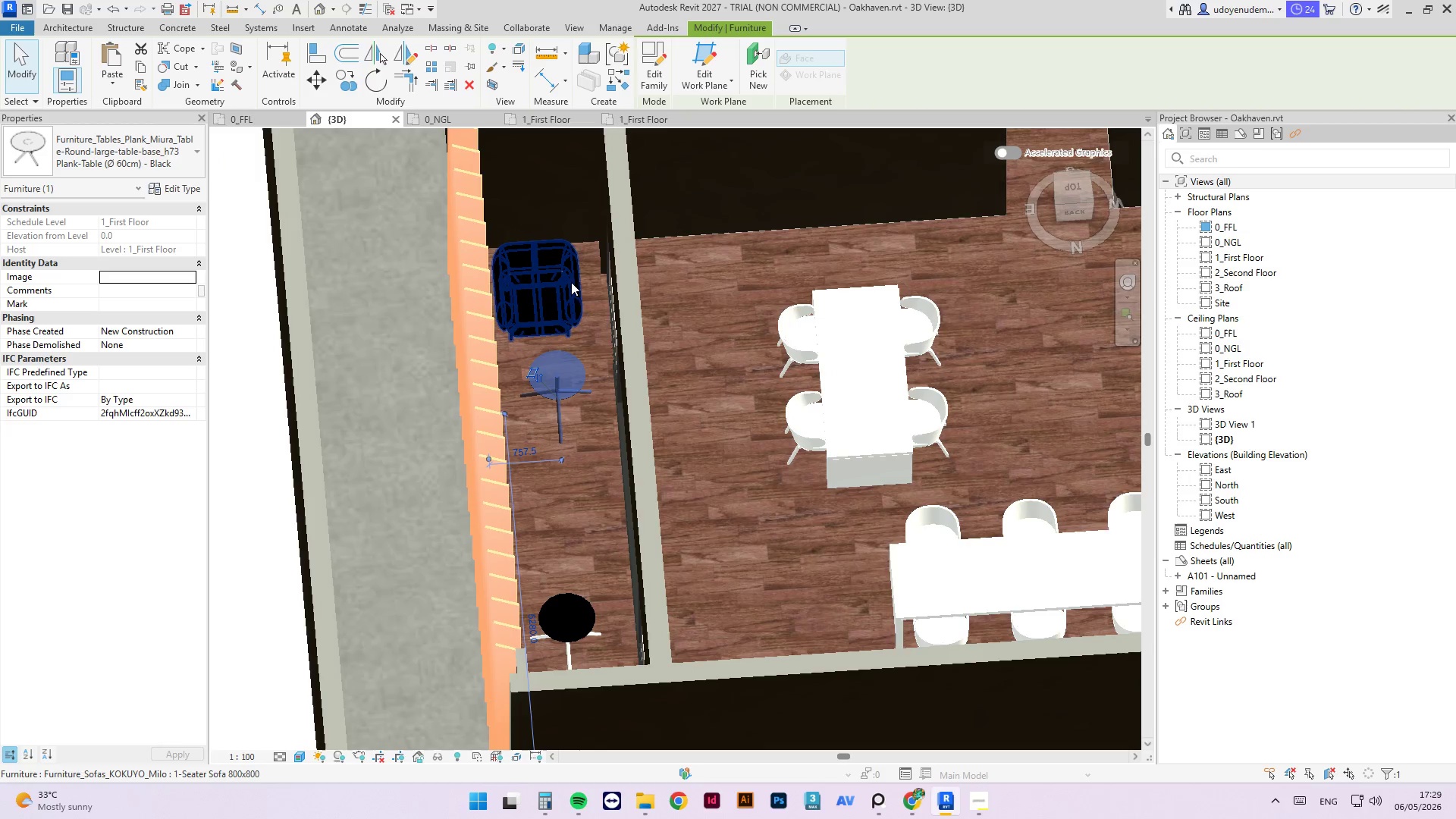 
left_click([582, 293])
 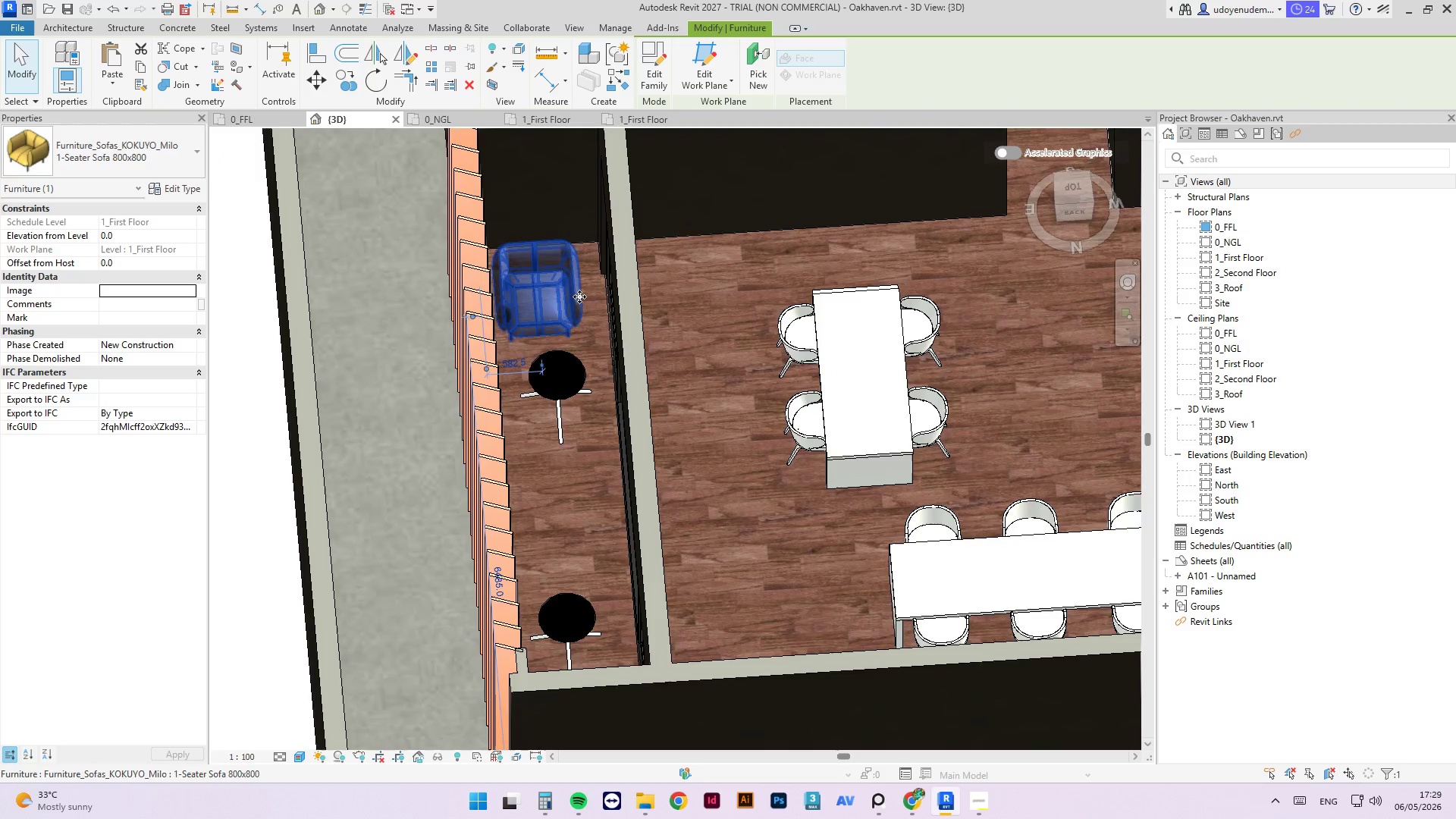 
scroll: coordinate [574, 309], scroll_direction: up, amount: 7.0
 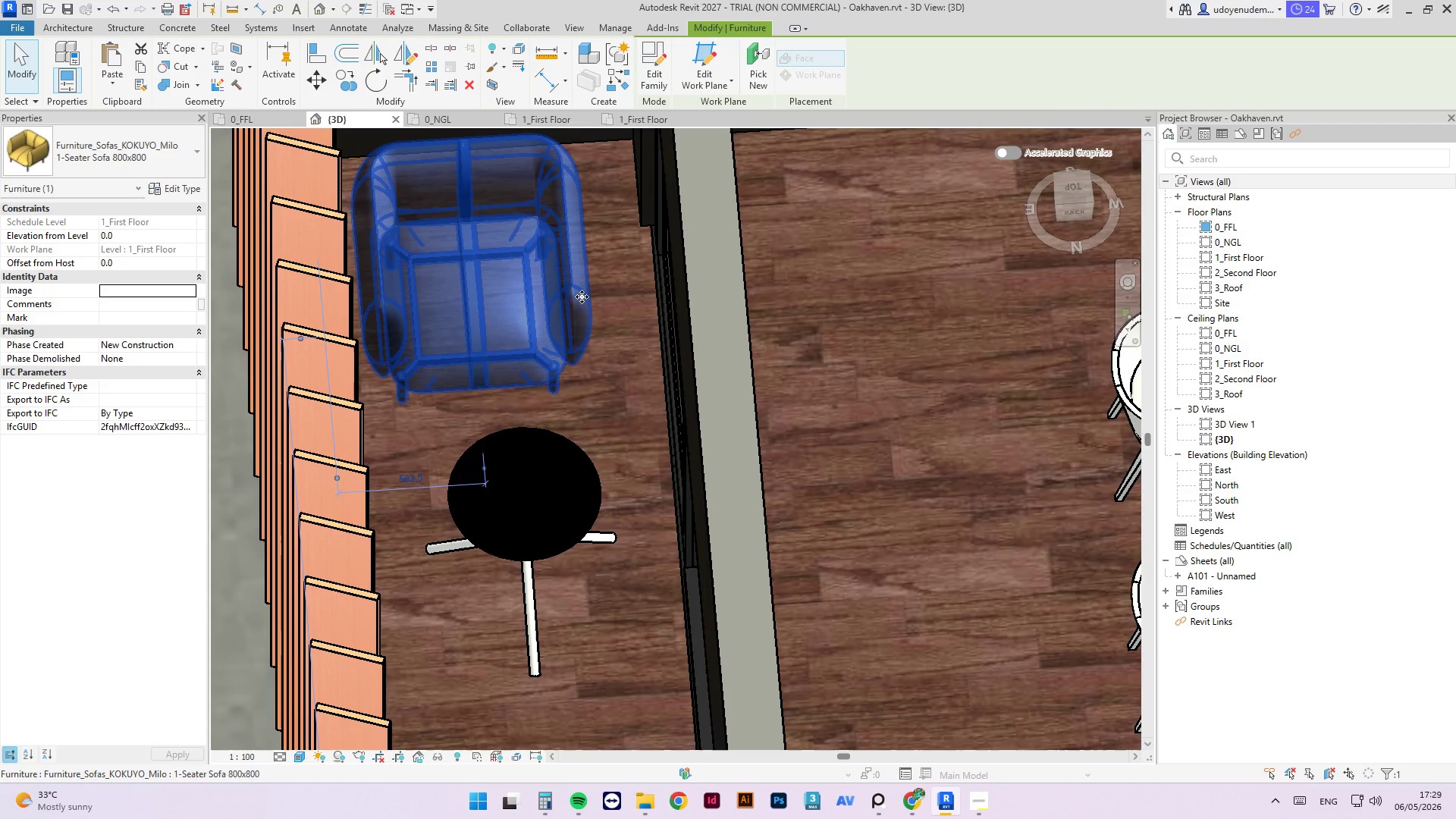 
key(ArrowRight)
 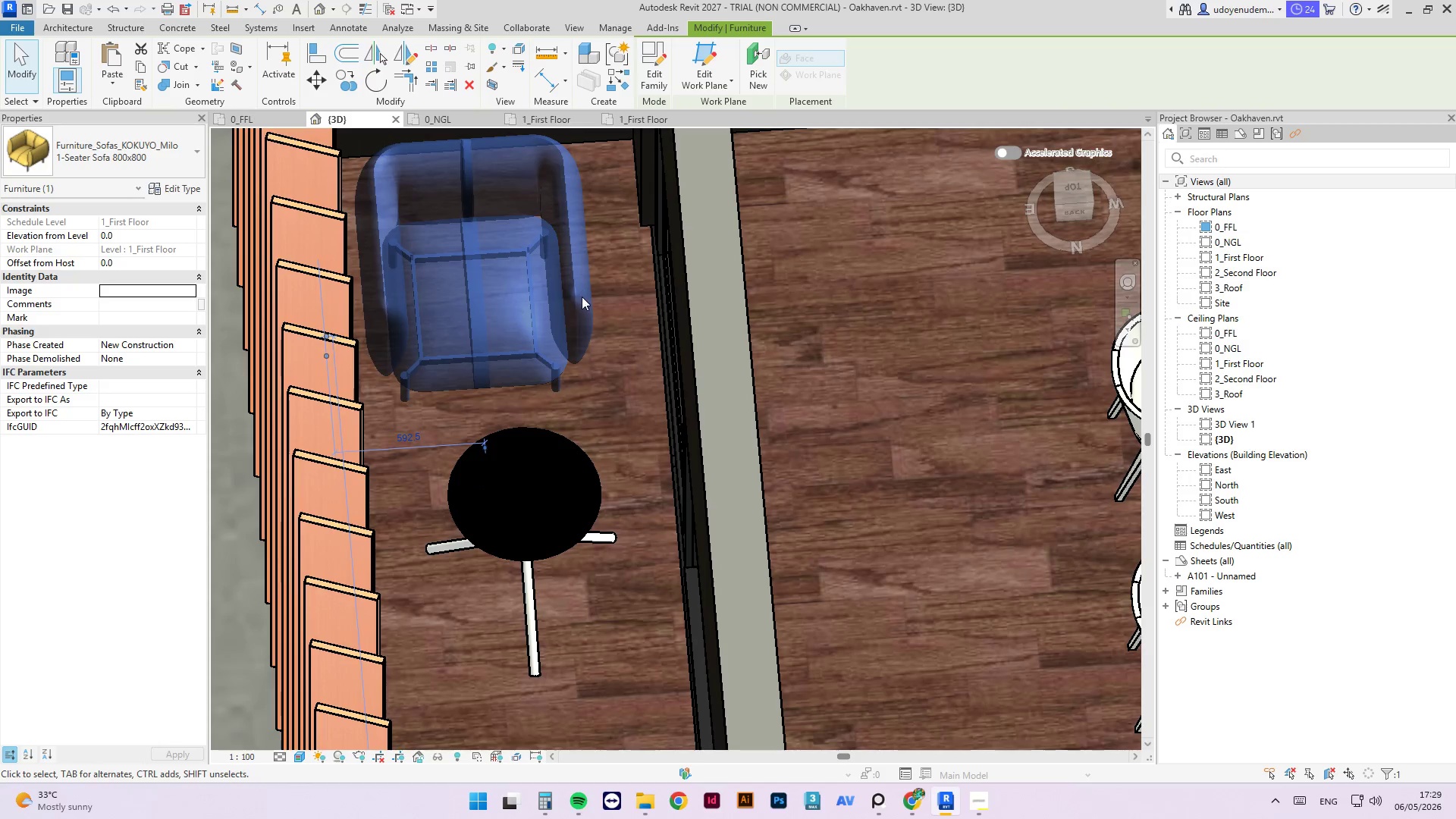 
key(ArrowRight)
 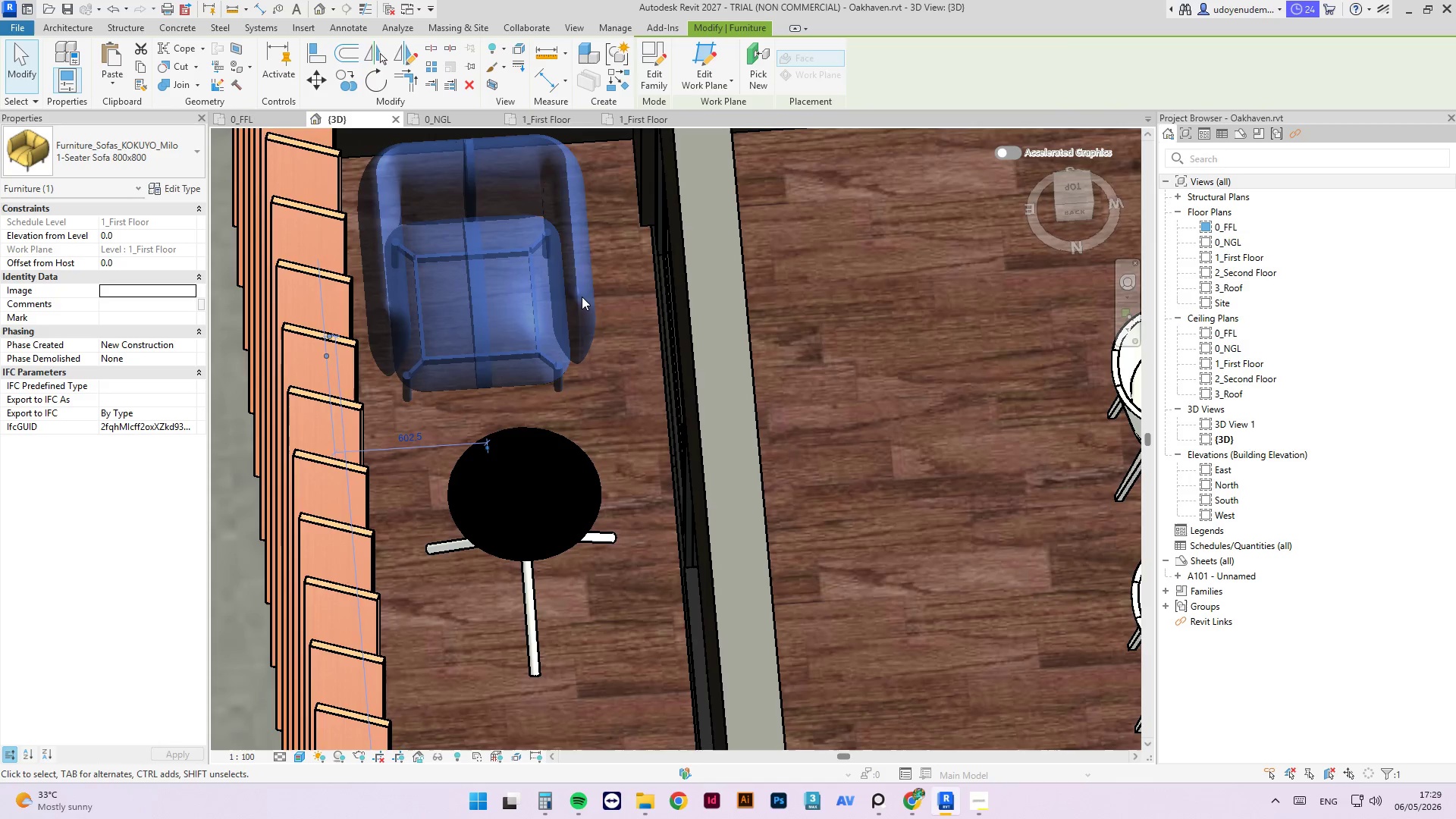 
hold_key(key=ArrowRight, duration=0.44)
 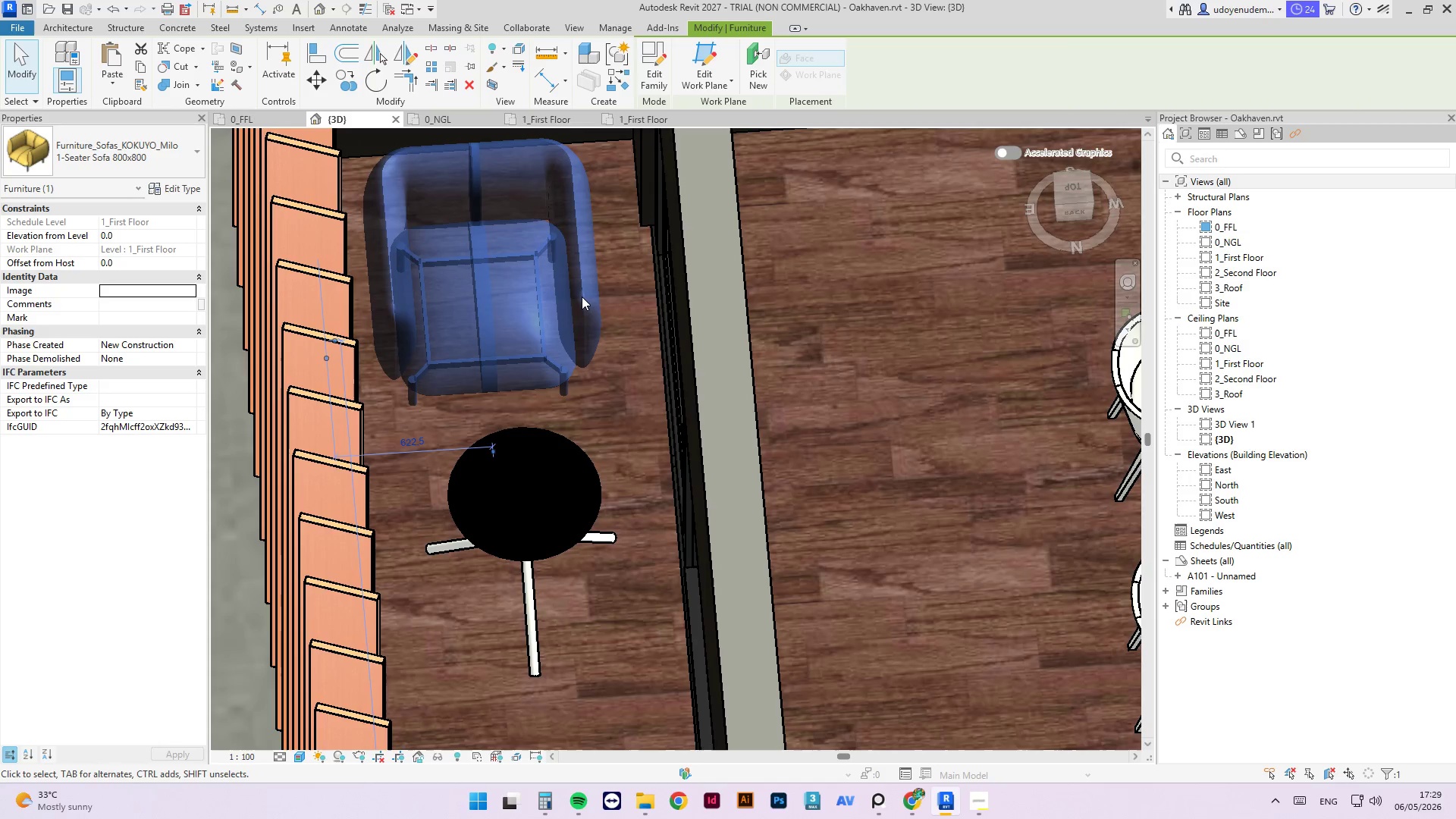 
hold_key(key=ArrowDown, duration=0.41)
 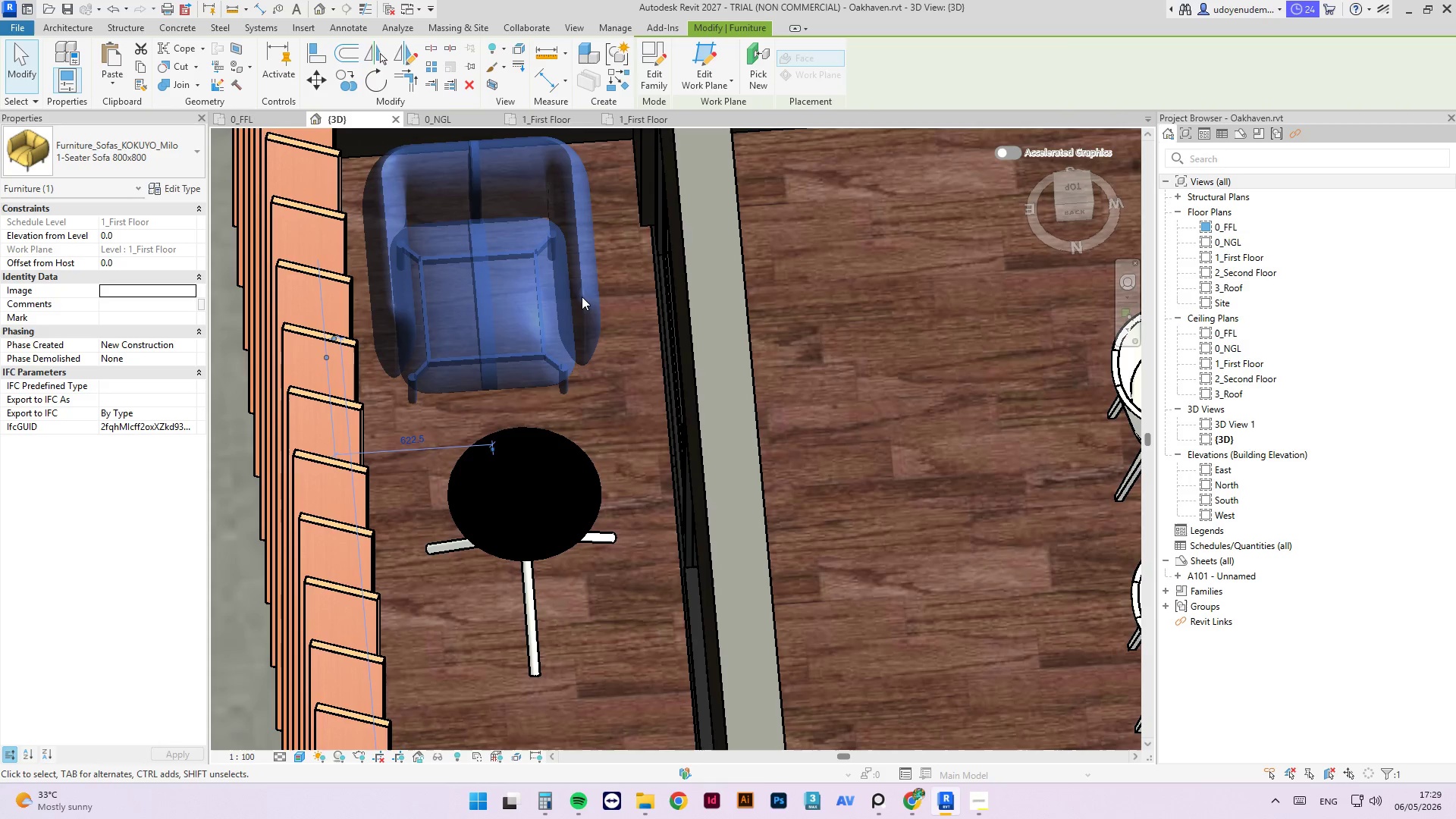 
hold_key(key=ArrowRight, duration=0.41)
 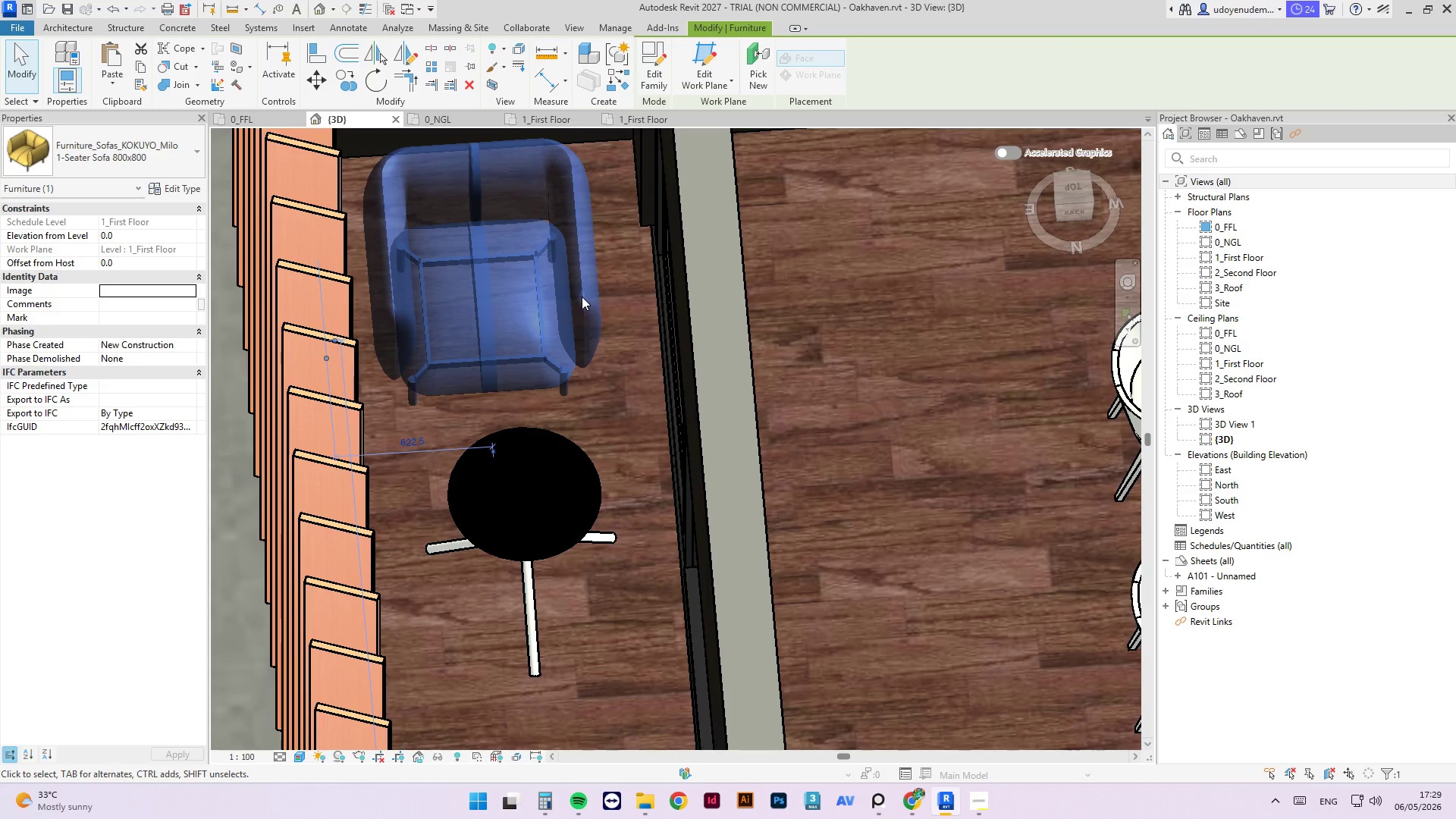 
hold_key(key=ArrowDown, duration=1.12)
 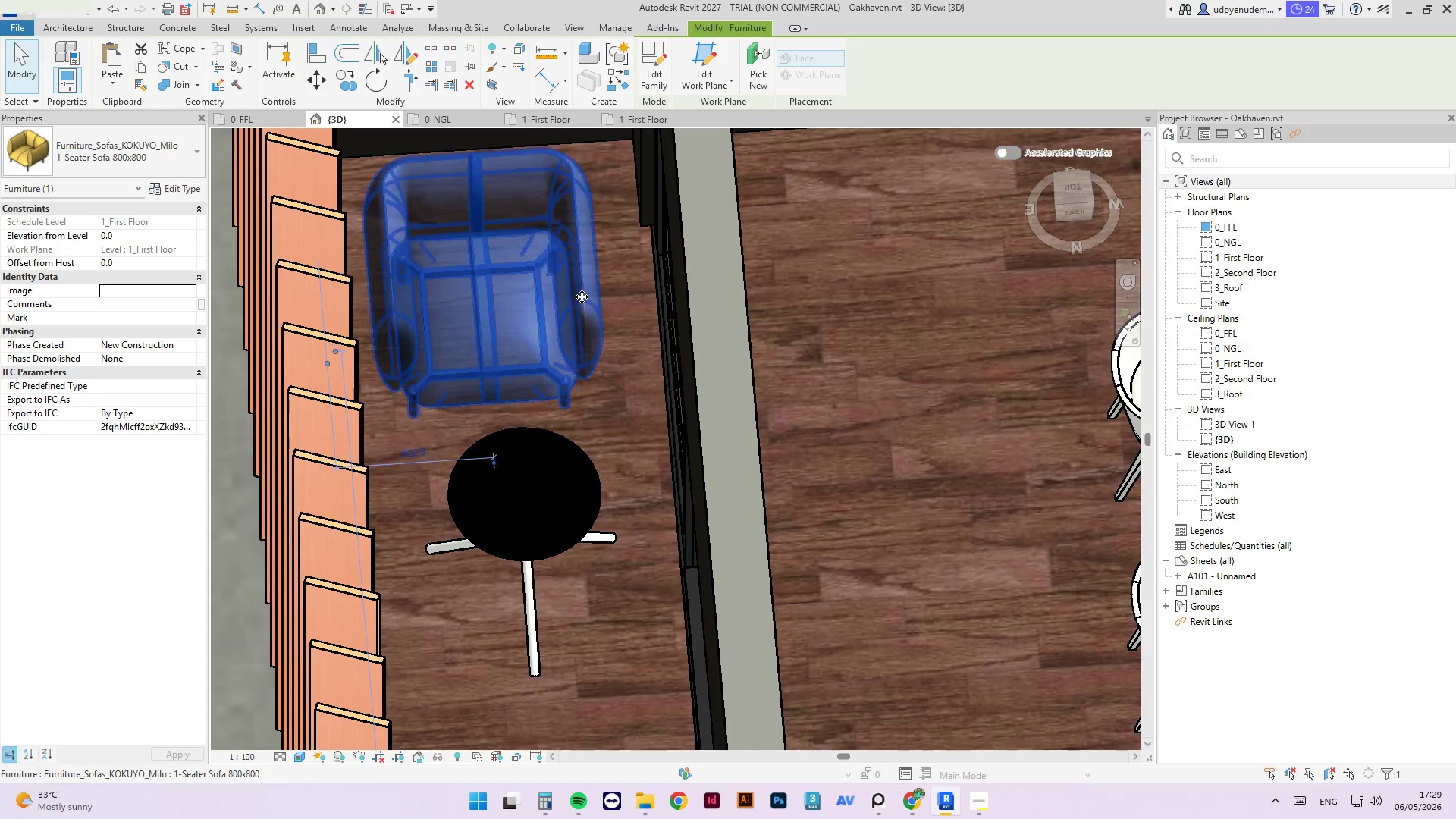 
key(ArrowRight)
 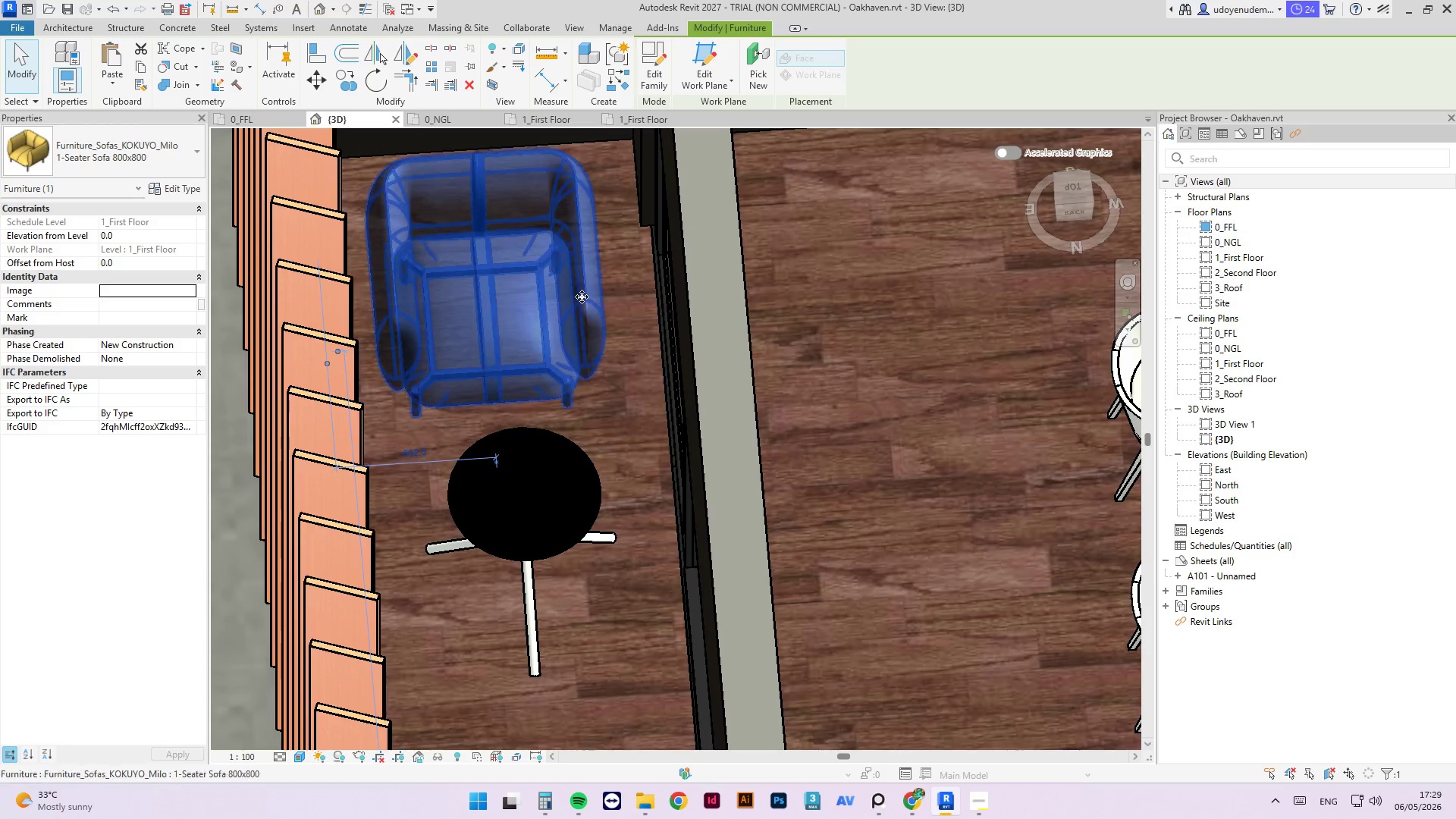 
key(ArrowRight)
 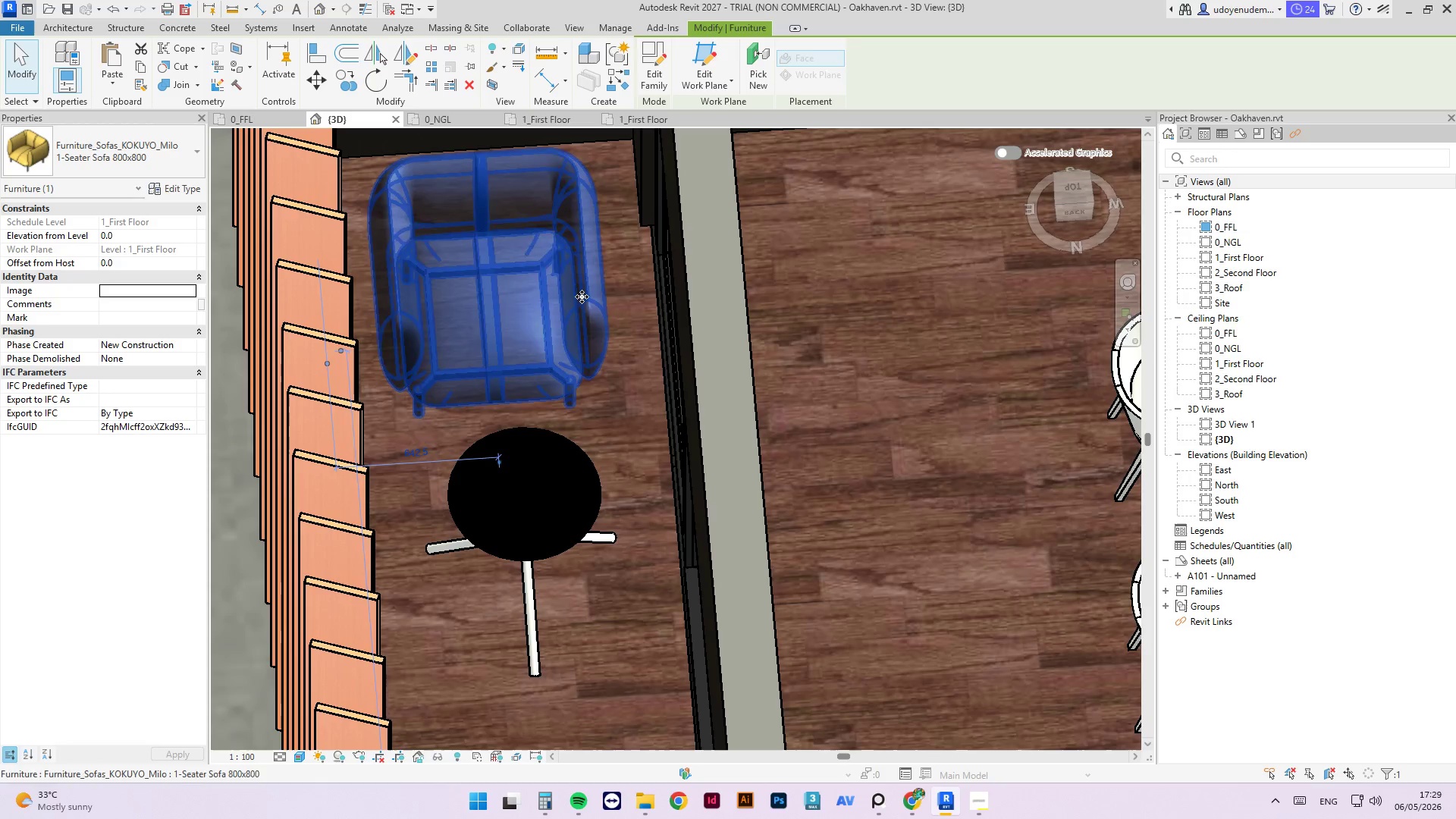 
hold_key(key=ArrowRight, duration=0.52)
 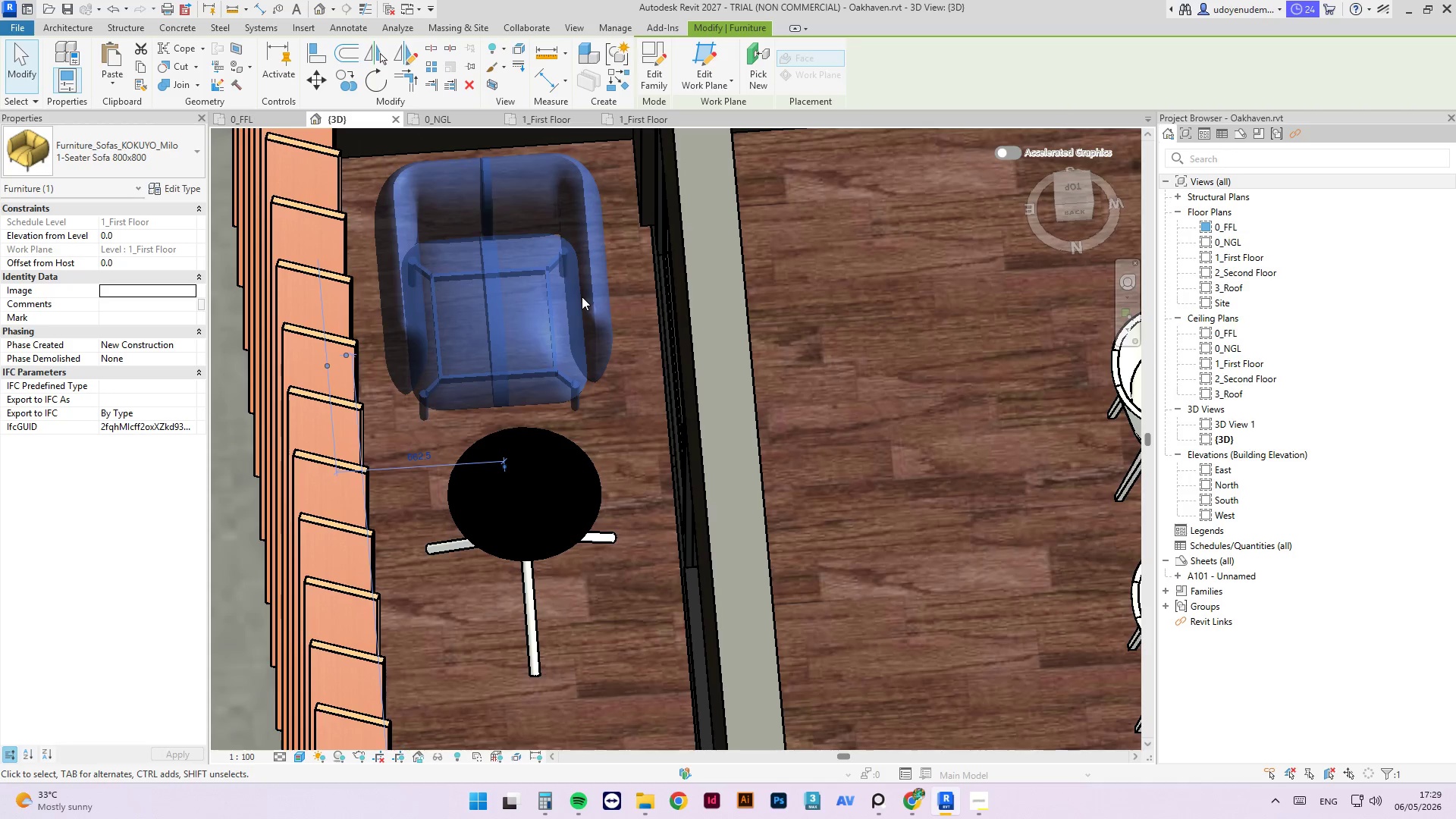 
key(ArrowDown)
 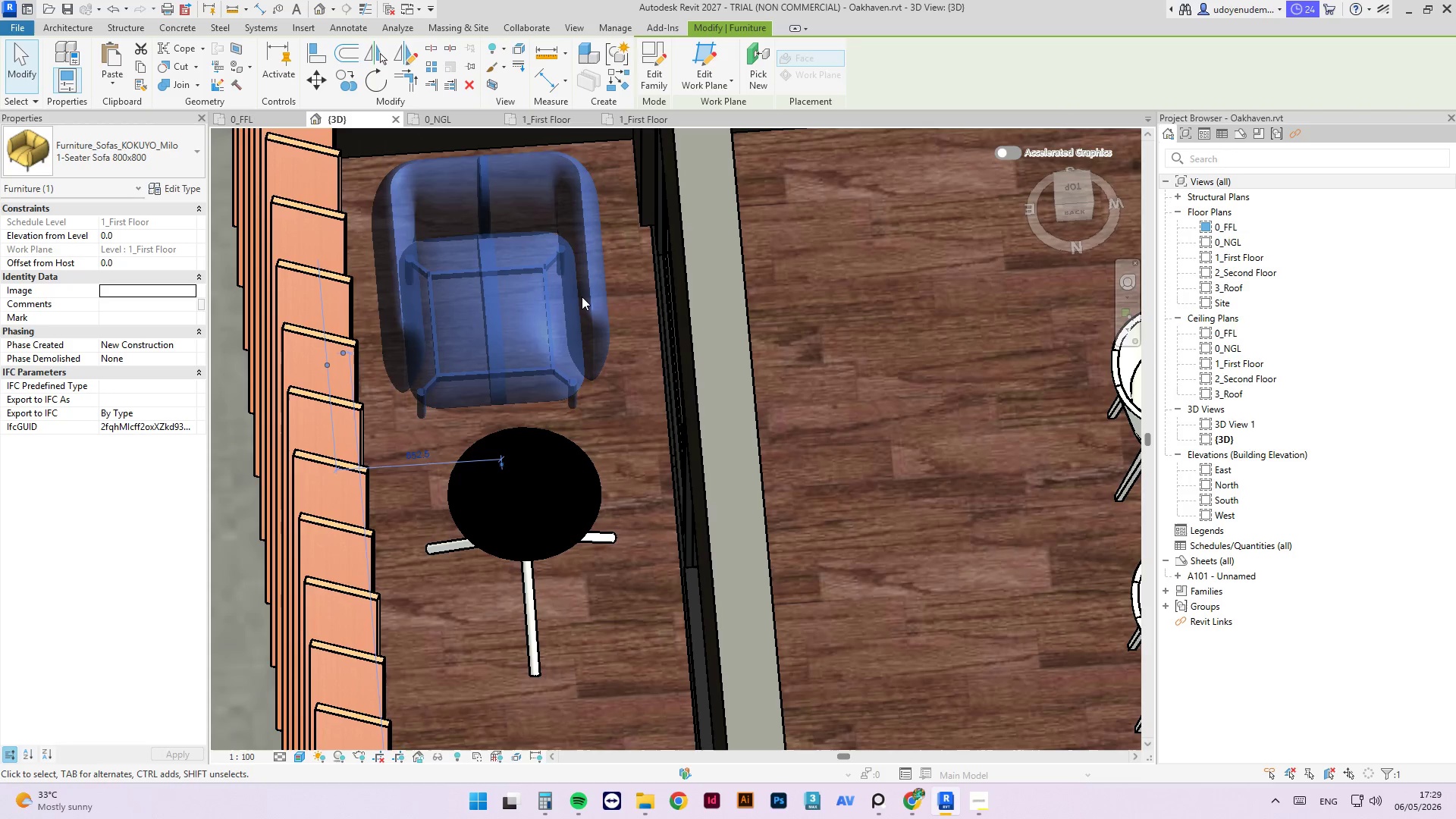 
key(ArrowDown)
 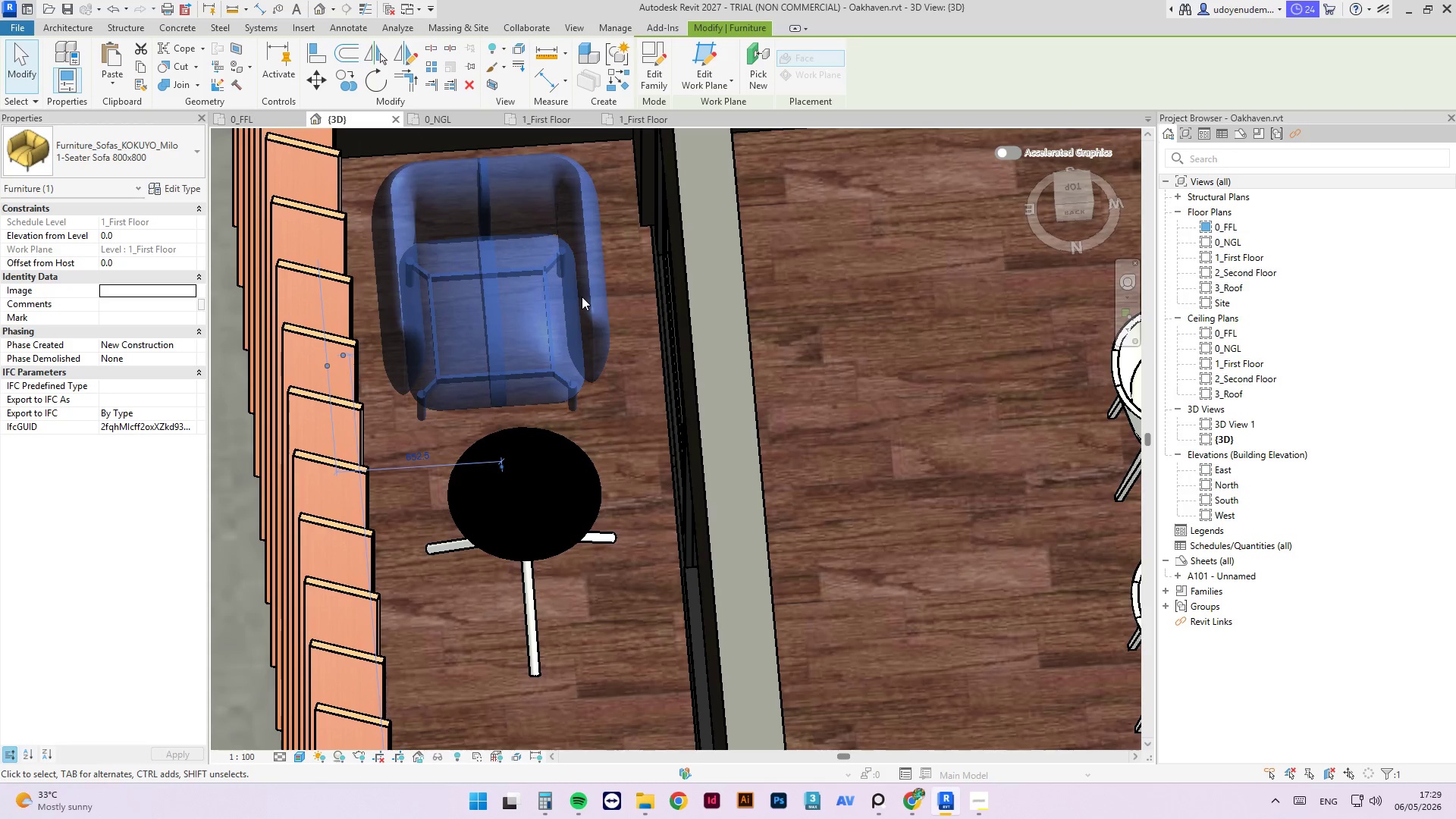 
key(ArrowRight)
 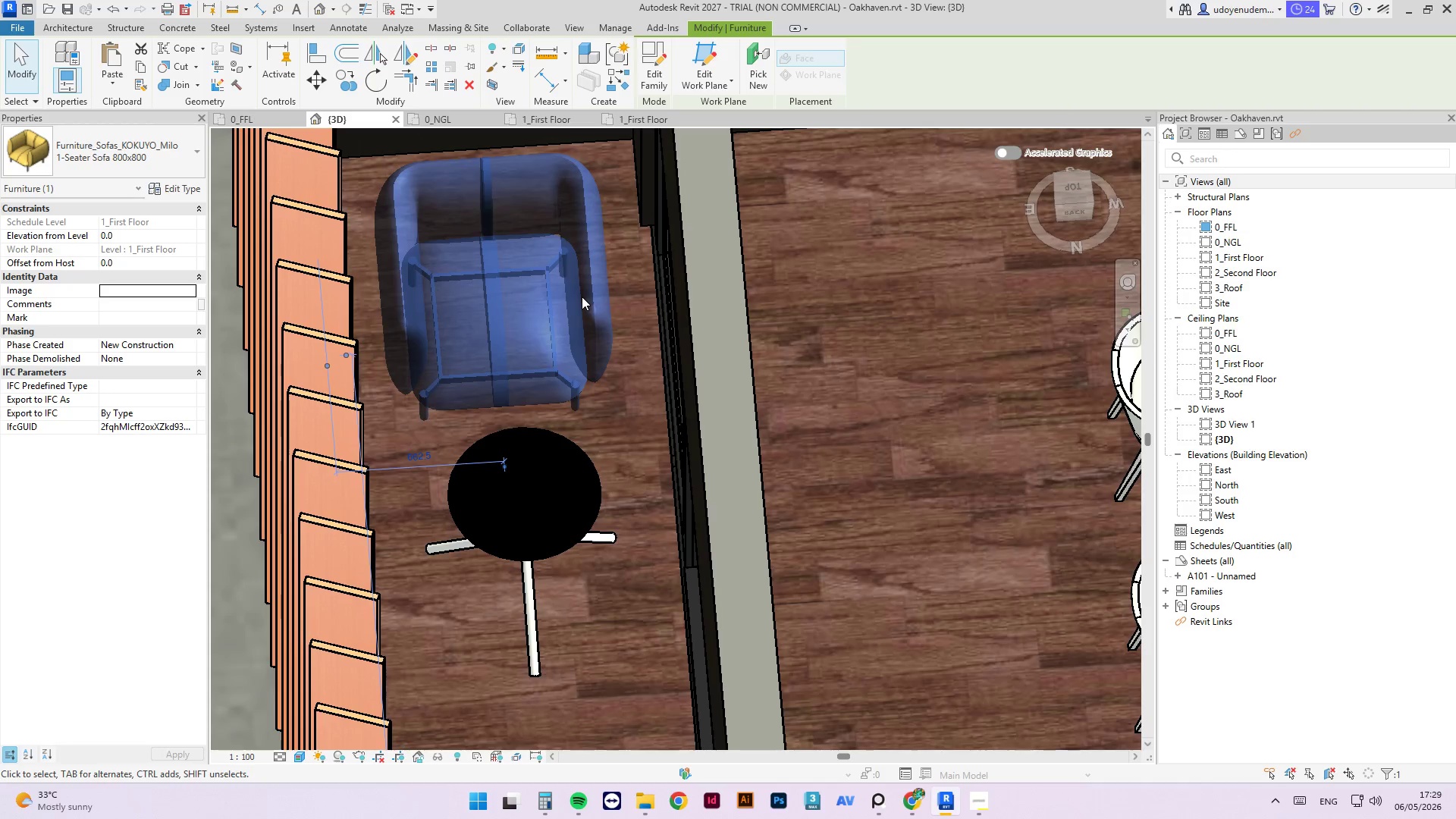 
key(ArrowDown)
 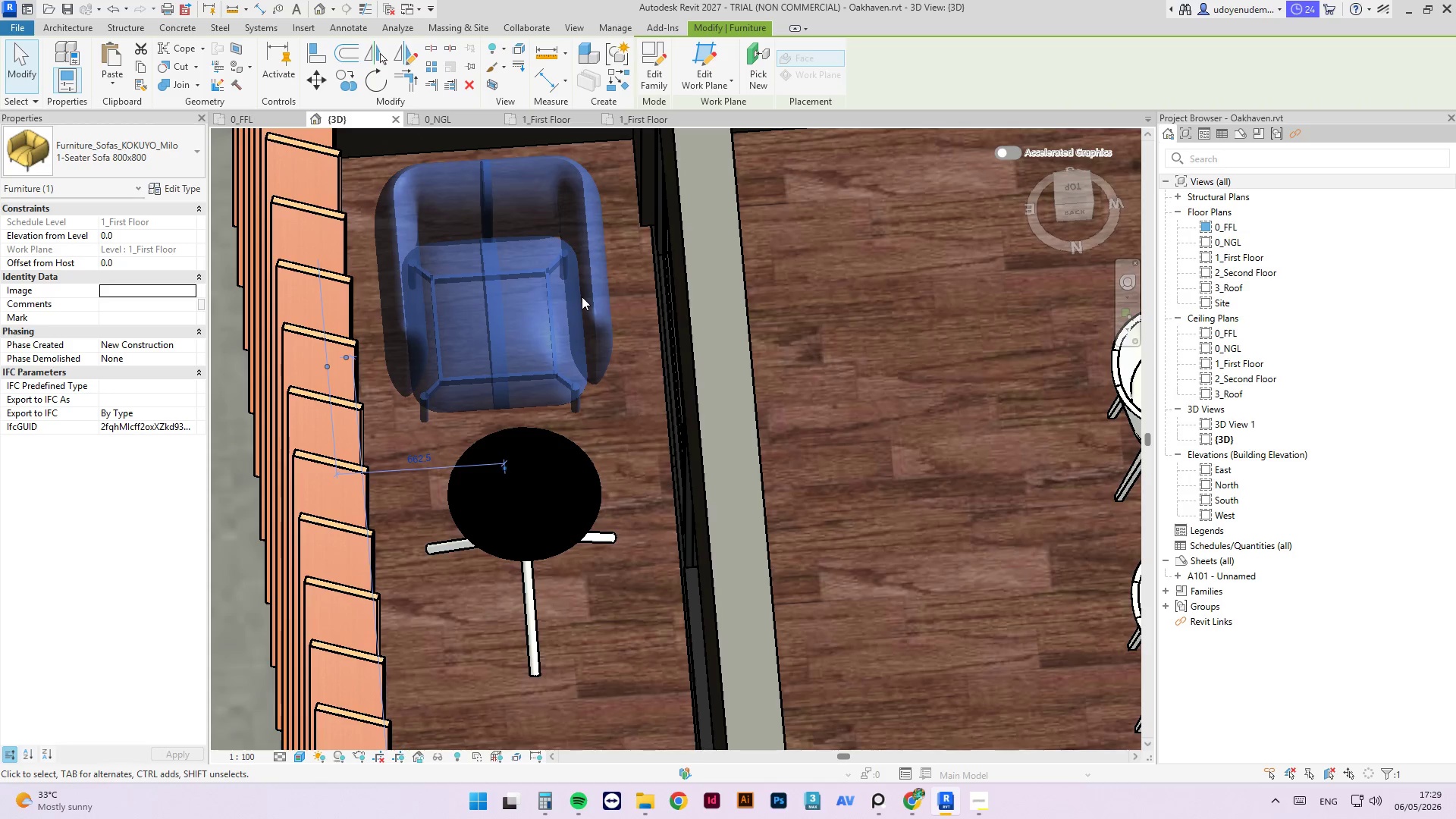 
key(ArrowDown)
 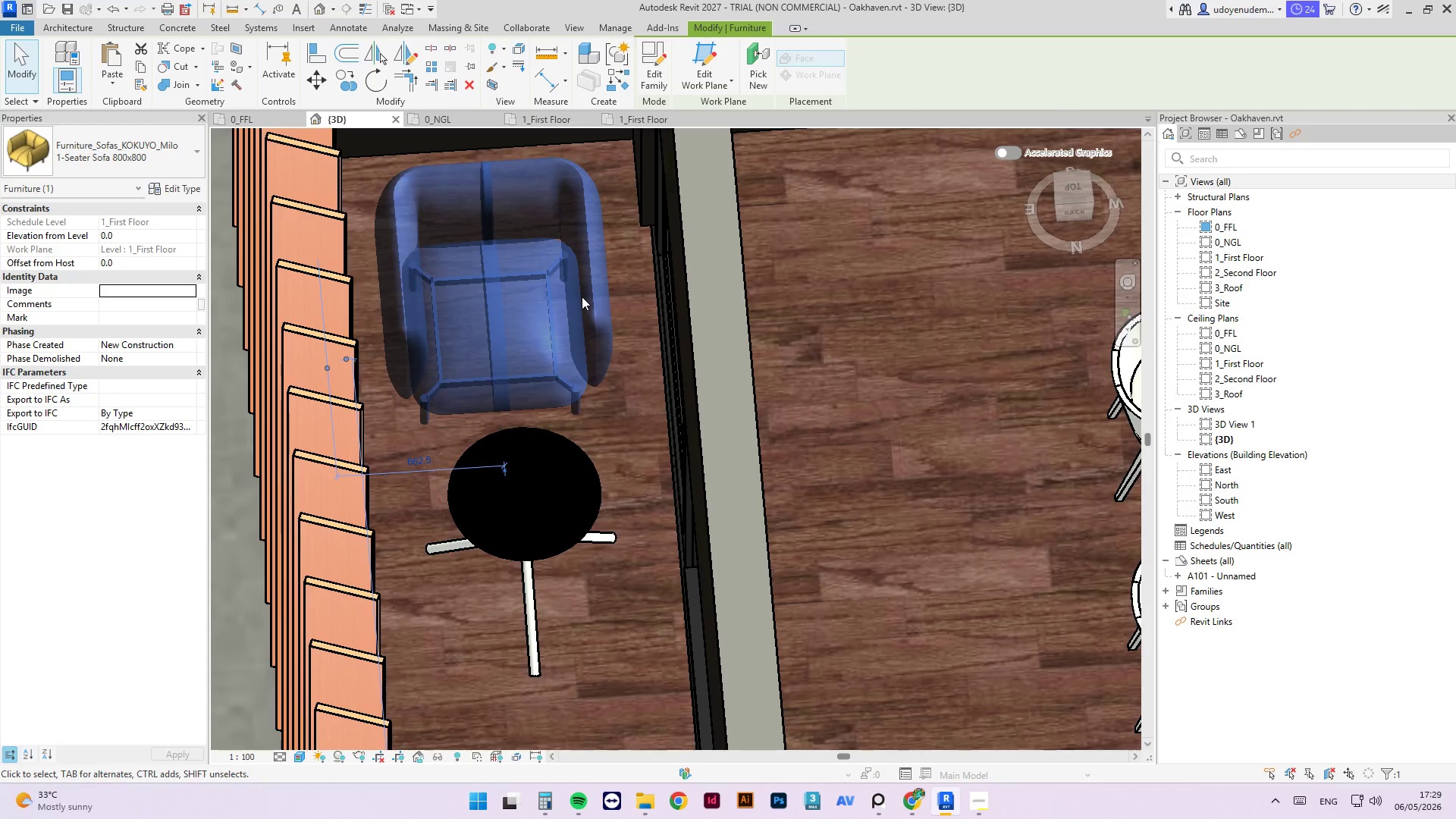 
hold_key(key=ArrowDown, duration=0.67)
 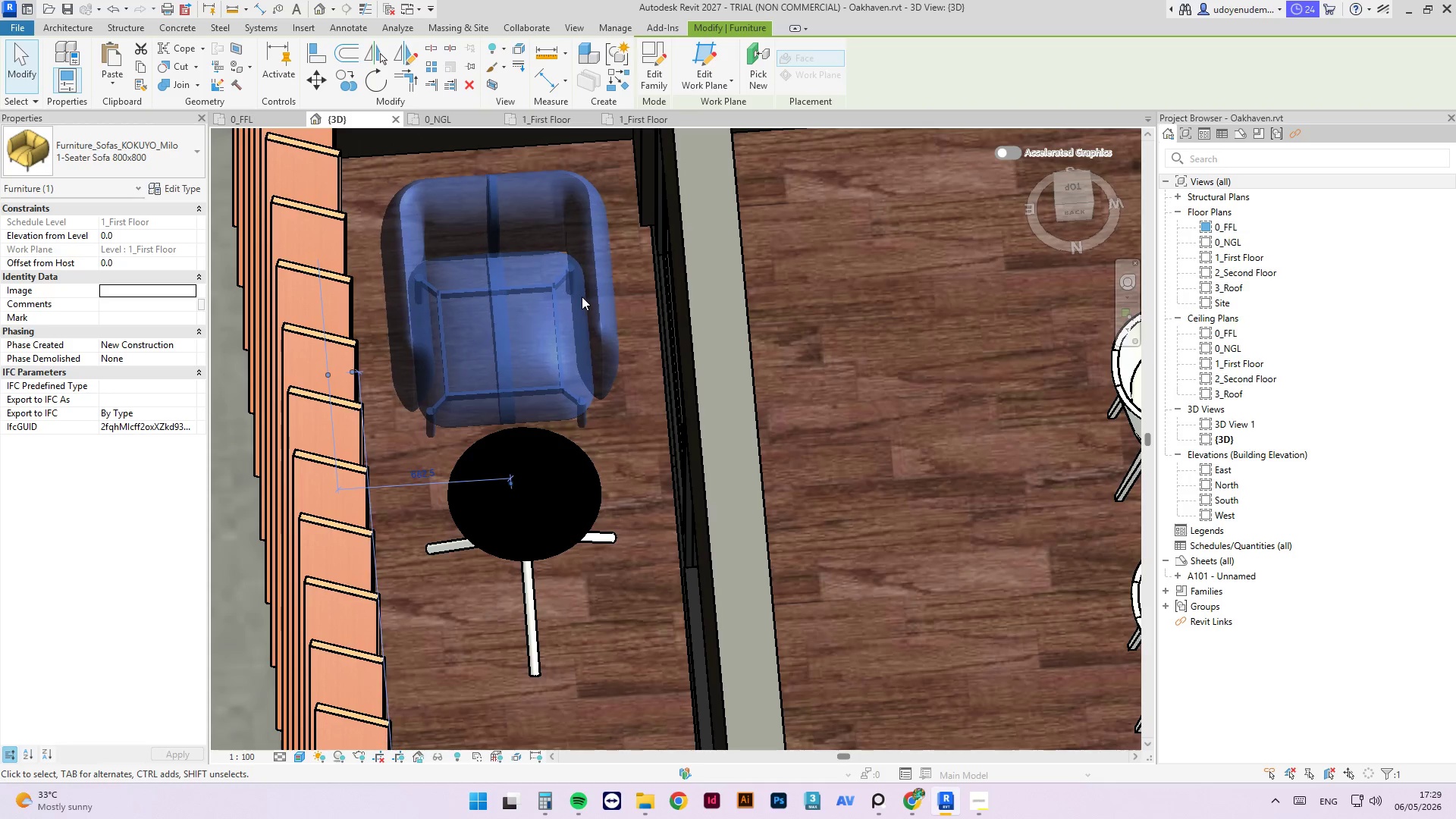 
hold_key(key=ArrowDown, duration=1.42)
 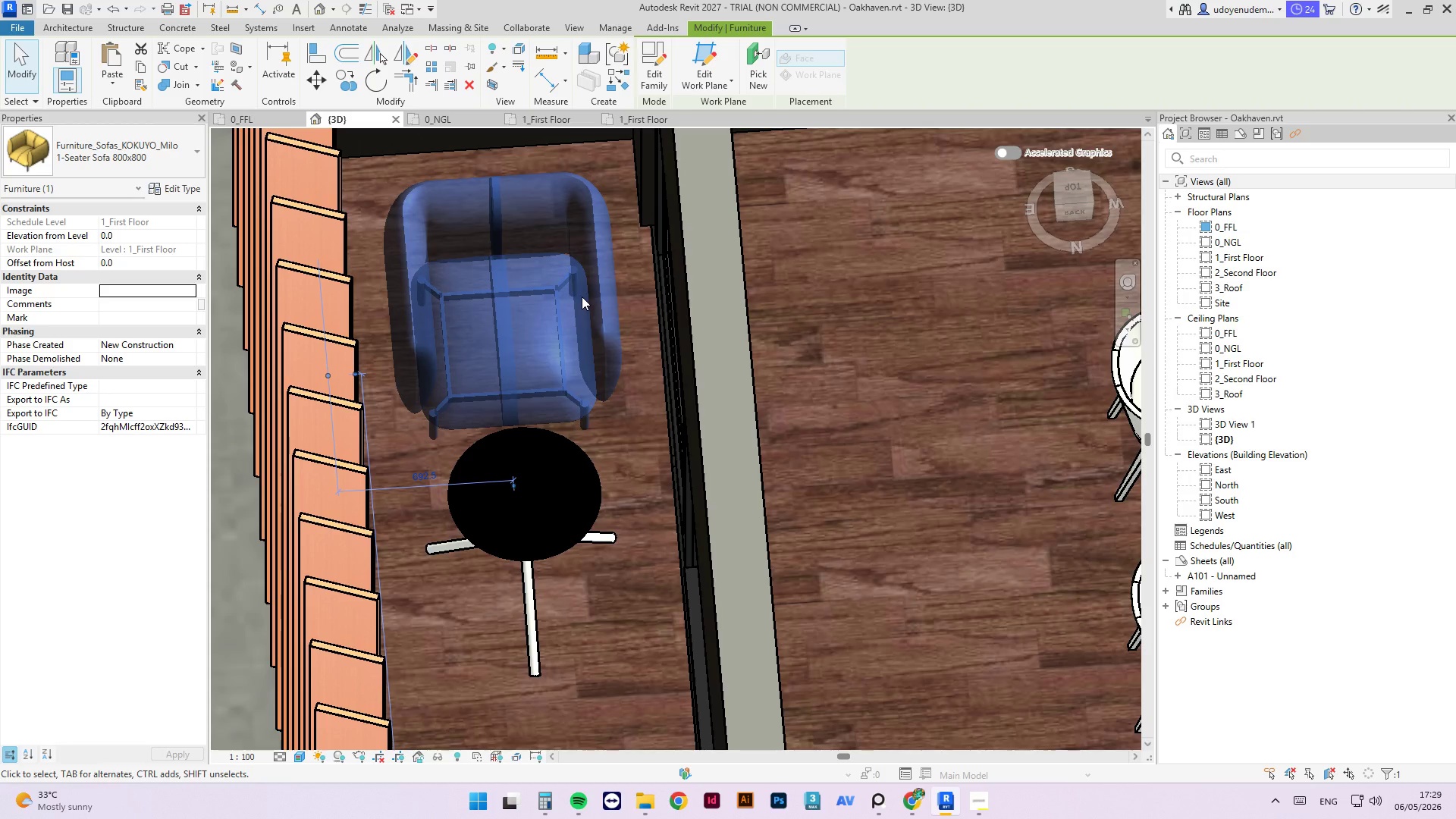 
key(ArrowRight)
 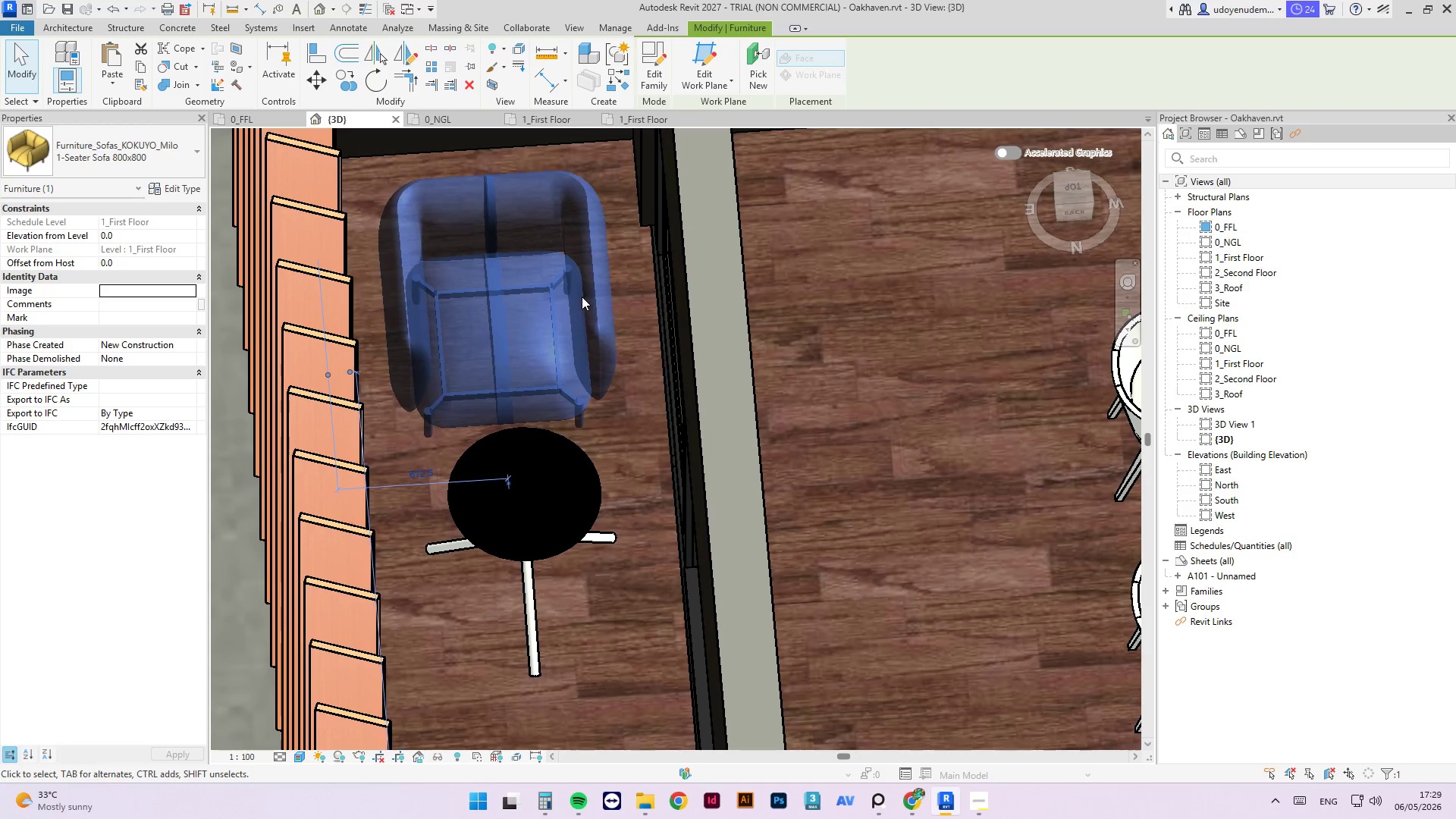 
key(ArrowRight)
 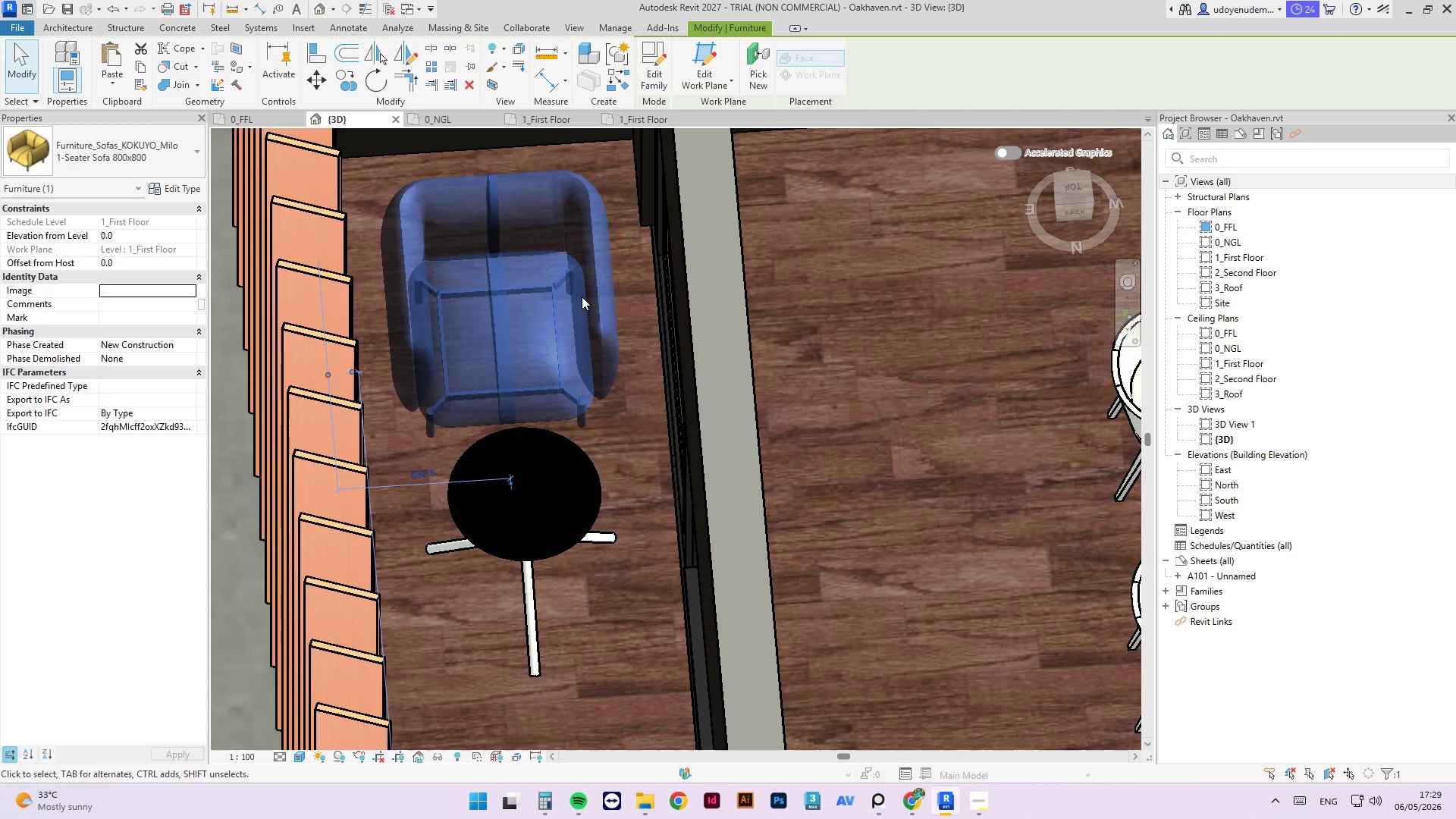 
key(ArrowRight)
 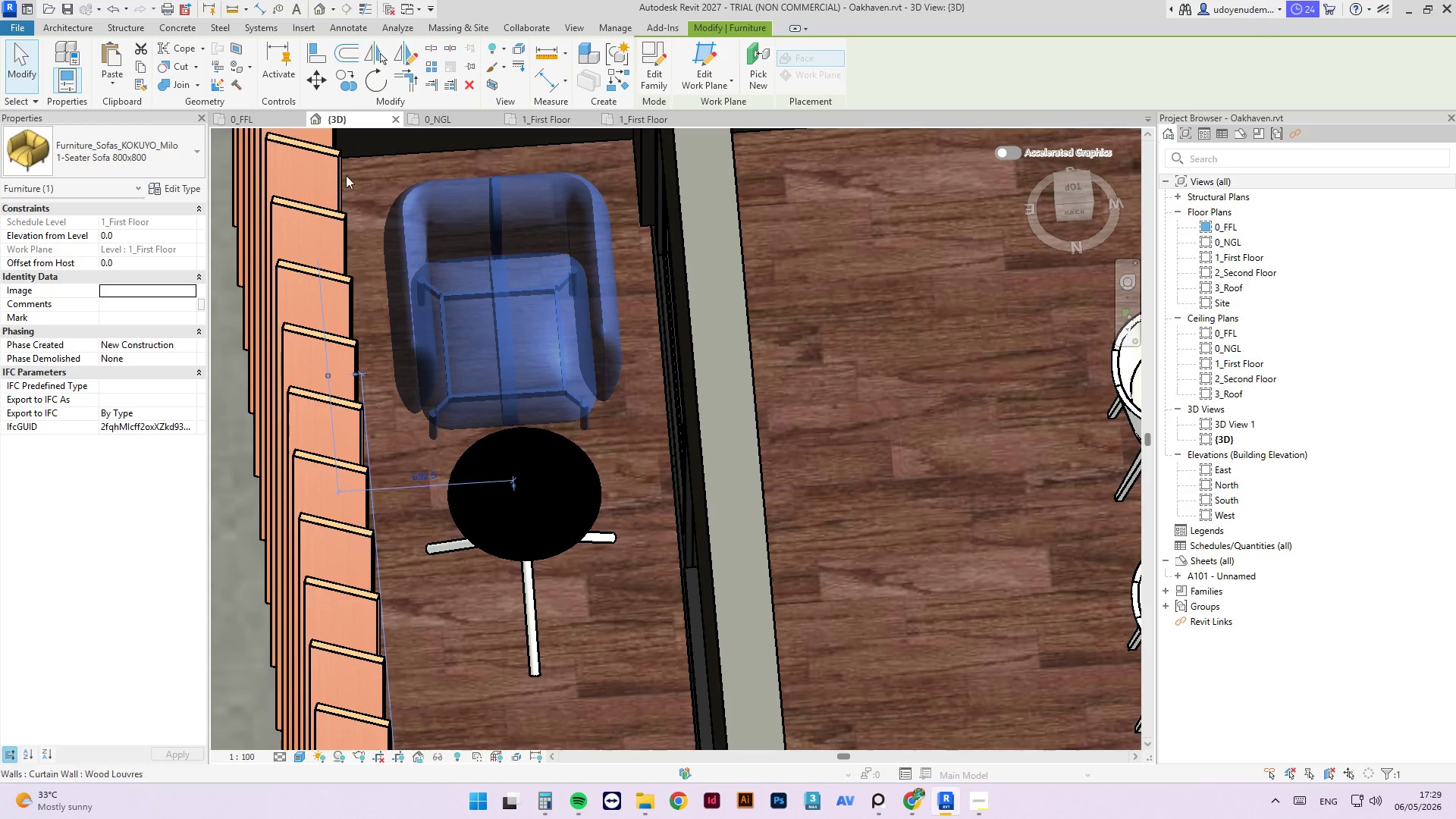 
left_click([259, 121])
 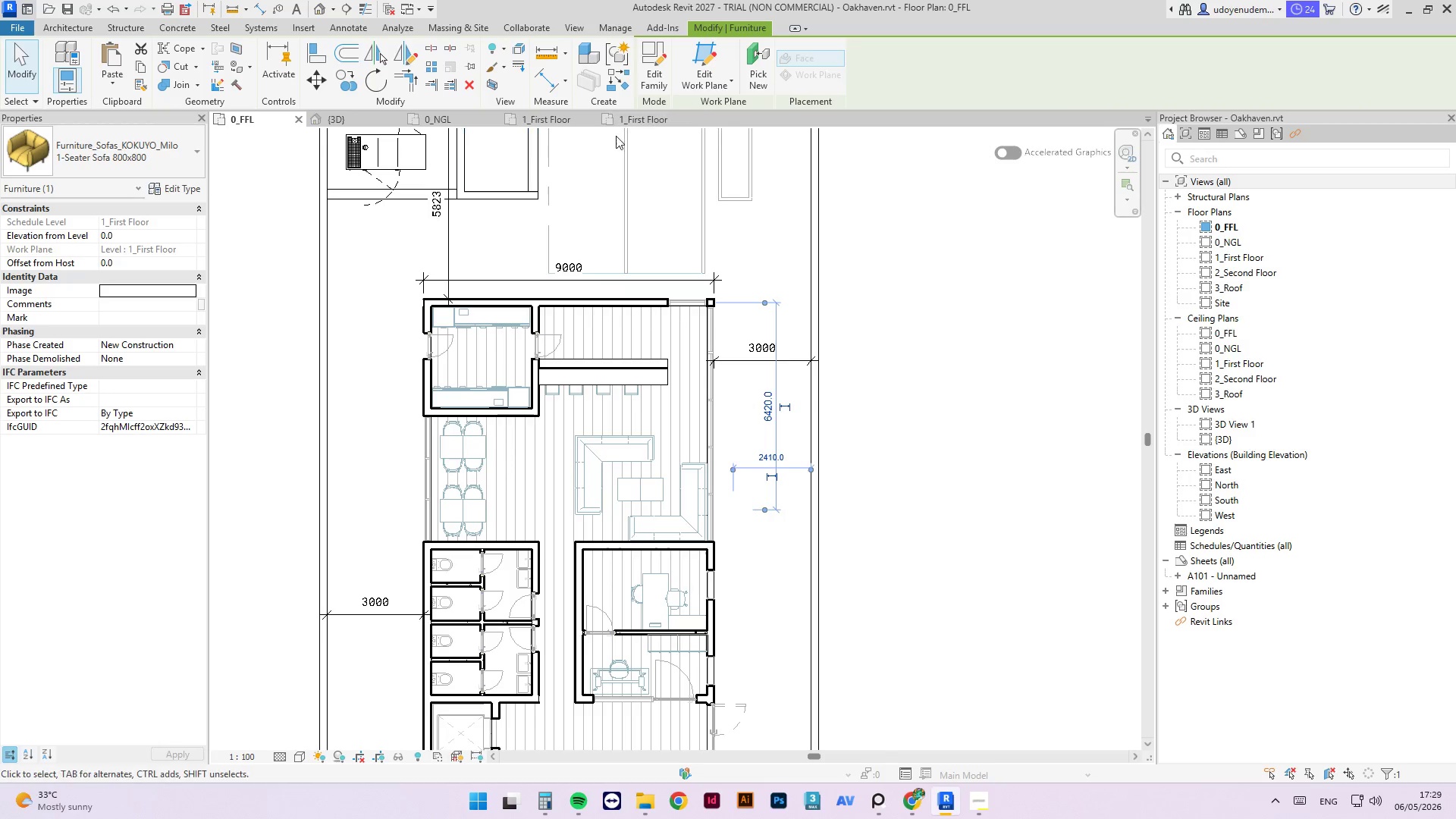 
left_click([571, 121])
 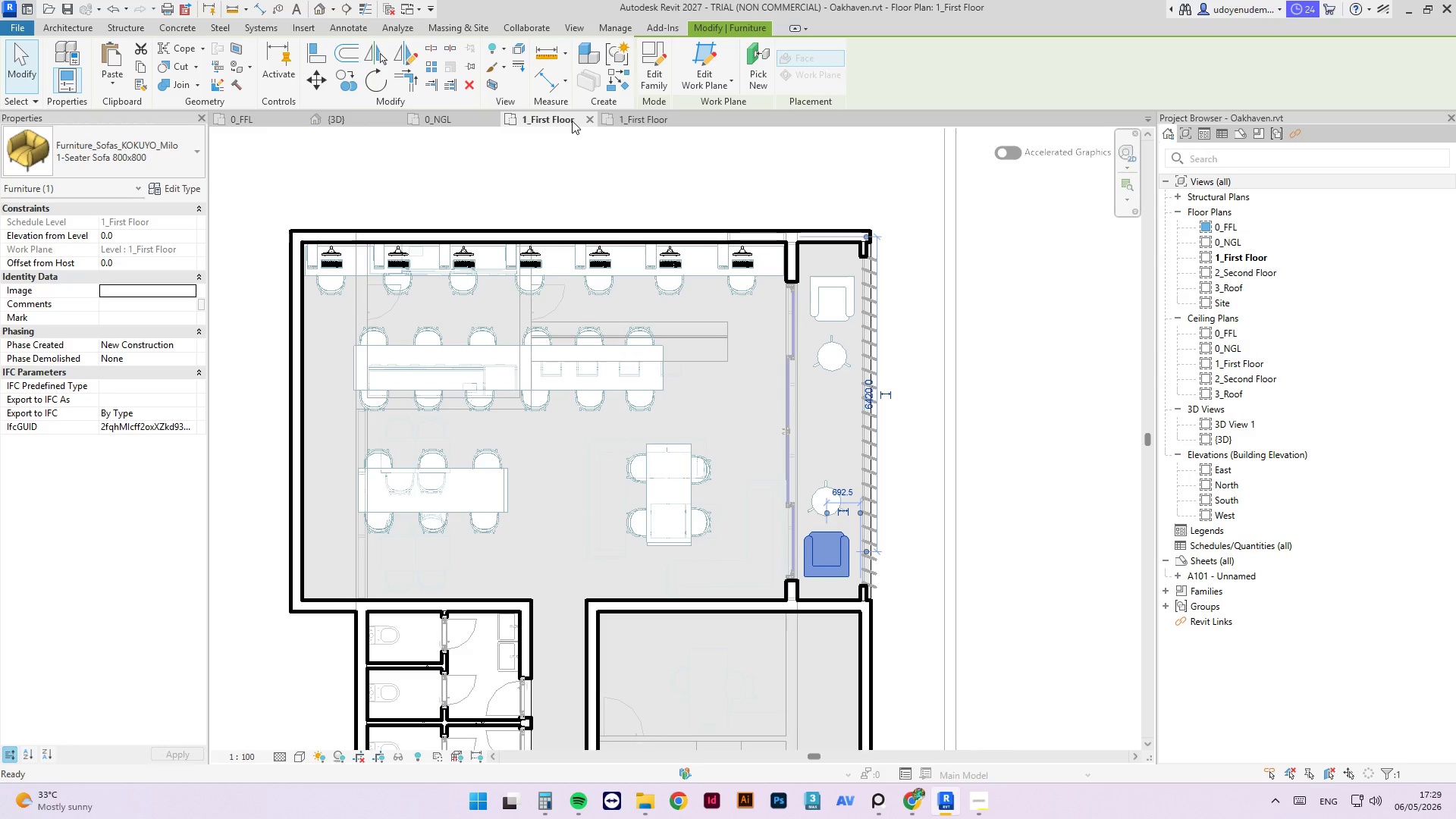 
wait(7.84)
 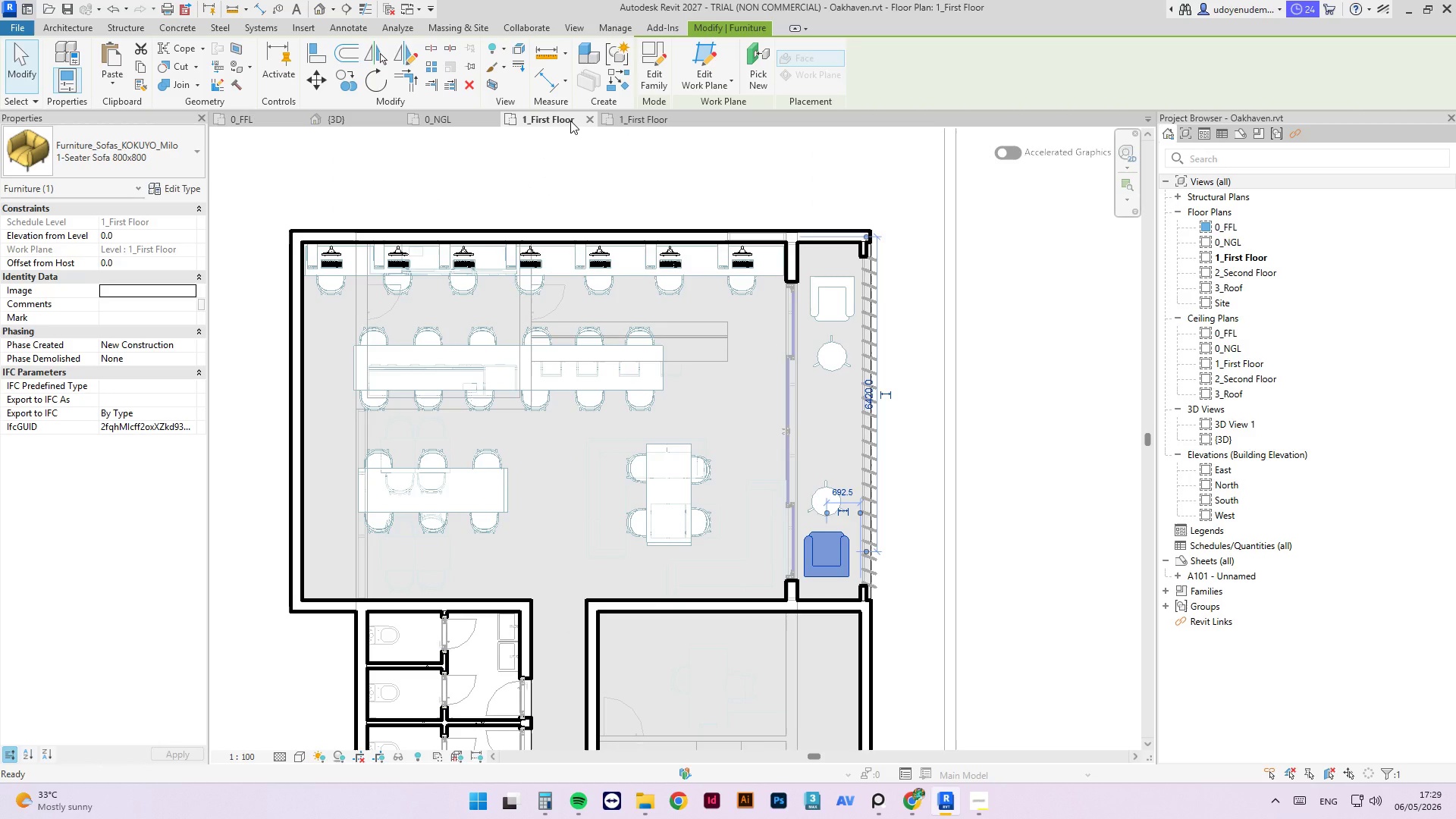 
left_click([829, 294])
 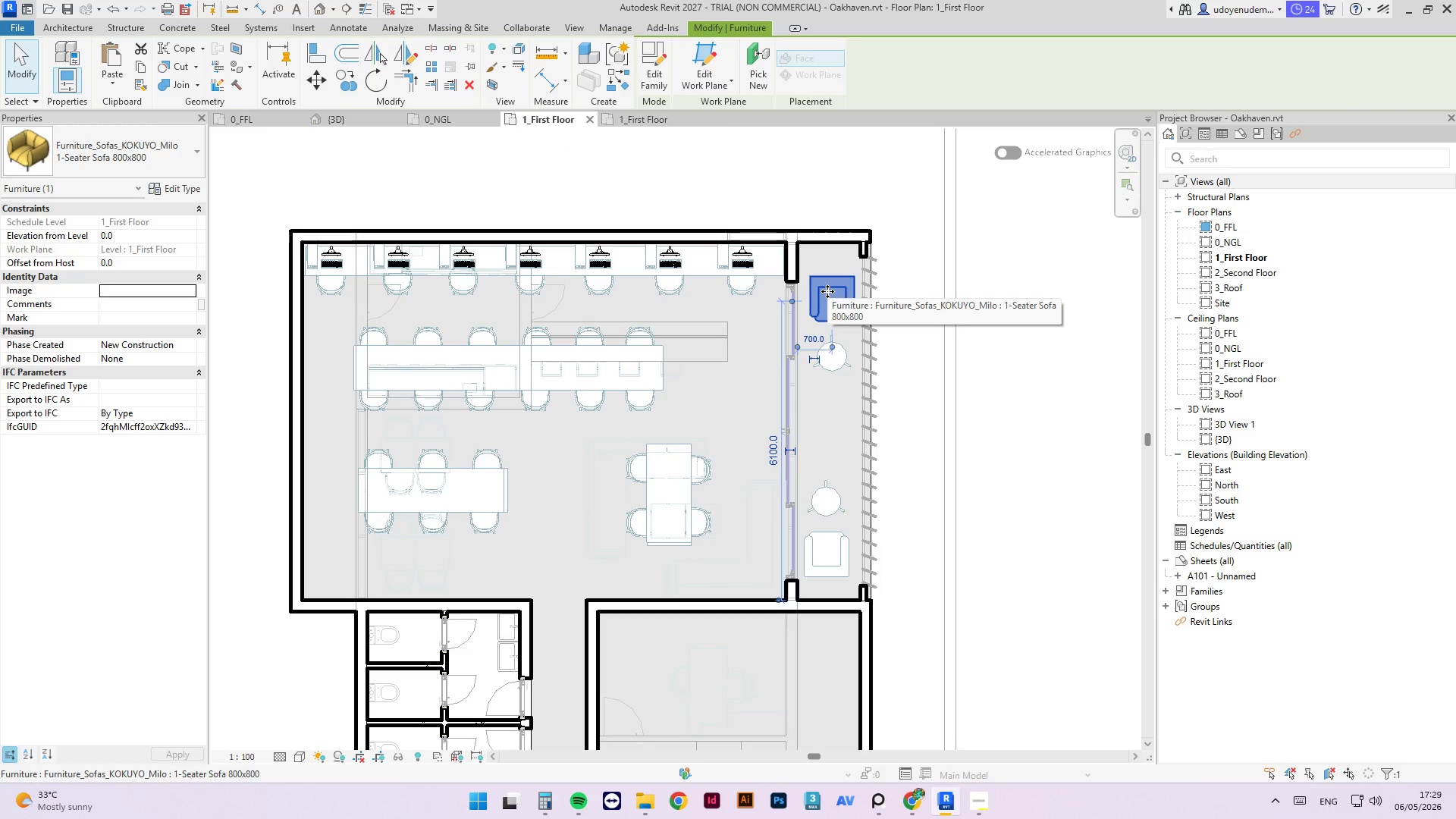 
key(ArrowLeft)
 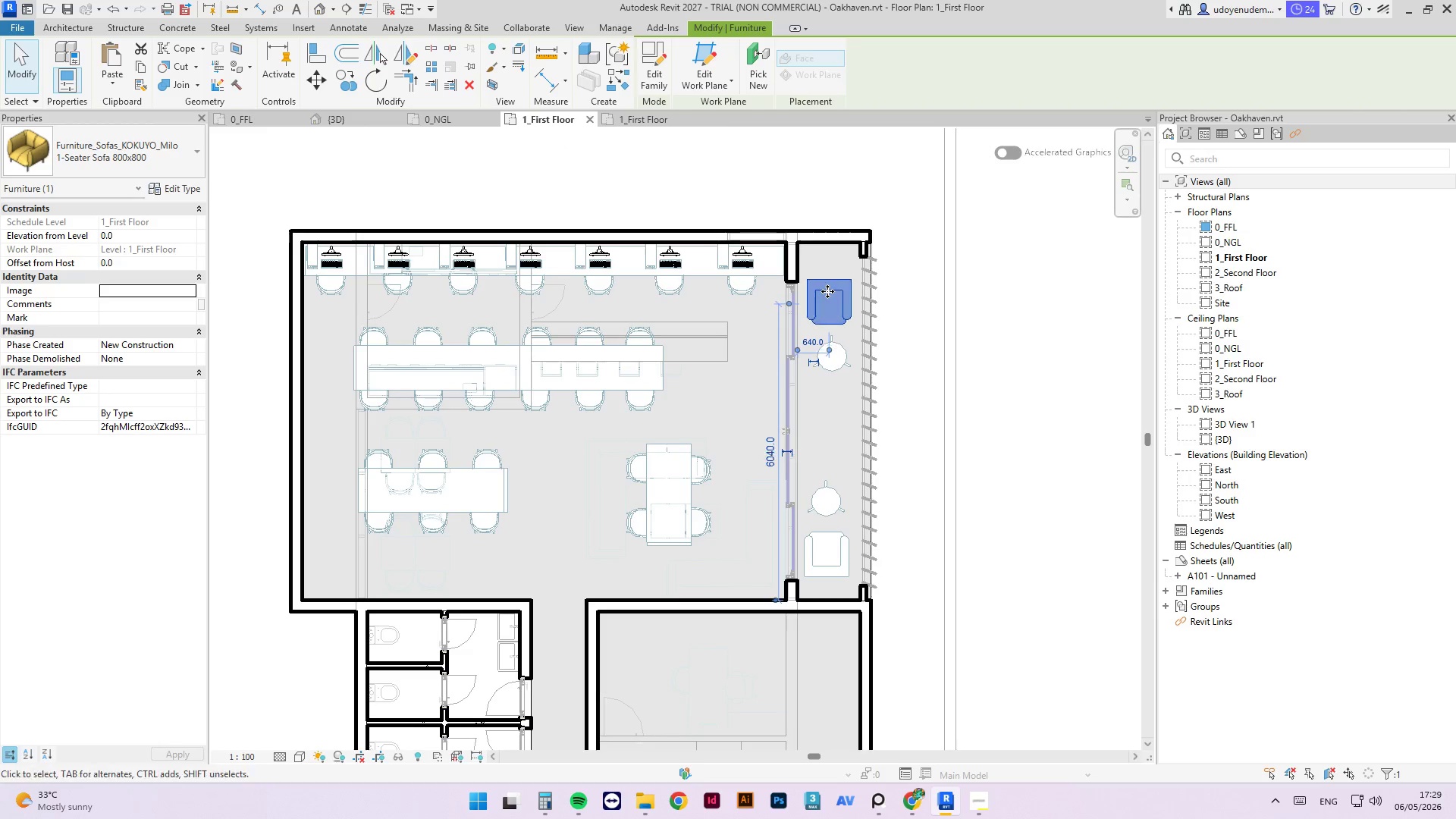 
key(ArrowDown)
 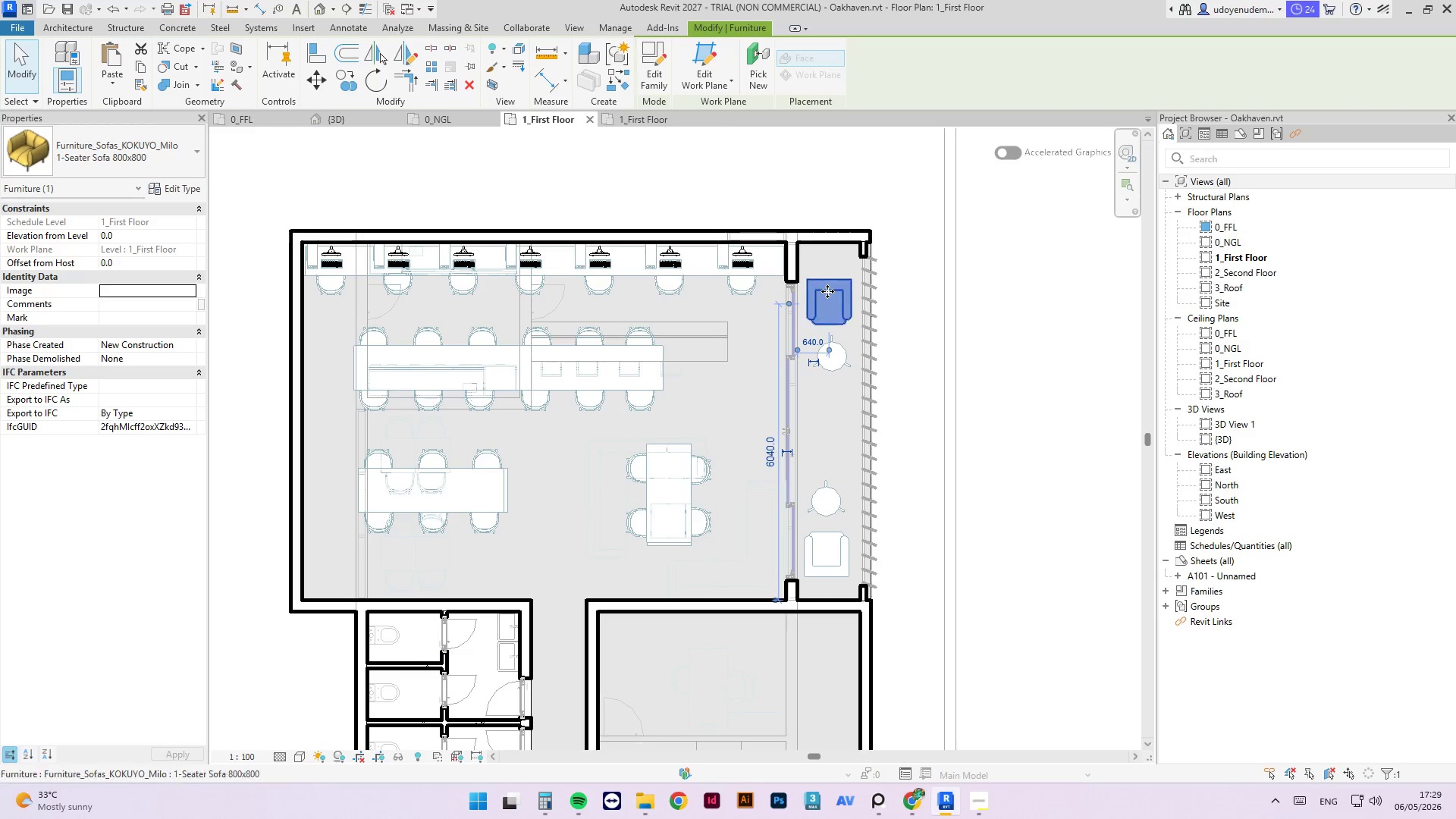 
key(ArrowDown)
 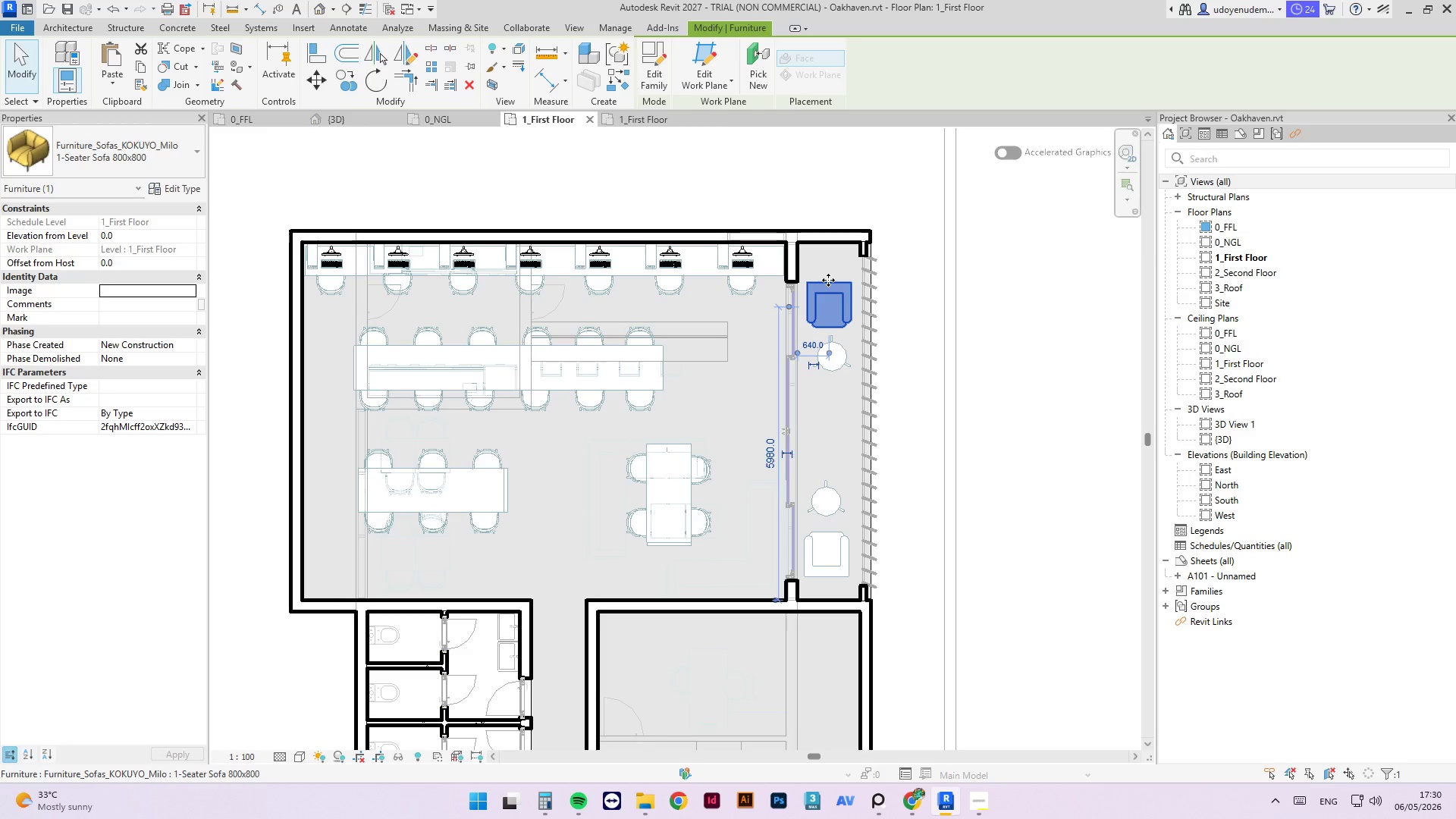 
wait(80.52)
 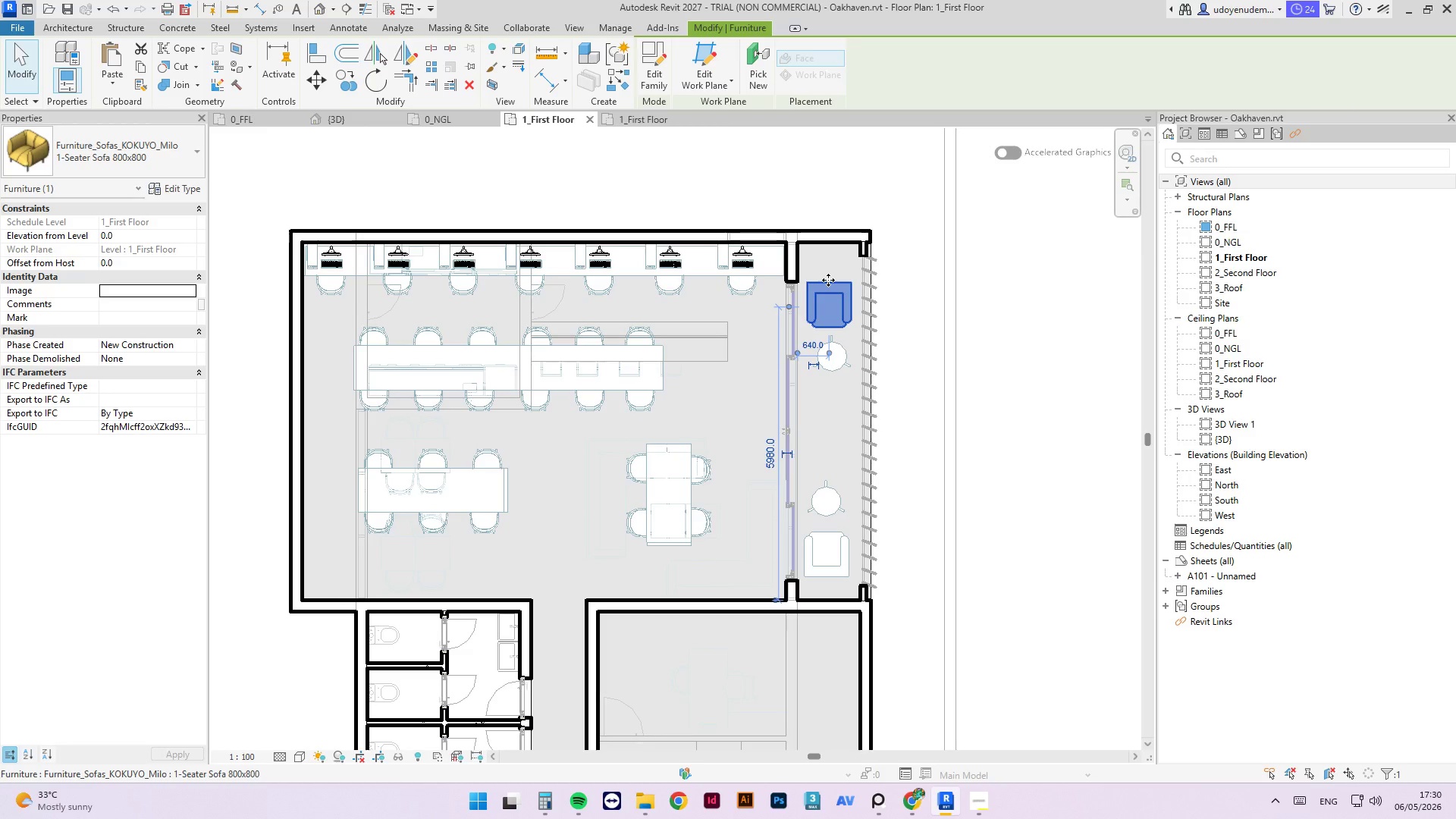 
left_click([957, 341])
 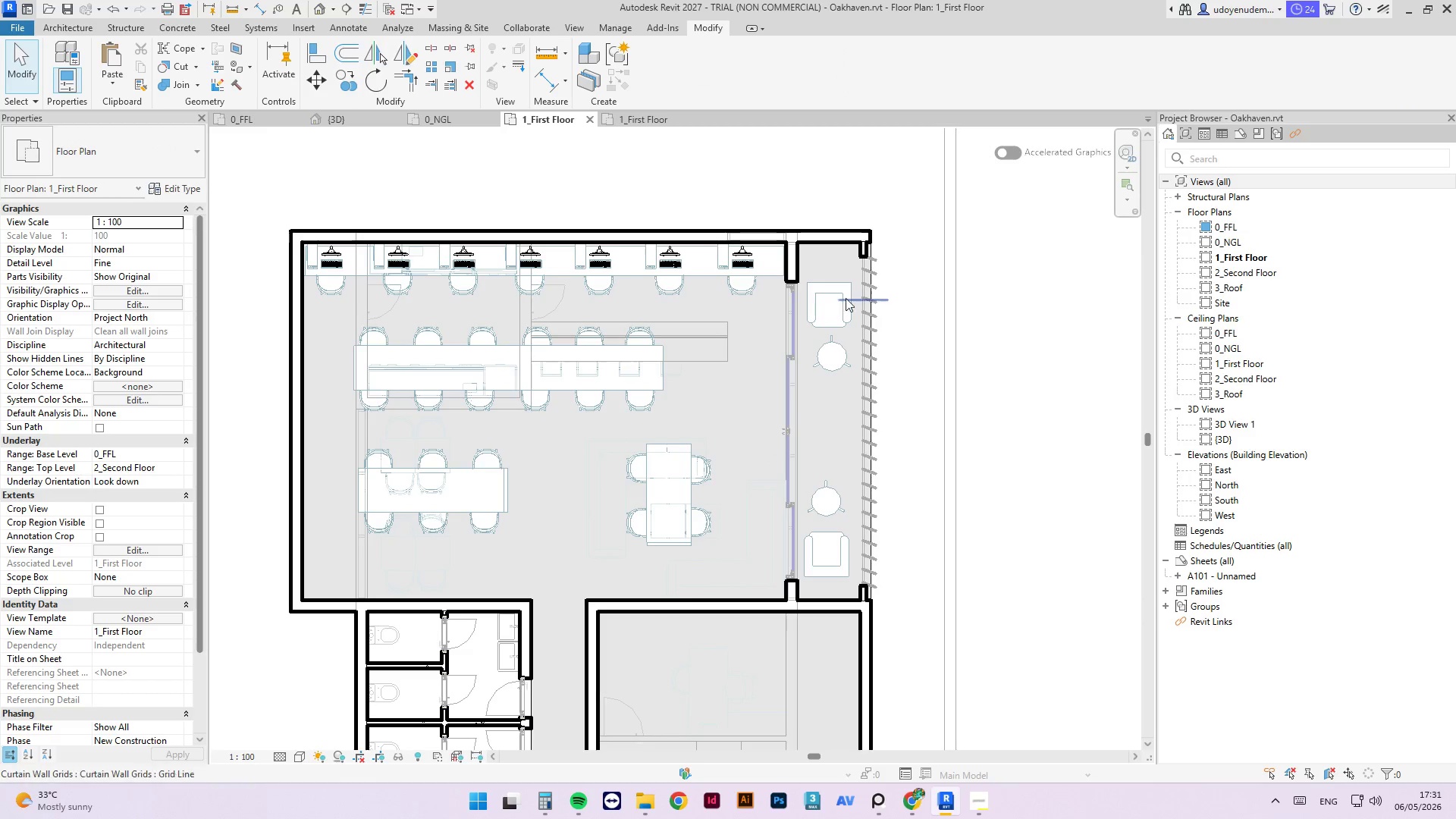 
scroll: coordinate [791, 226], scroll_direction: up, amount: 3.0
 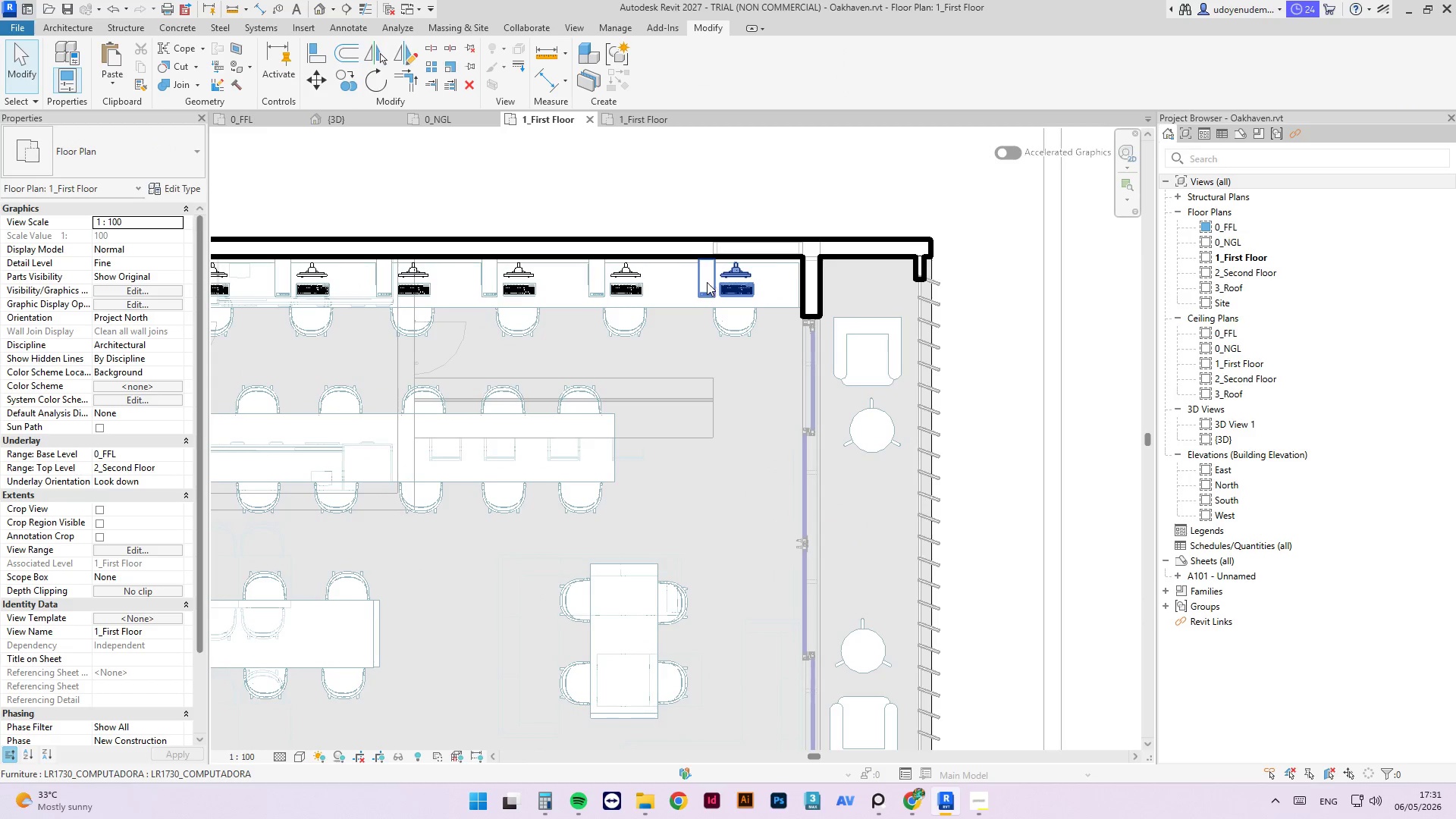 
left_click([707, 282])
 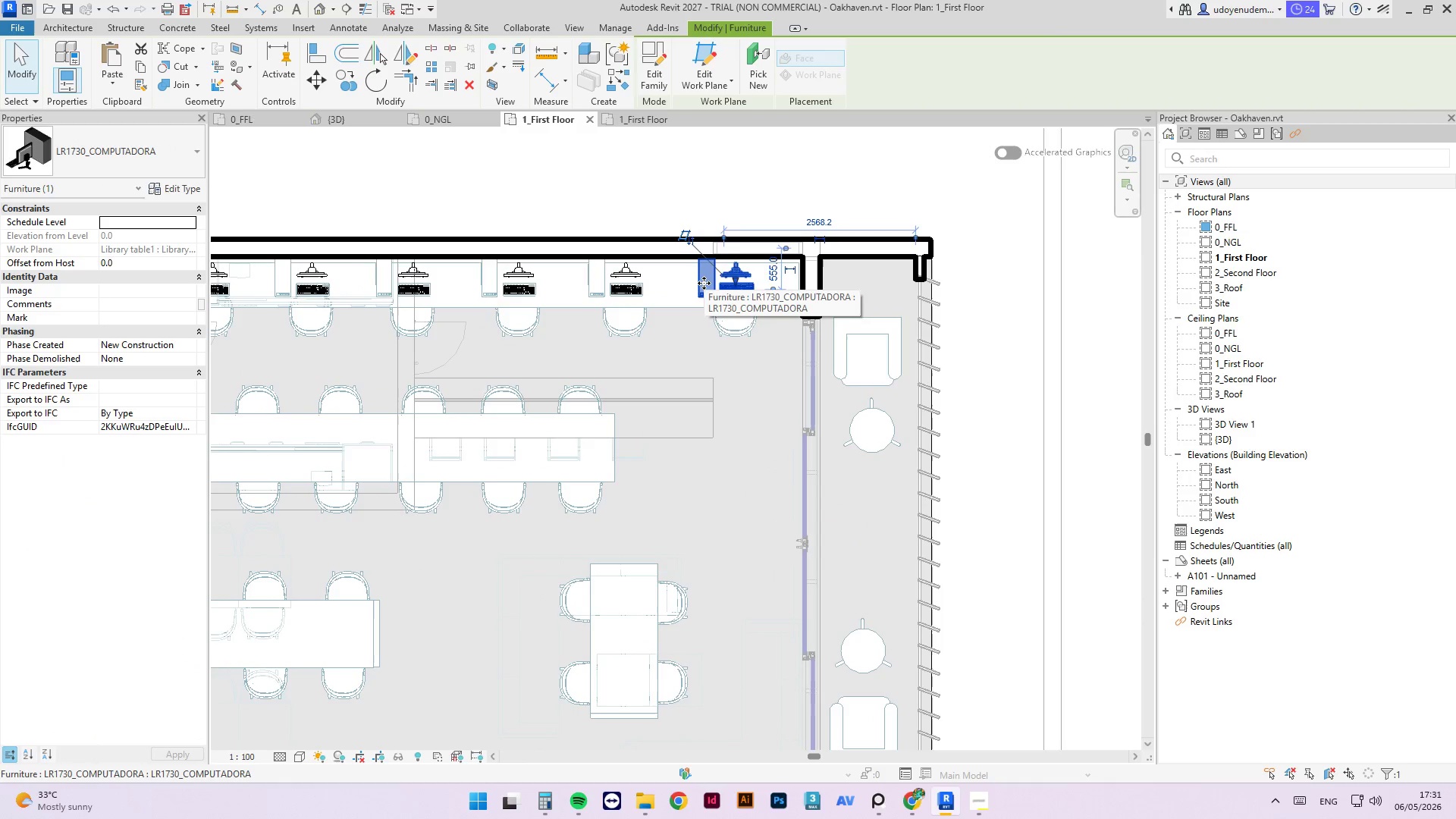 
key(ArrowLeft)
 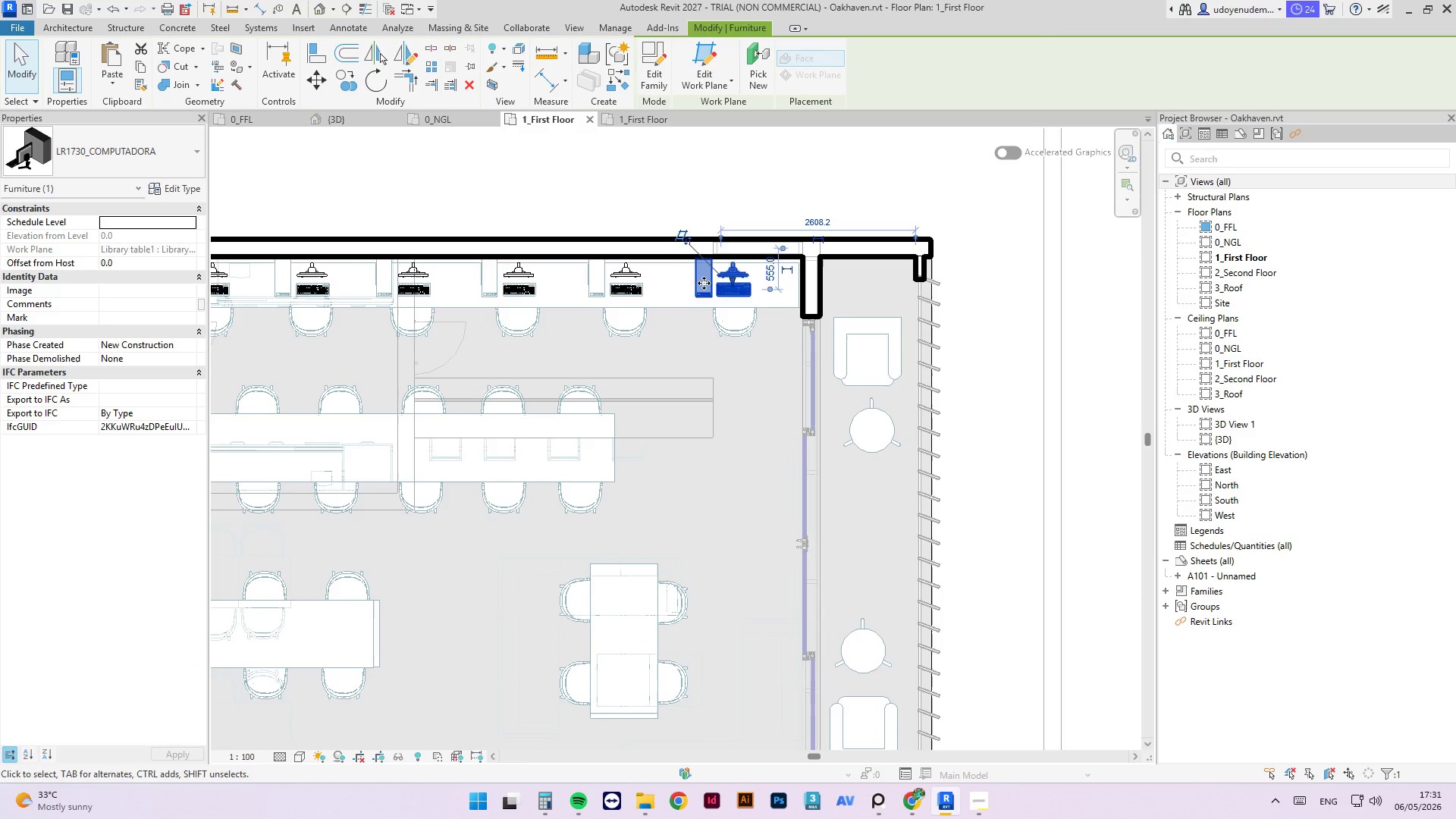 
key(ArrowLeft)
 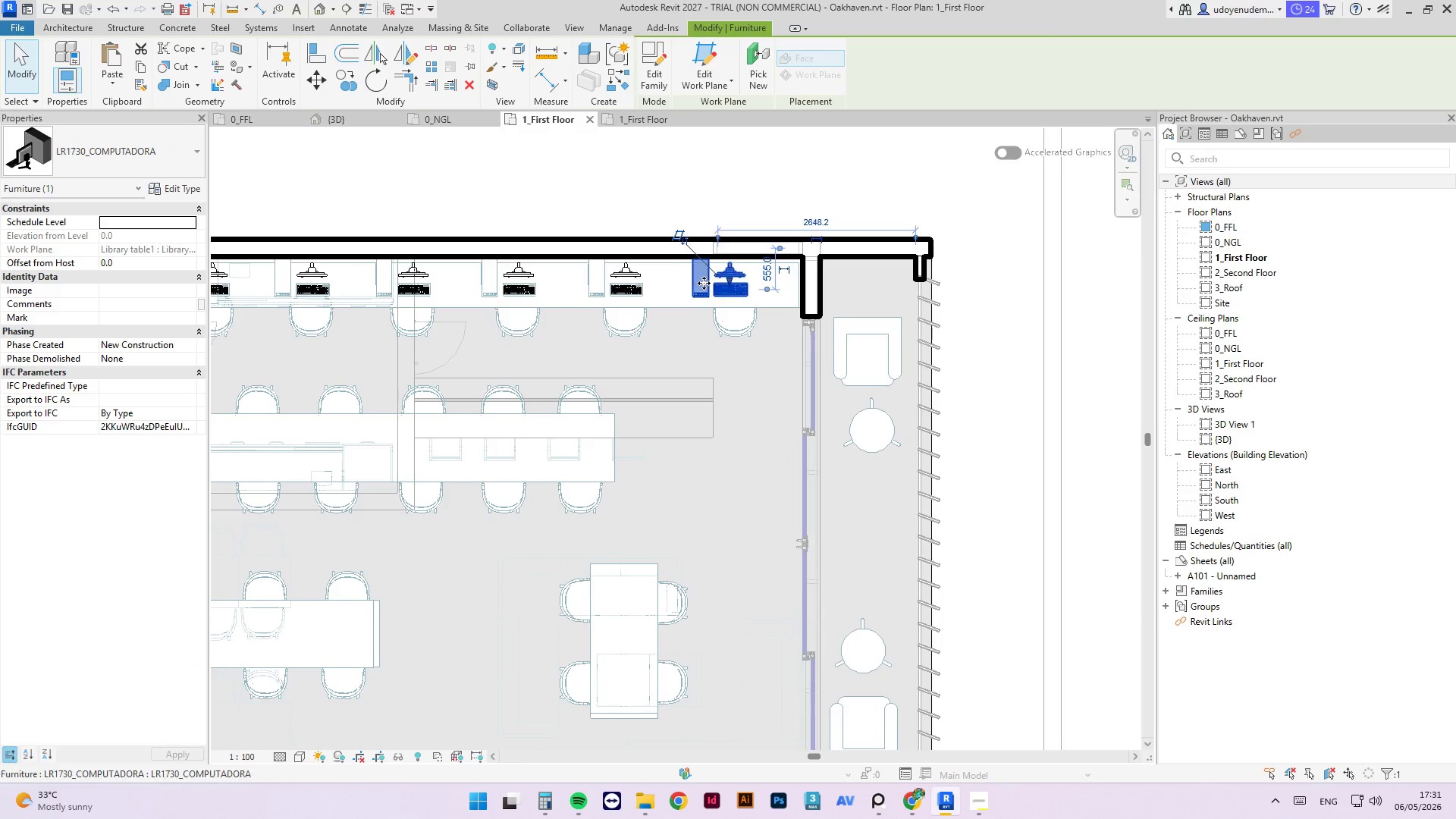 
key(ArrowLeft)
 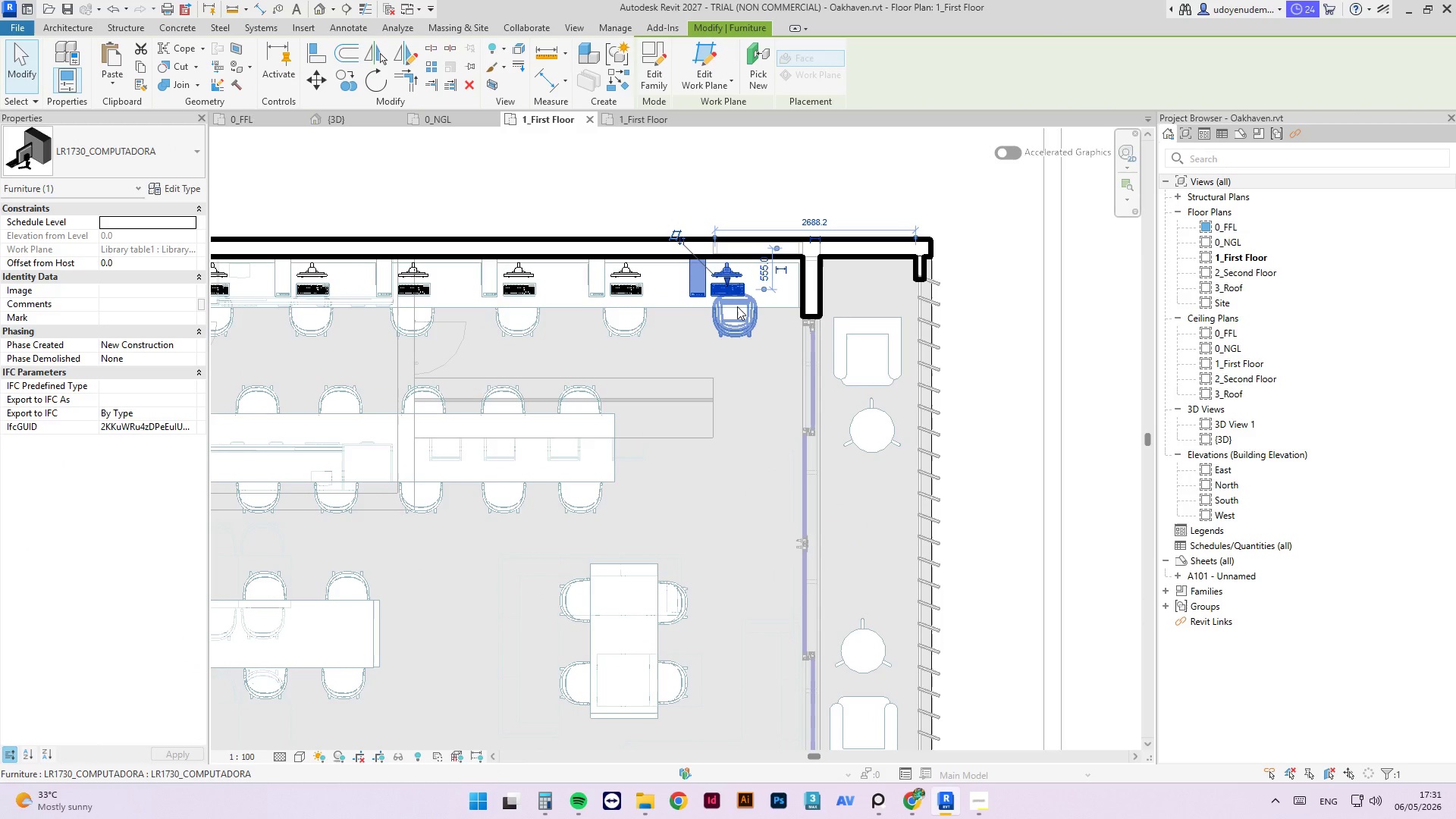 
left_click([742, 322])
 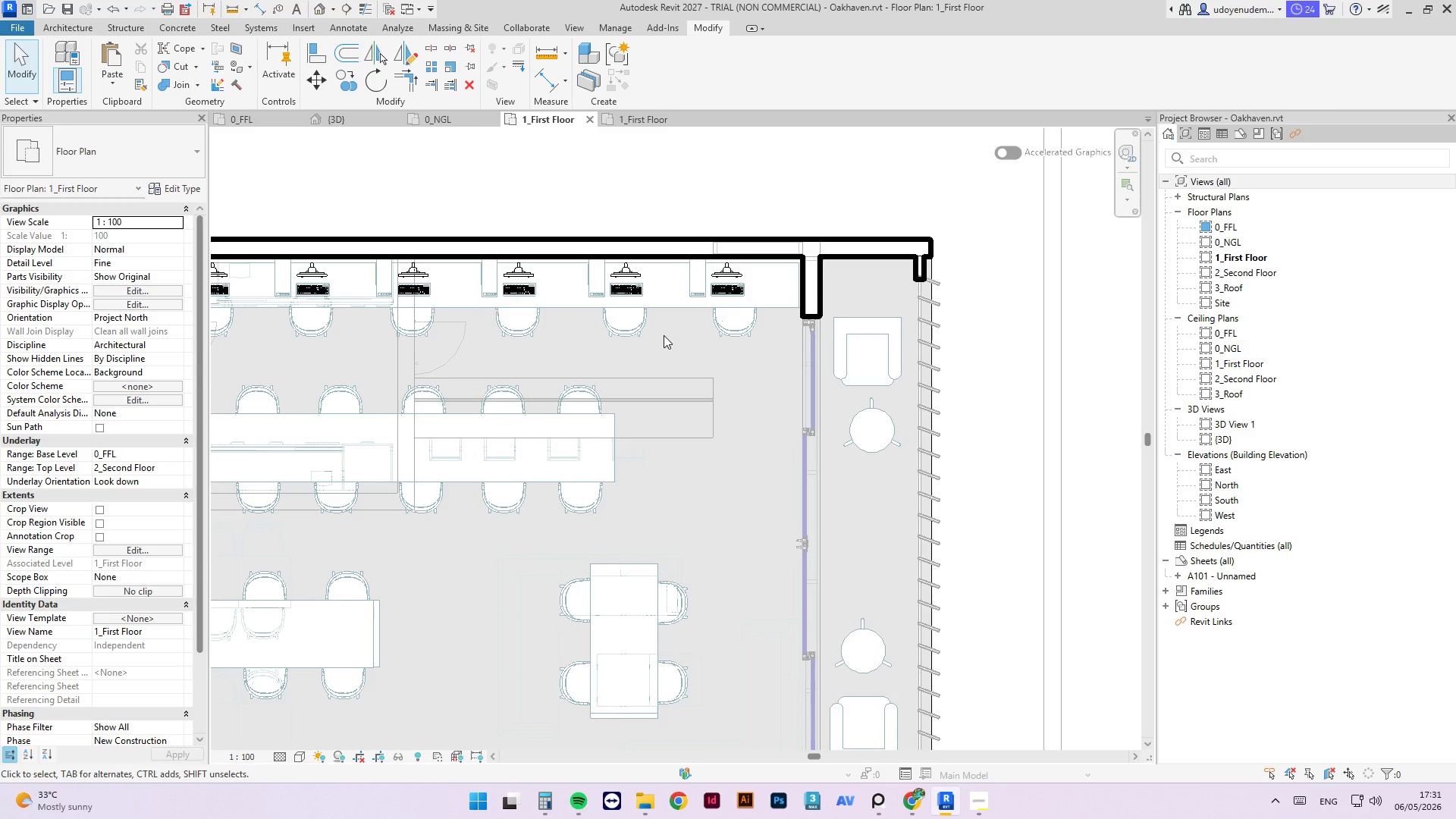 
wait(6.22)
 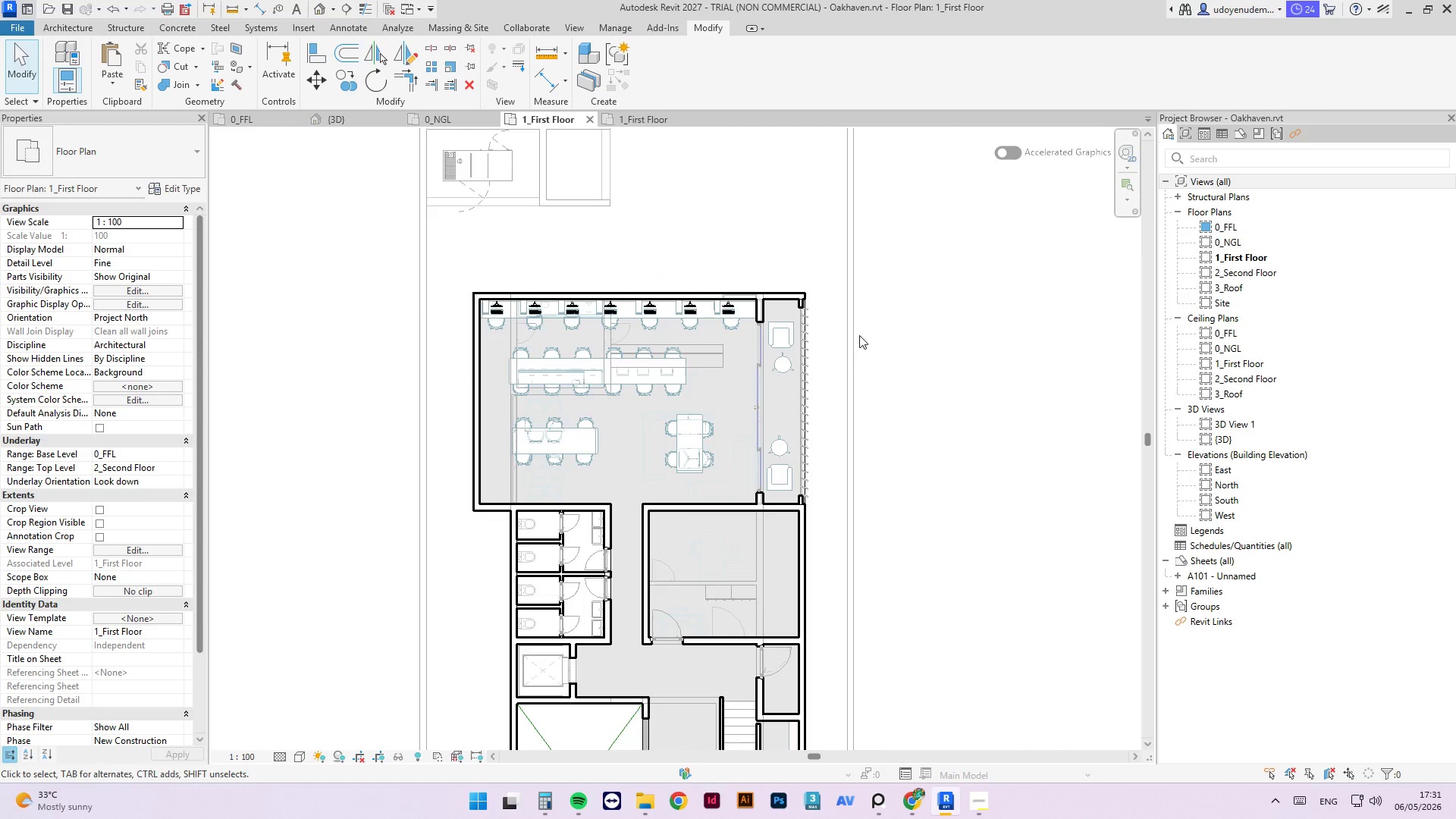 
left_click([879, 315])
 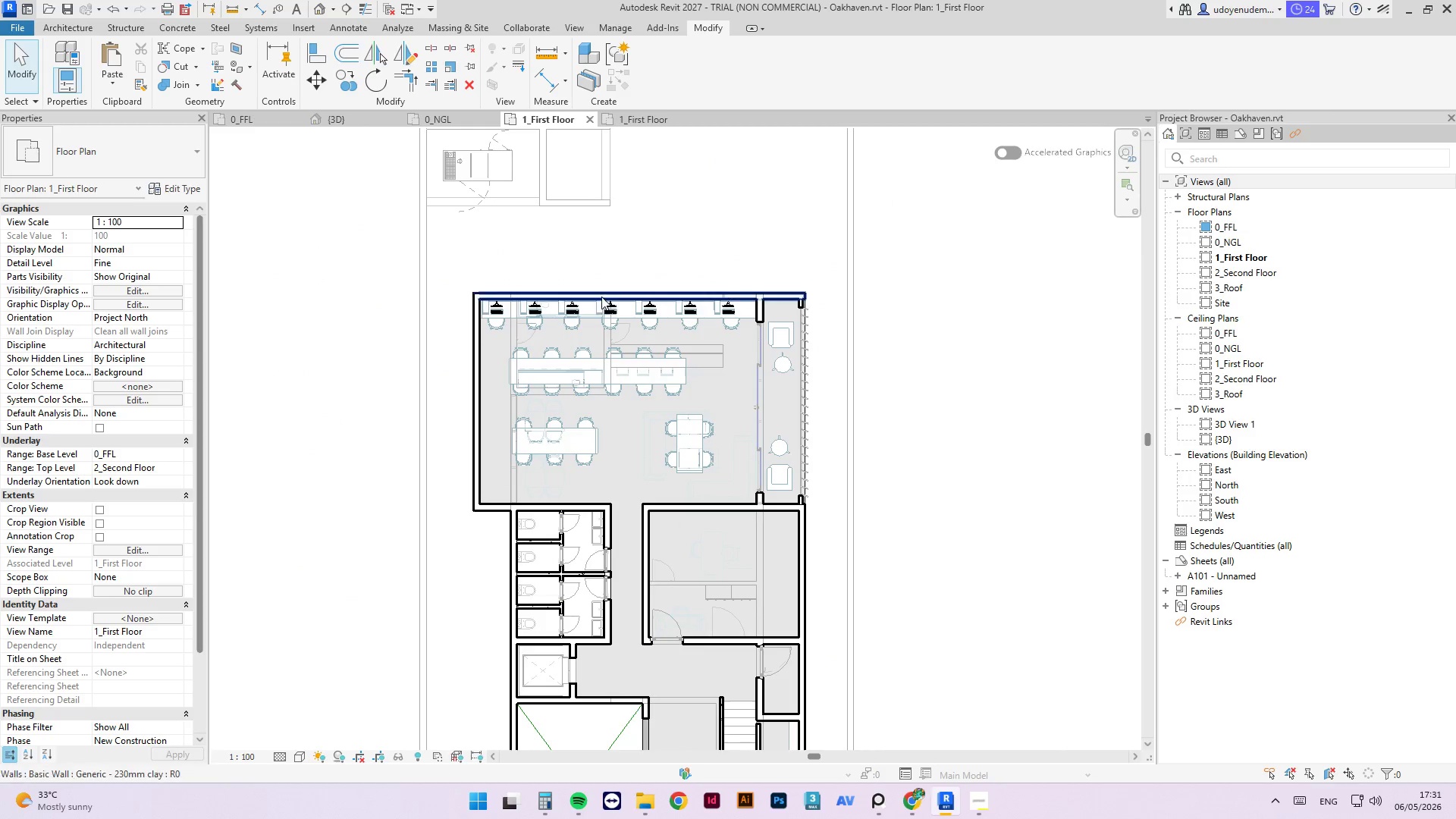 
scroll: coordinate [741, 394], scroll_direction: down, amount: 7.0
 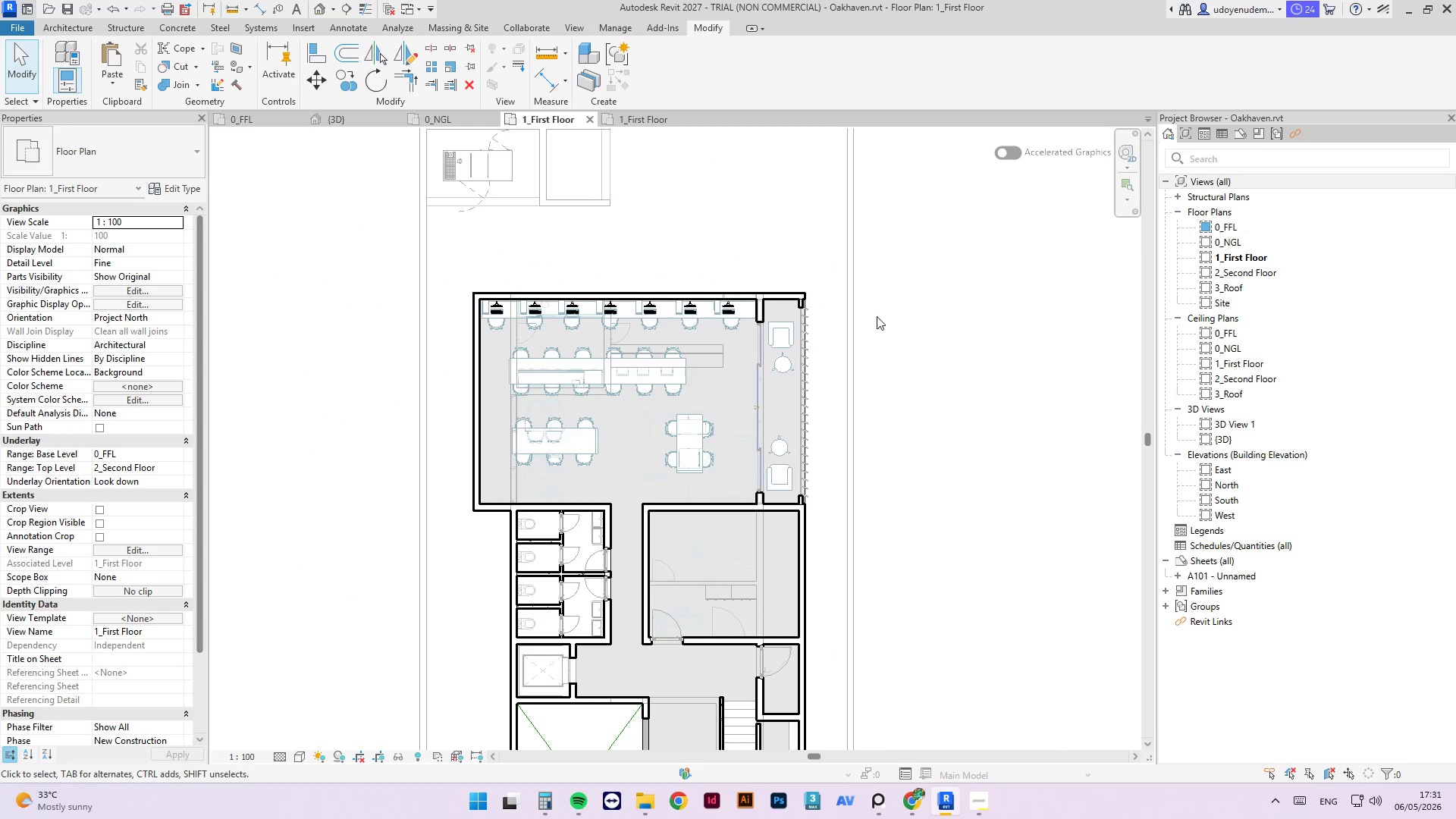 
wait(5.17)
 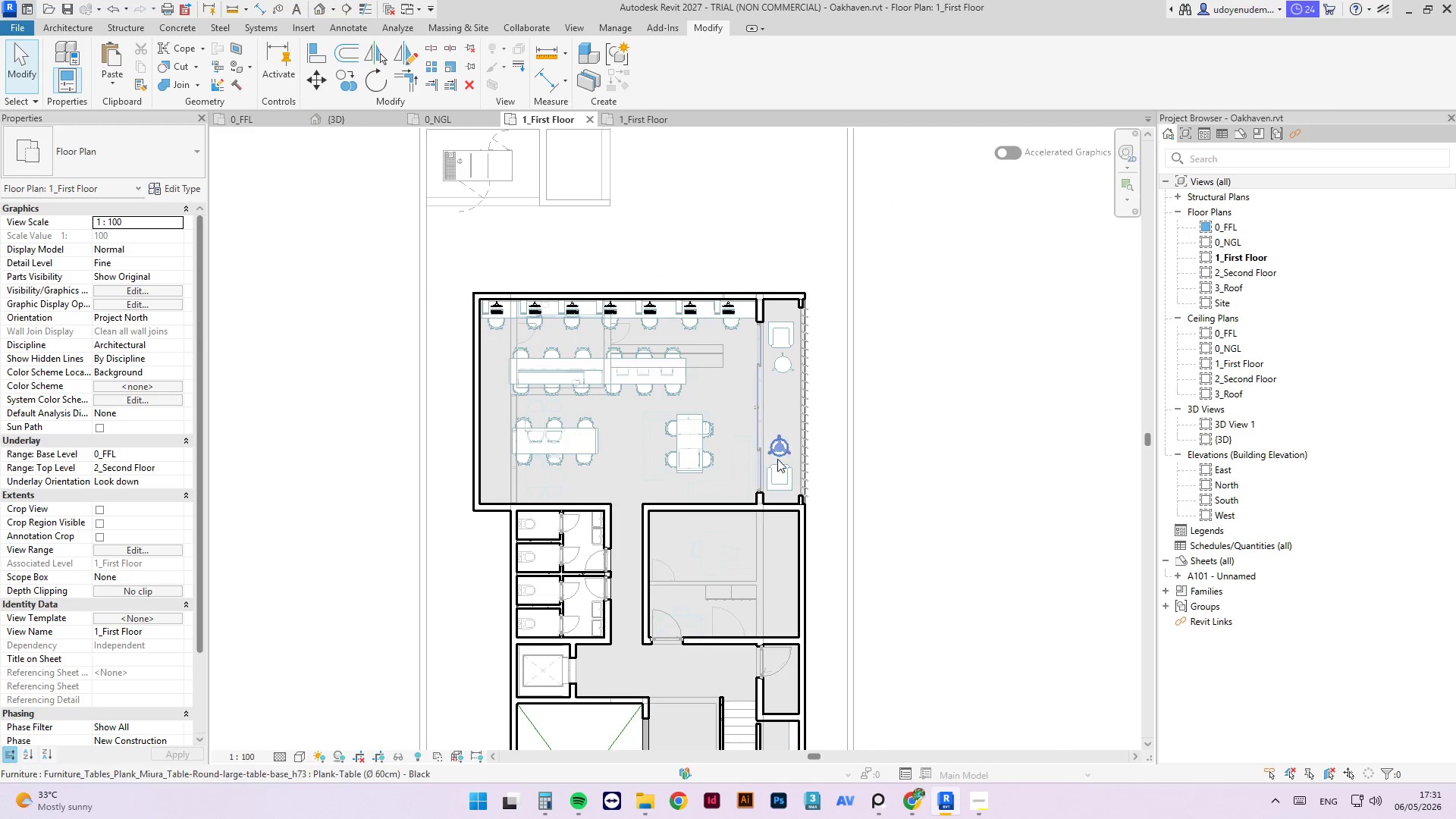 
left_click([567, 328])
 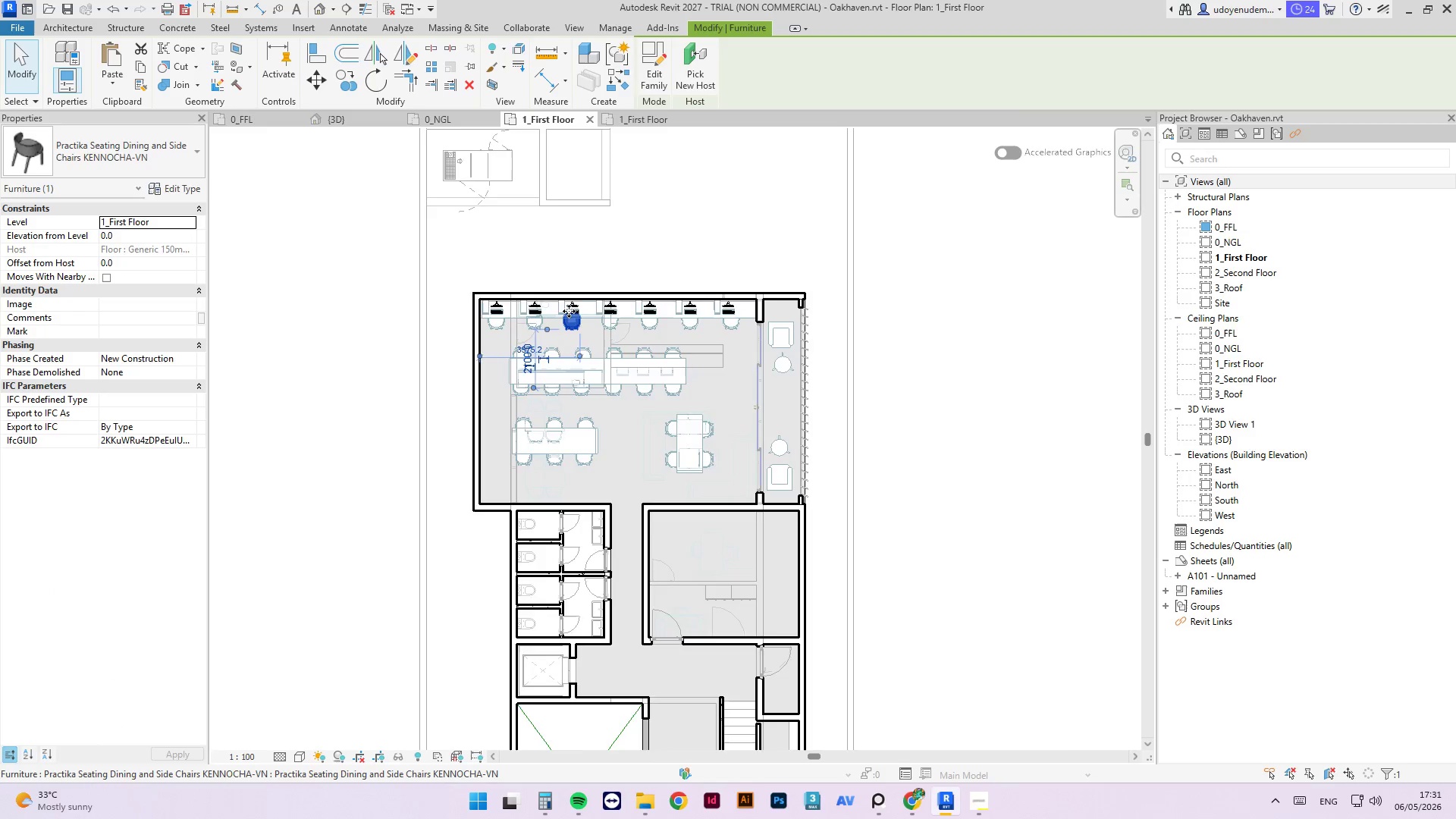 
scroll: coordinate [570, 311], scroll_direction: up, amount: 4.0
 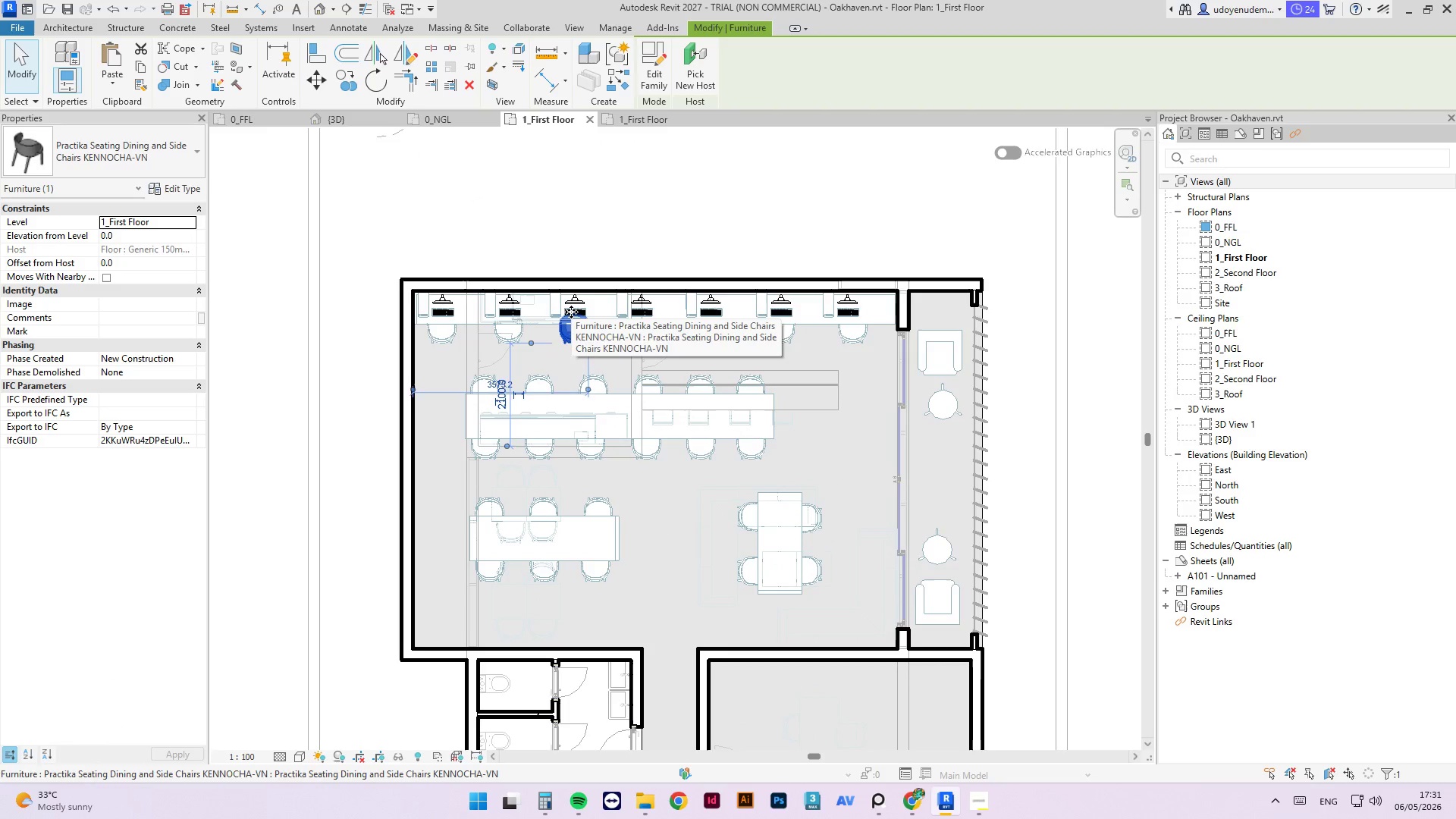 
key(ArrowRight)
 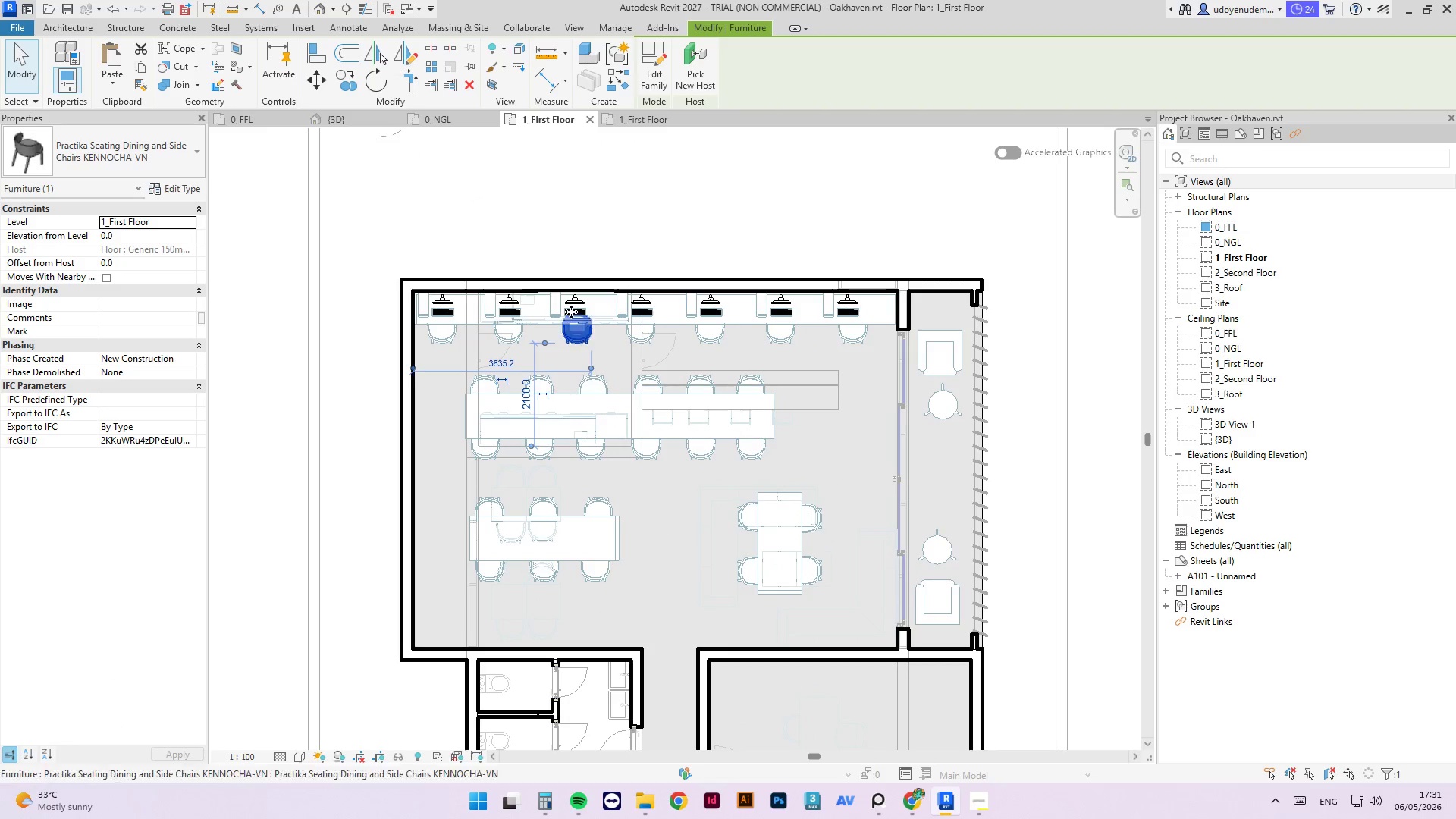 
key(ArrowRight)
 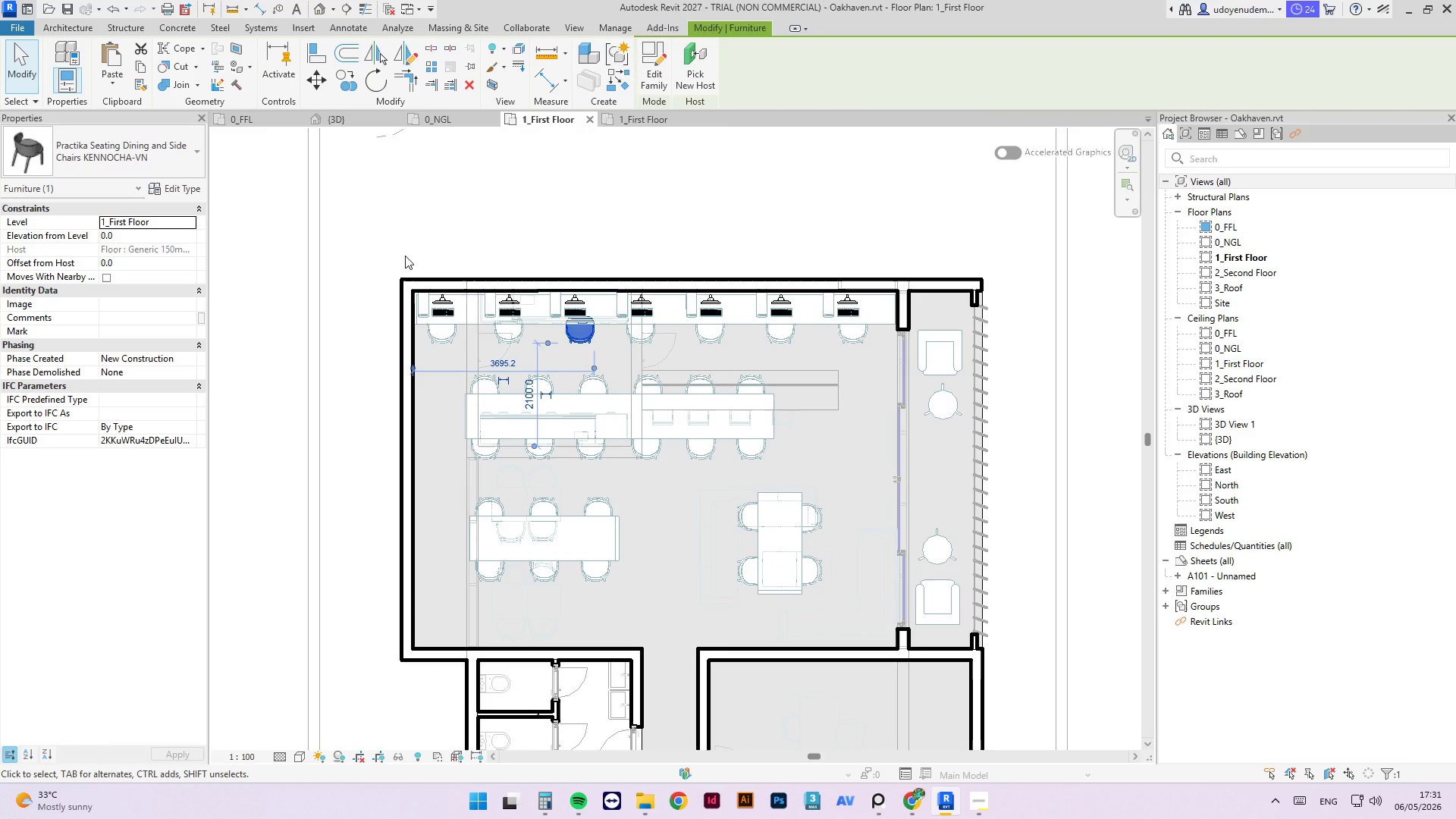 
scroll: coordinate [405, 260], scroll_direction: down, amount: 1.0
 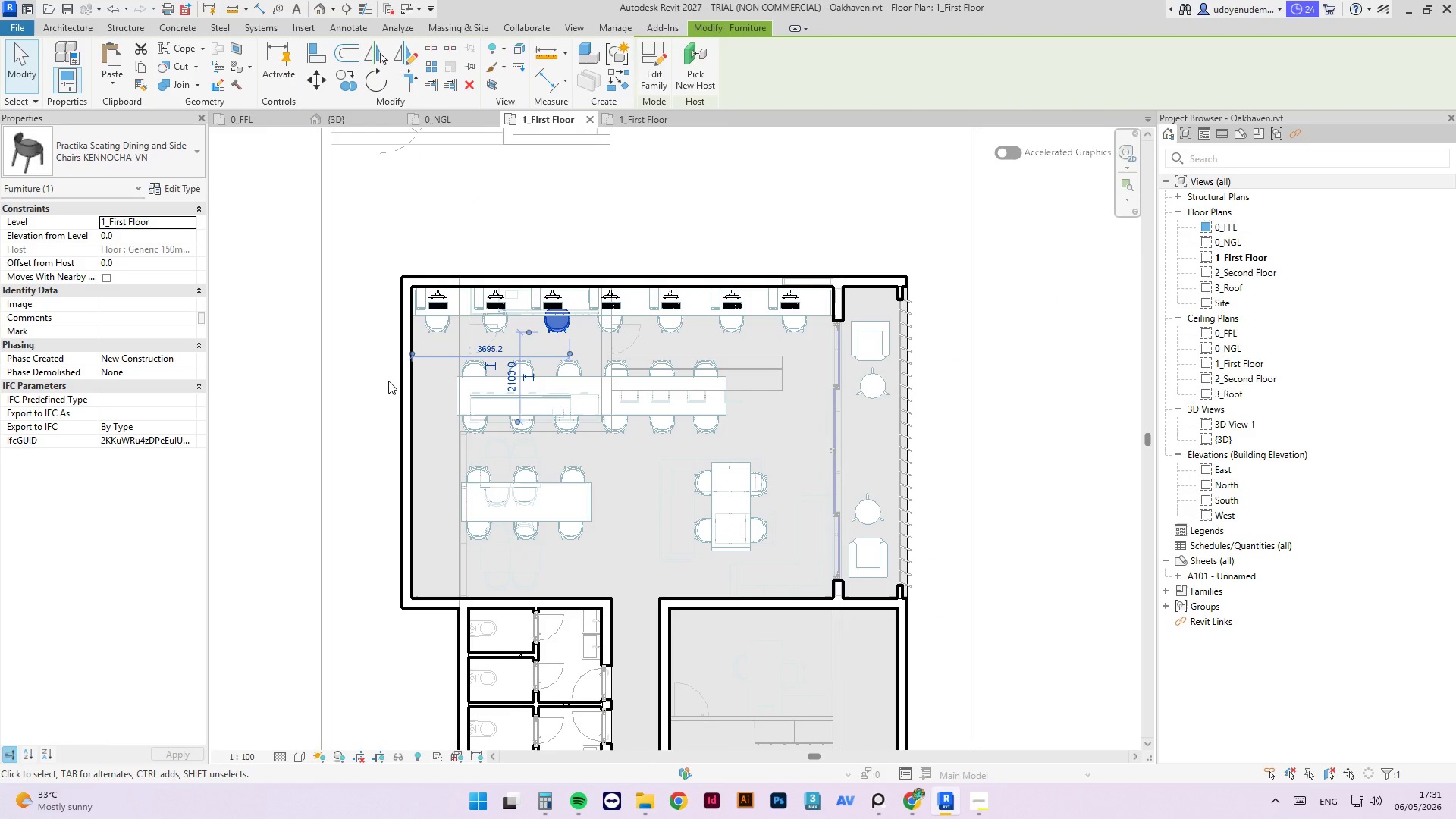 
key(ArrowLeft)
 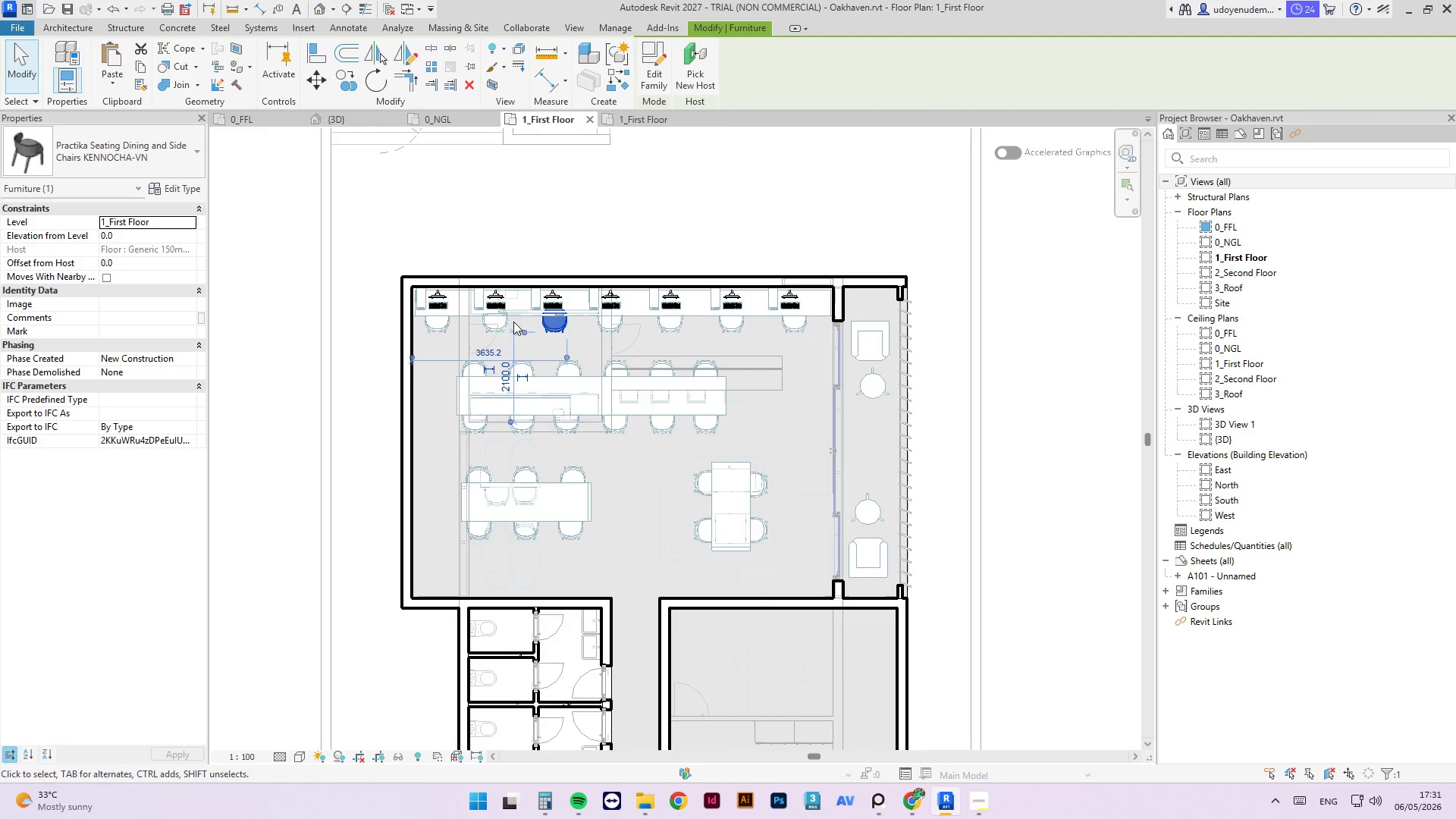 
left_click([500, 325])
 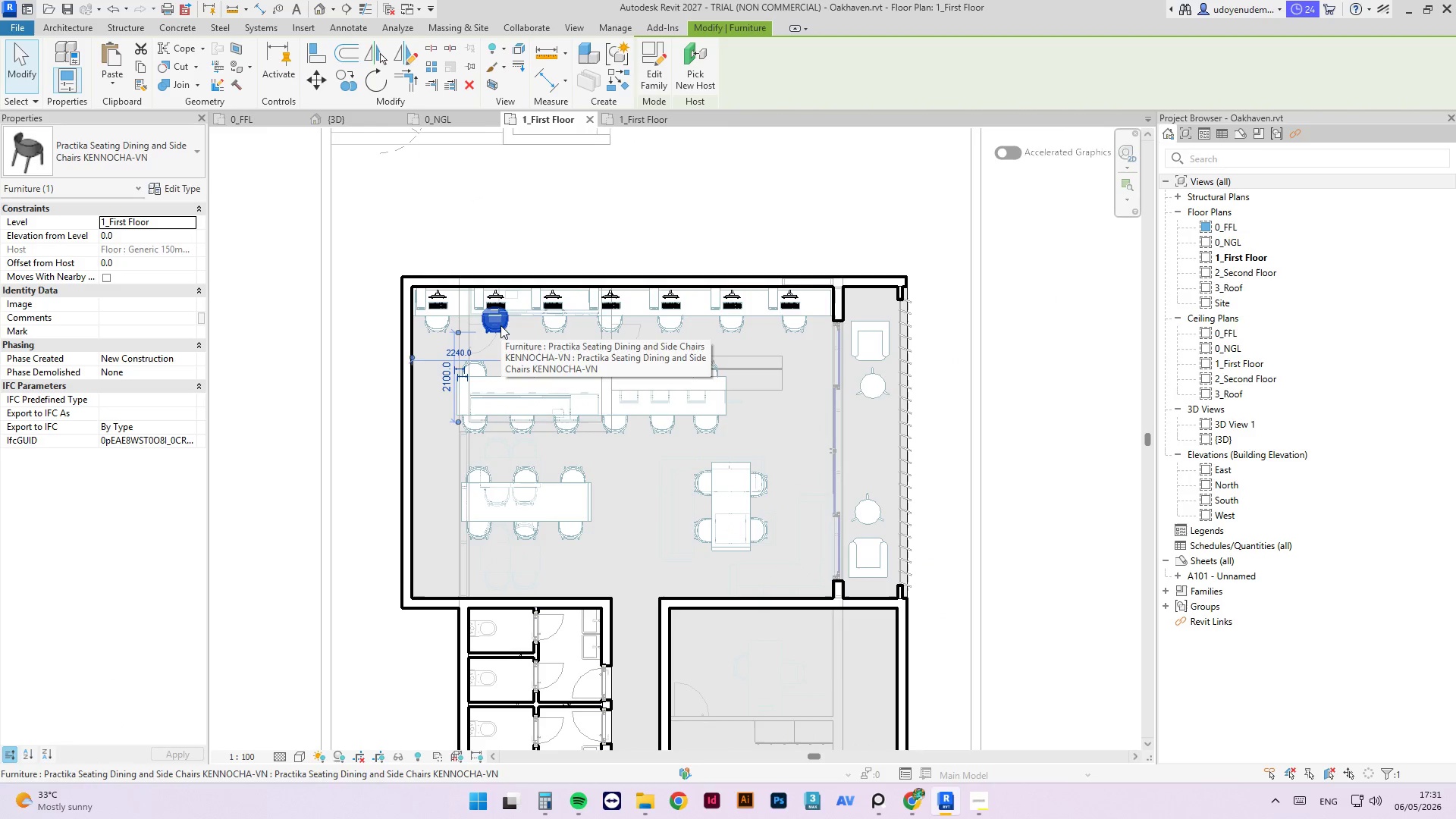 
key(ArrowRight)
 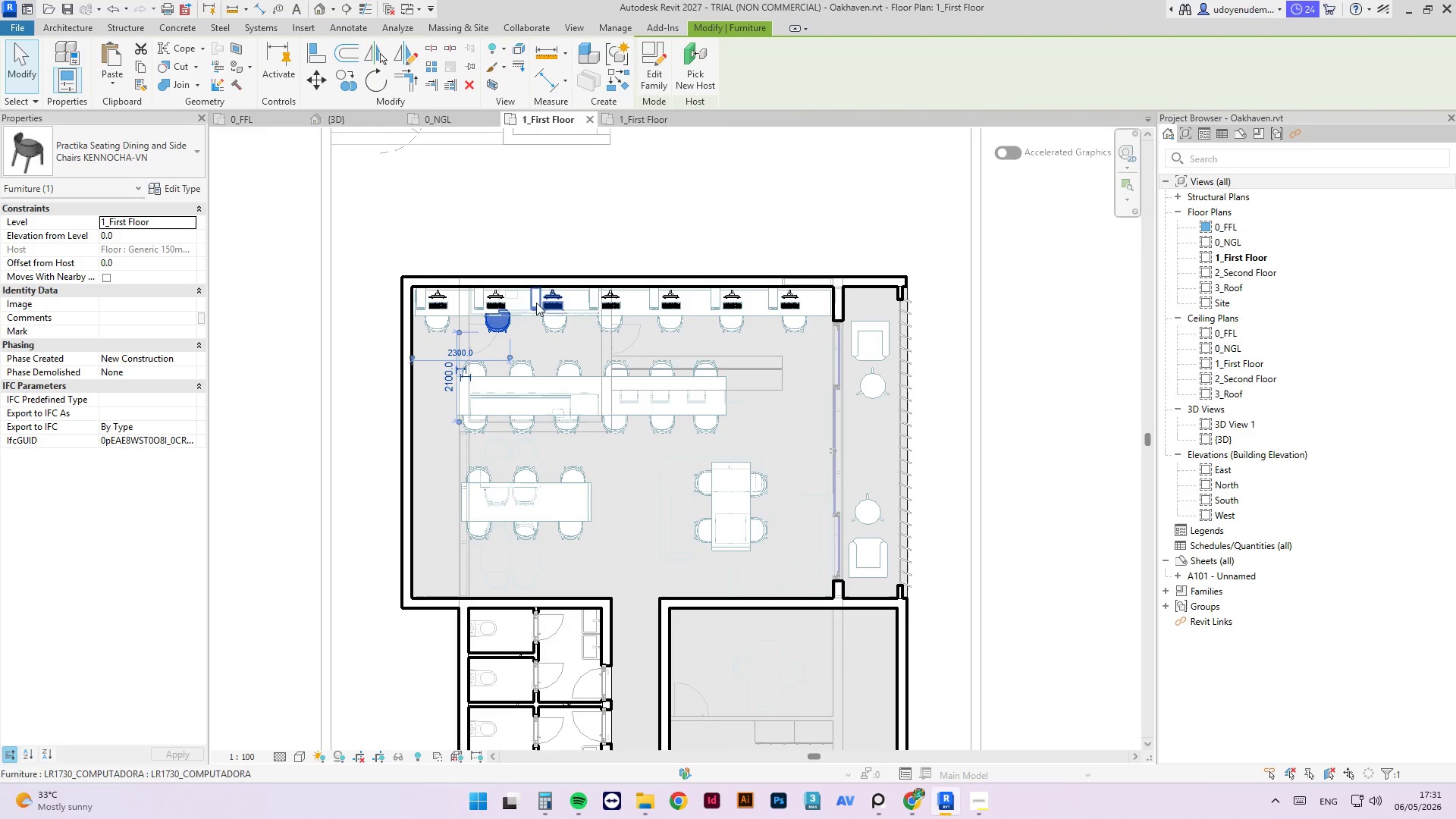 
left_click([479, 294])
 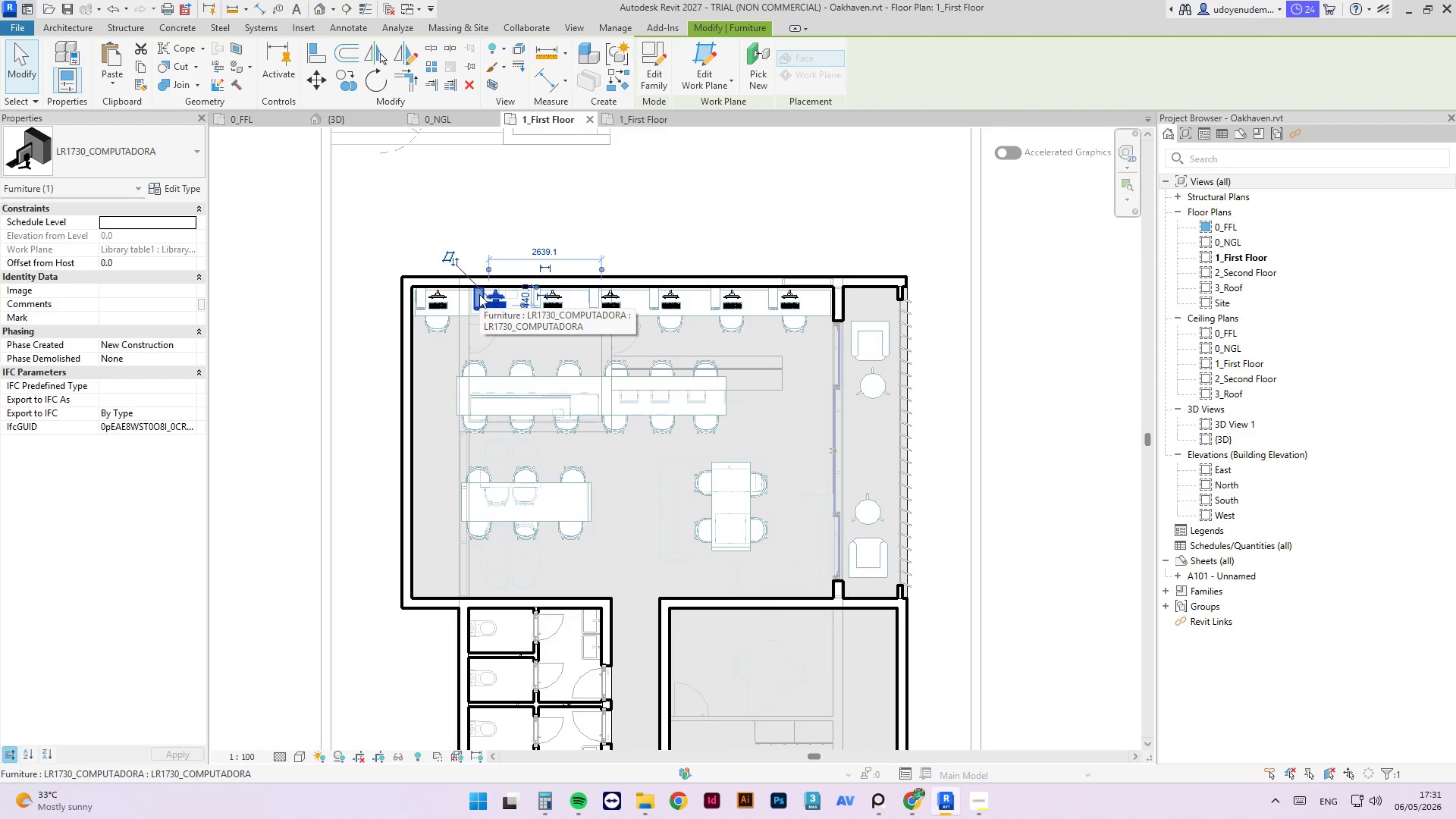 
key(ArrowRight)
 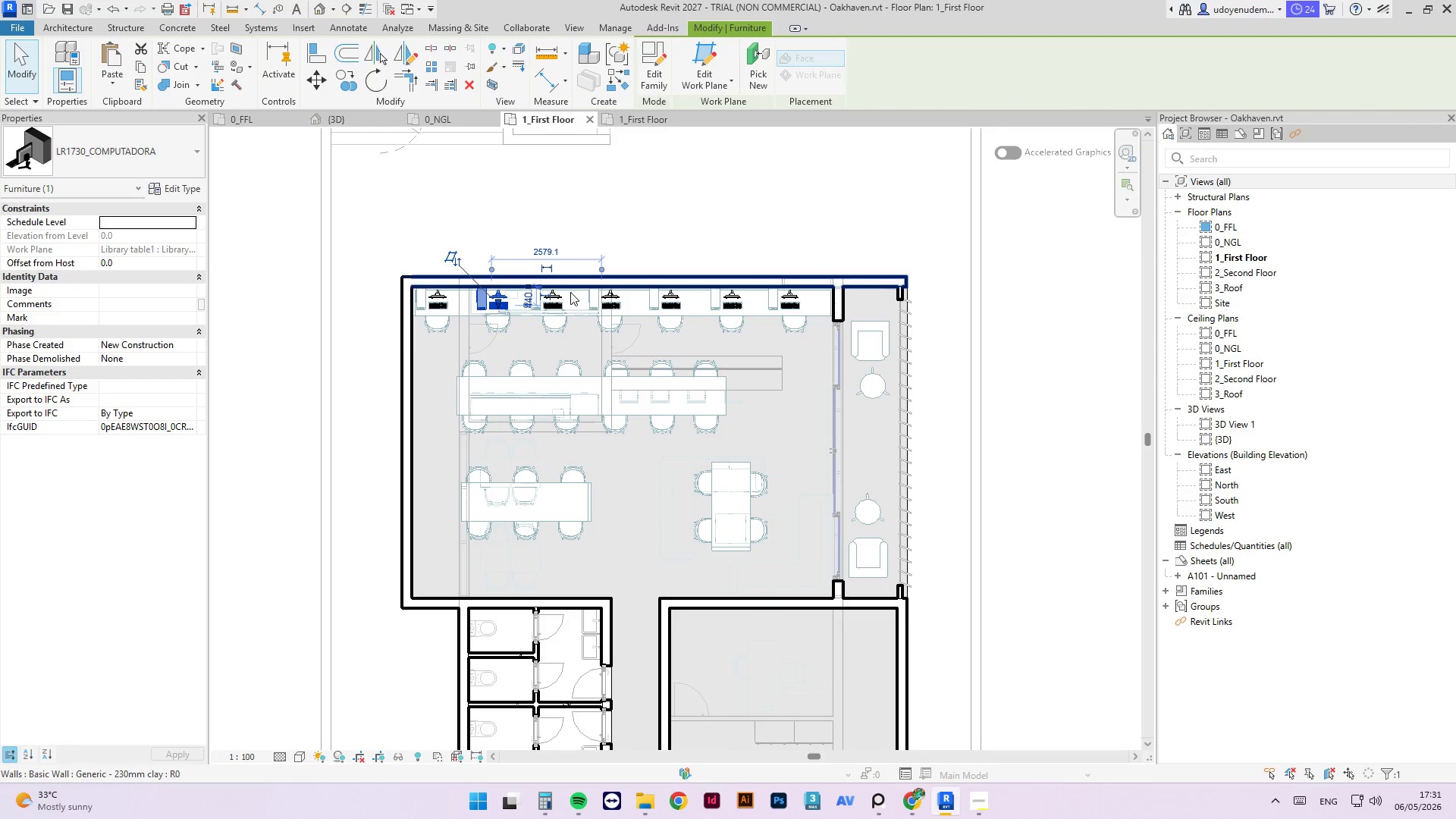 
left_click([564, 299])
 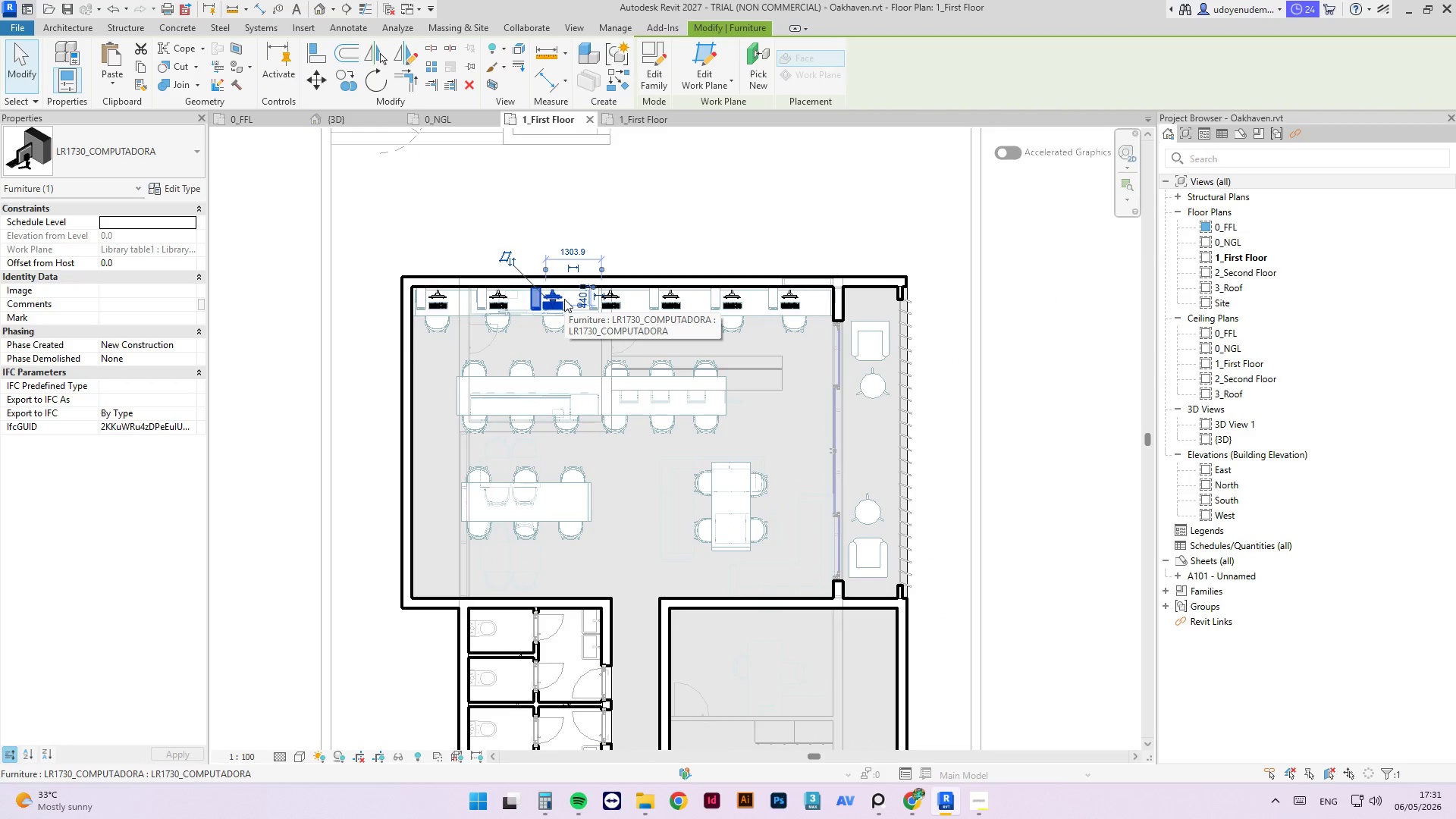 
key(ArrowRight)
 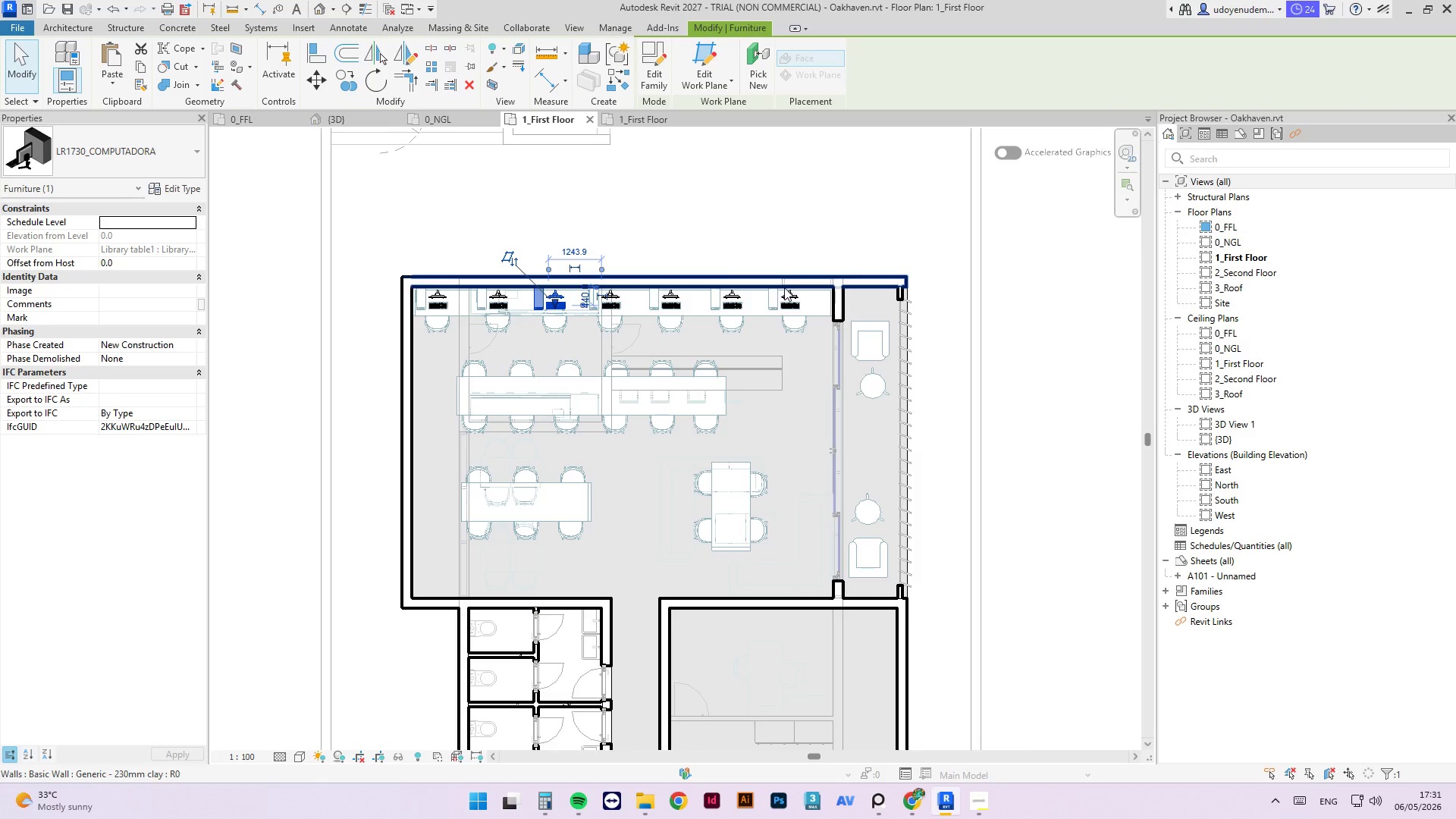 
left_click([822, 213])
 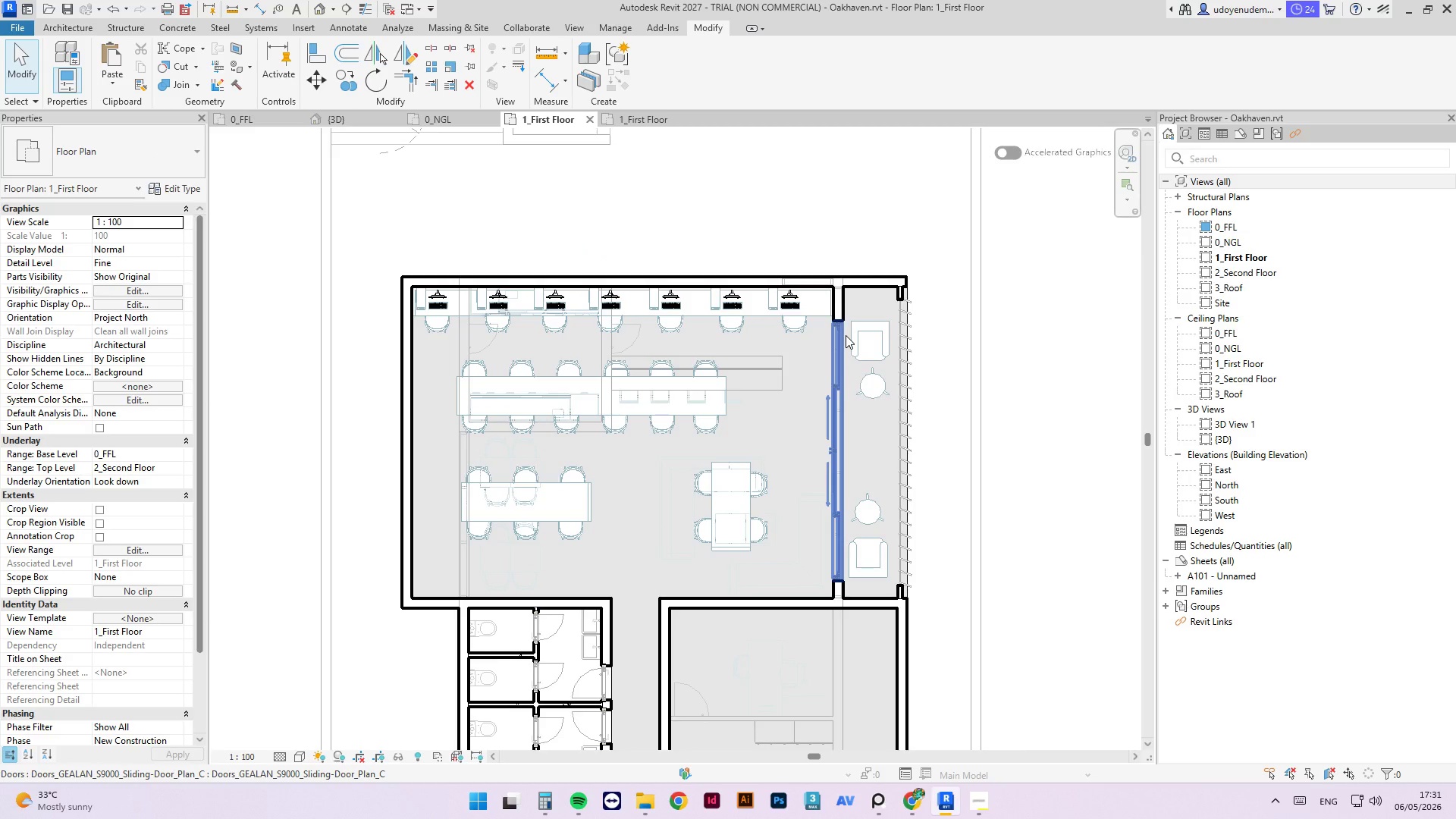 
left_click([957, 328])
 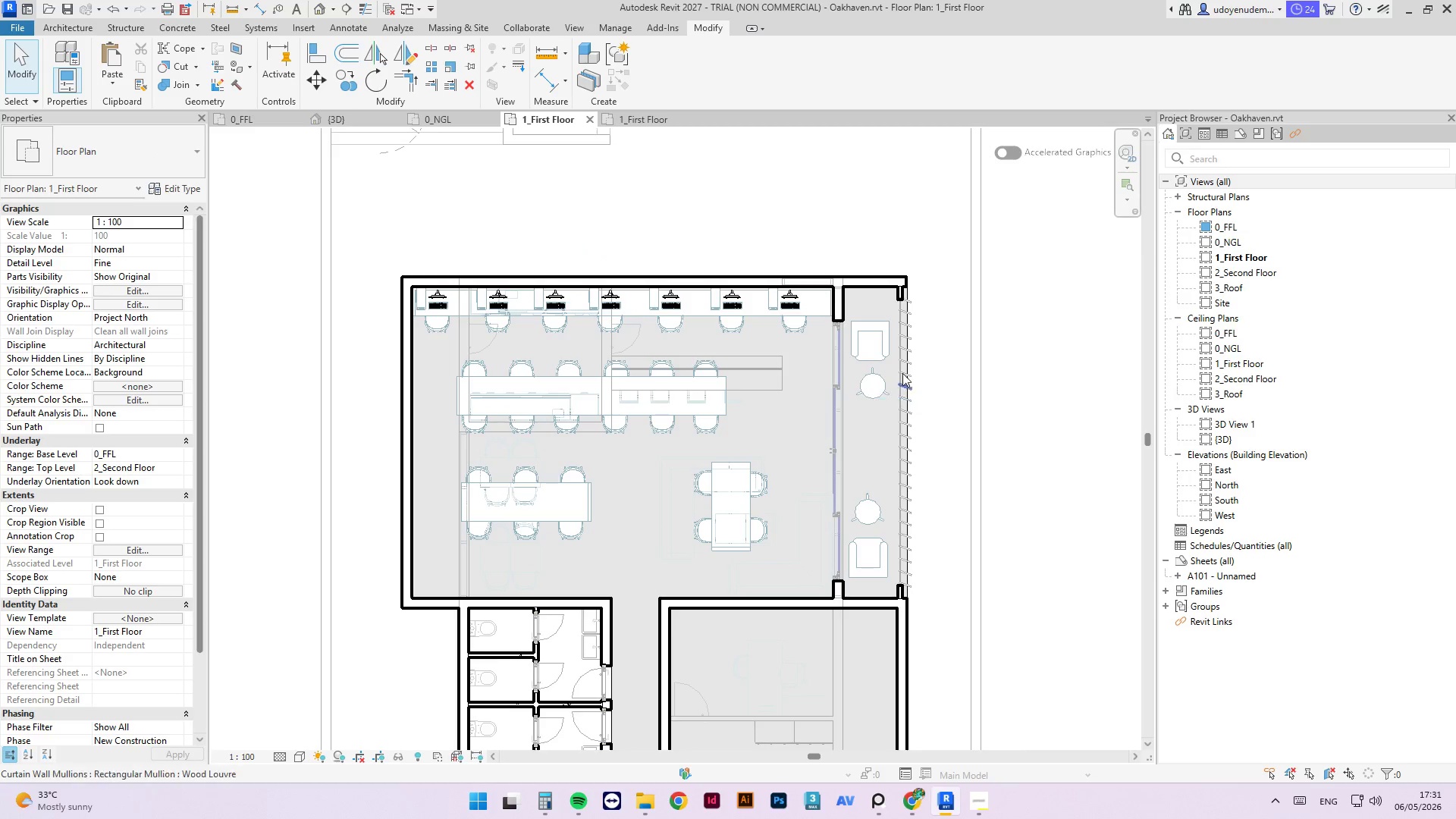 
scroll: coordinate [880, 342], scroll_direction: up, amount: 3.0
 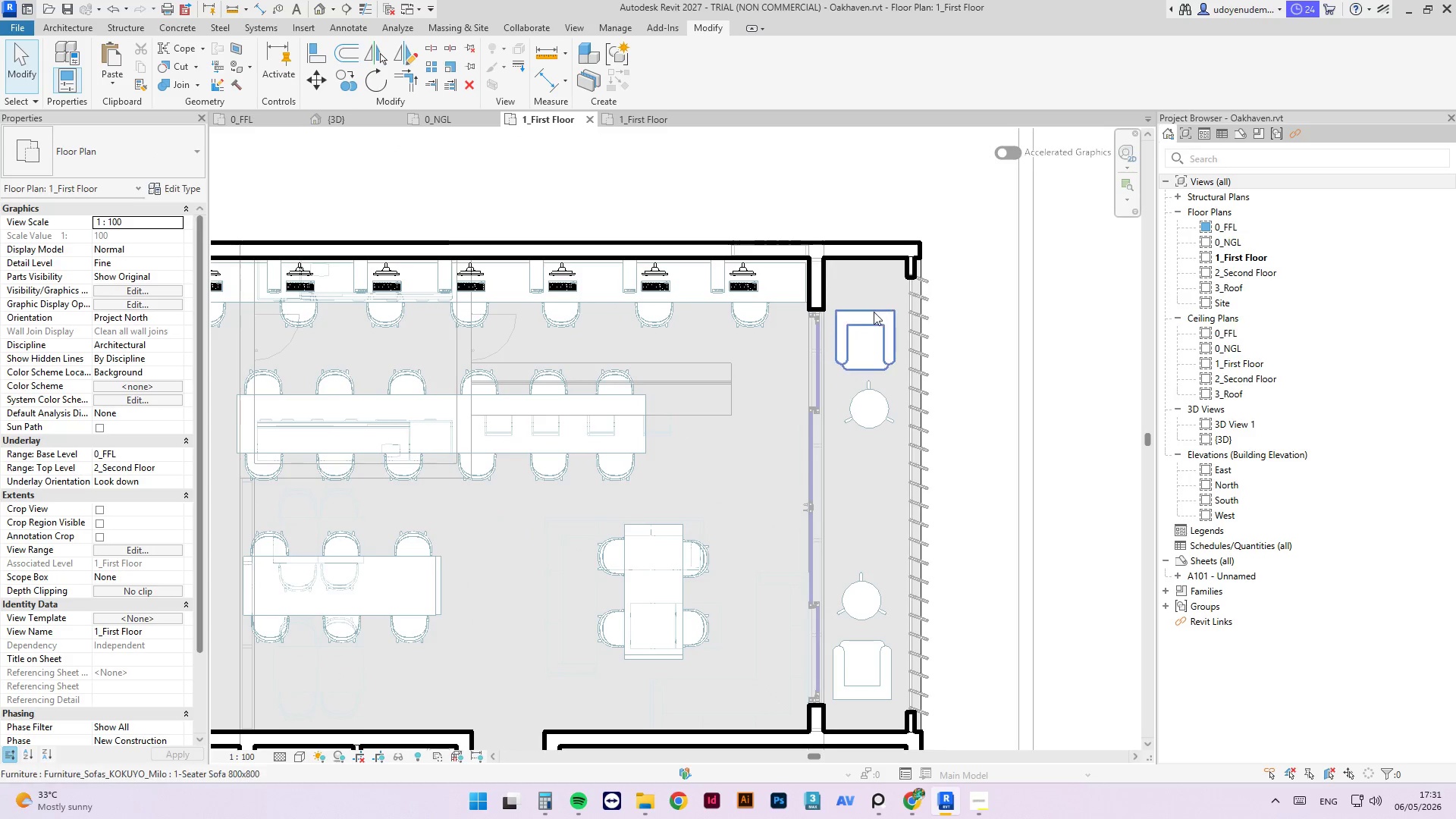 
left_click([871, 315])
 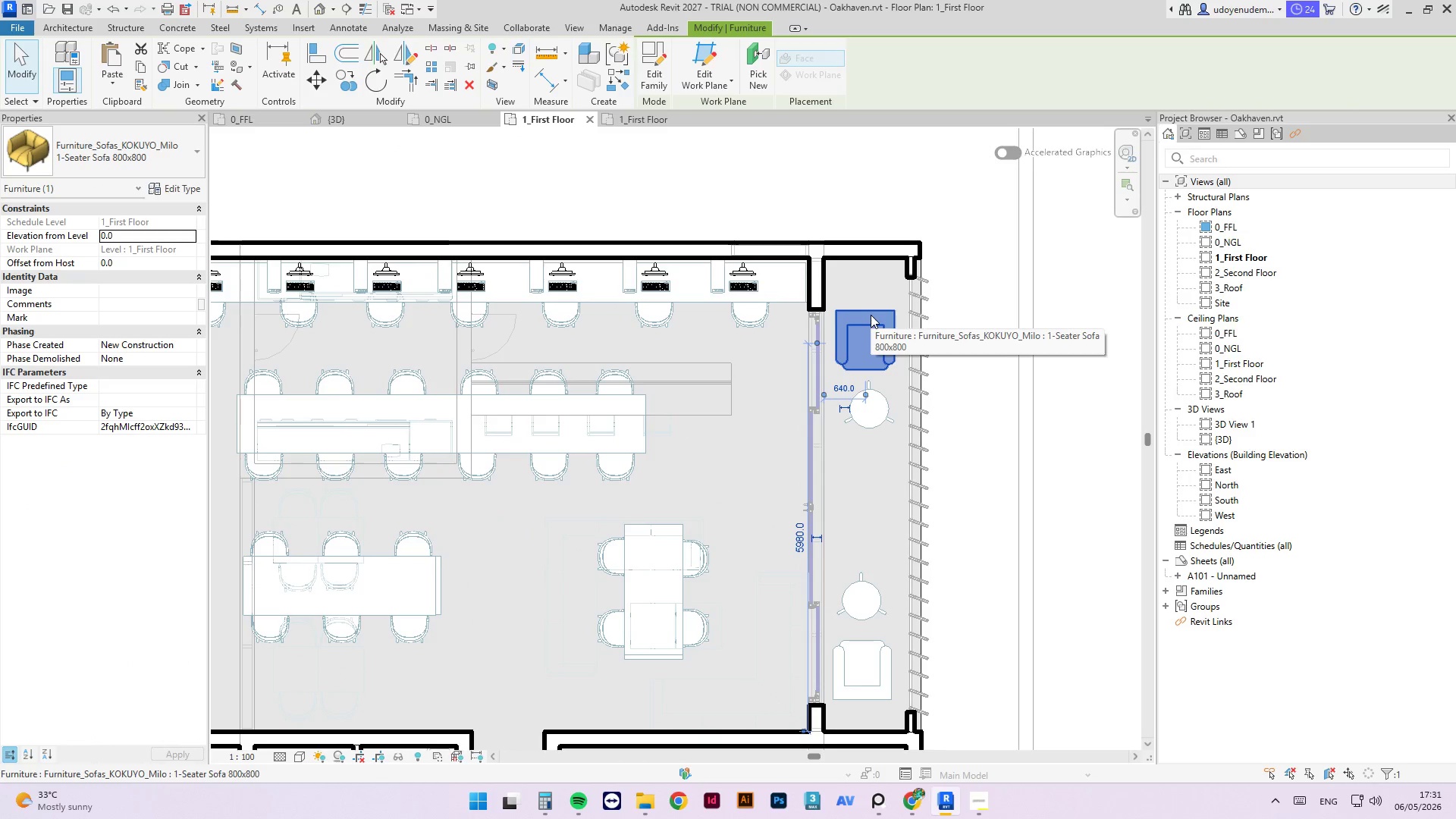 
type(ro)
 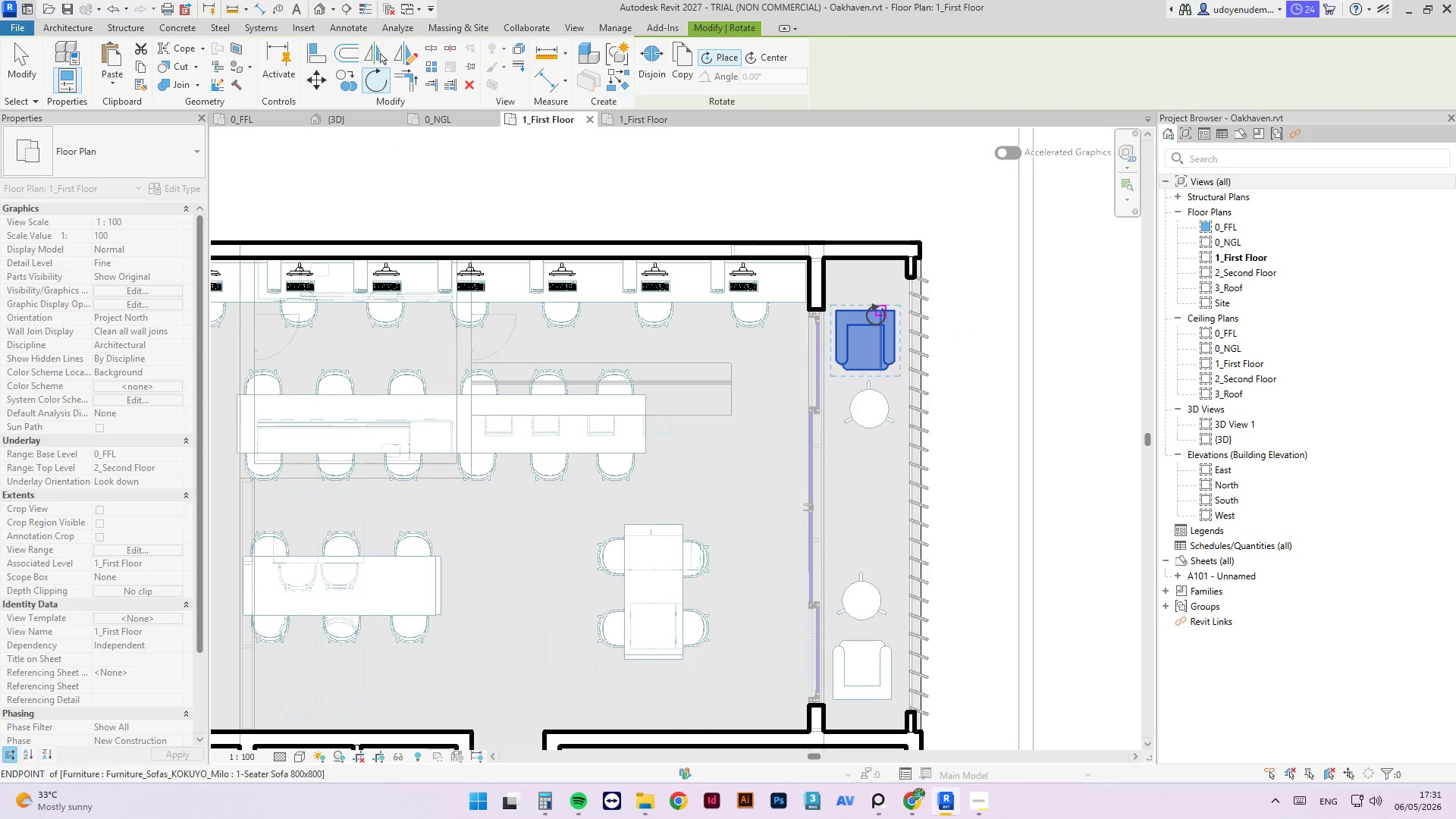 
scroll: coordinate [839, 333], scroll_direction: up, amount: 3.0
 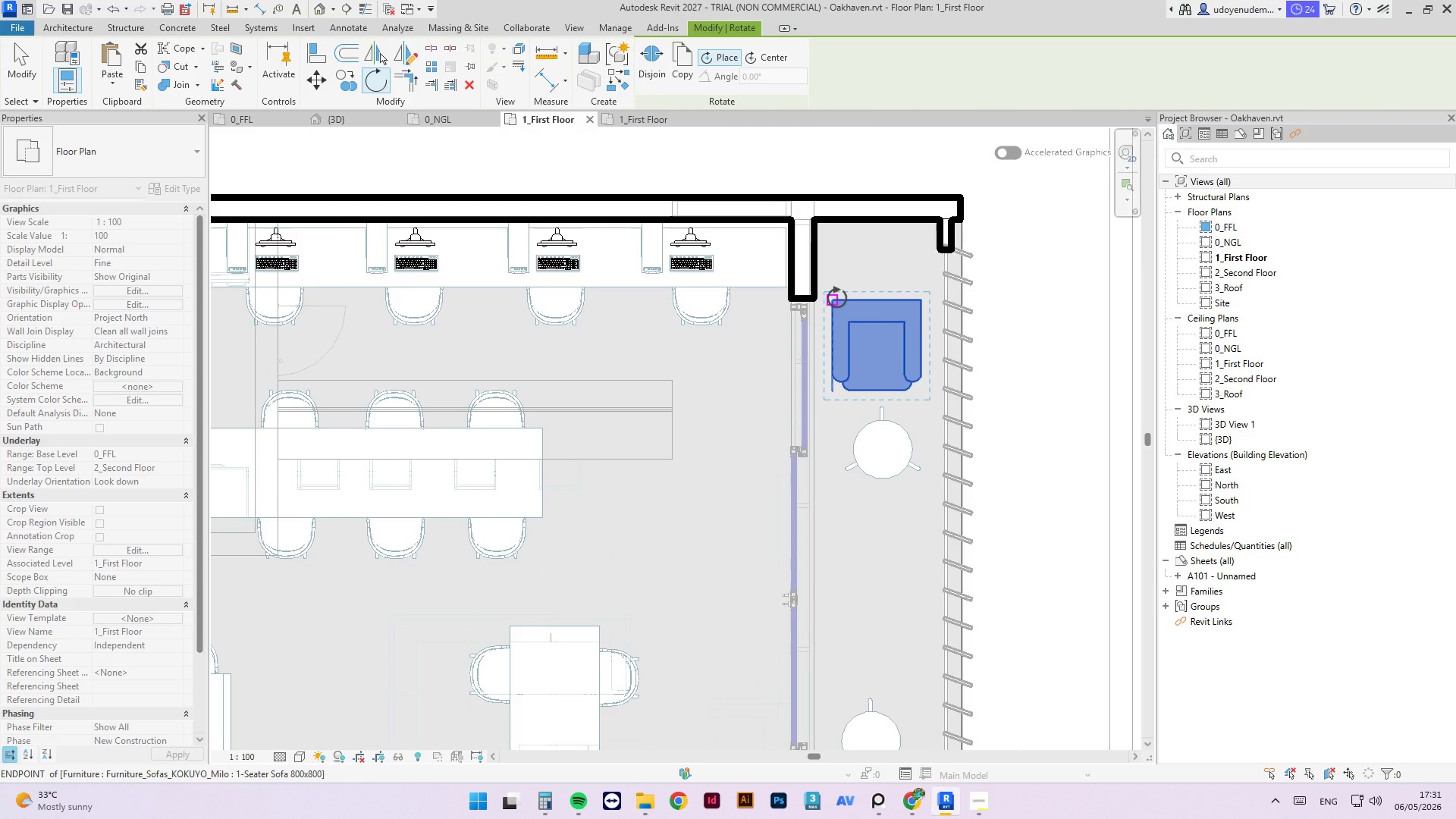 
left_click([837, 297])
 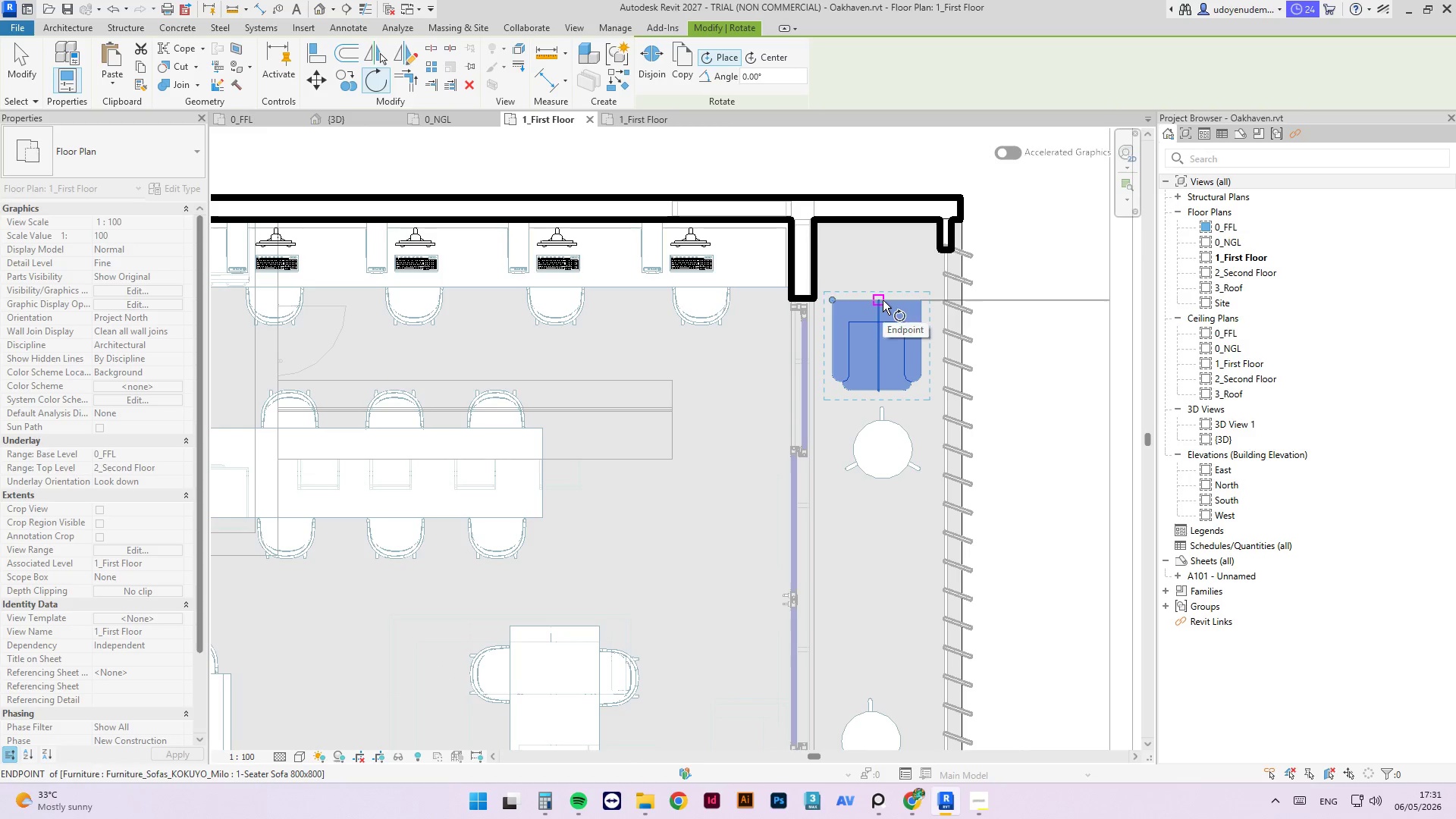 
left_click([880, 300])
 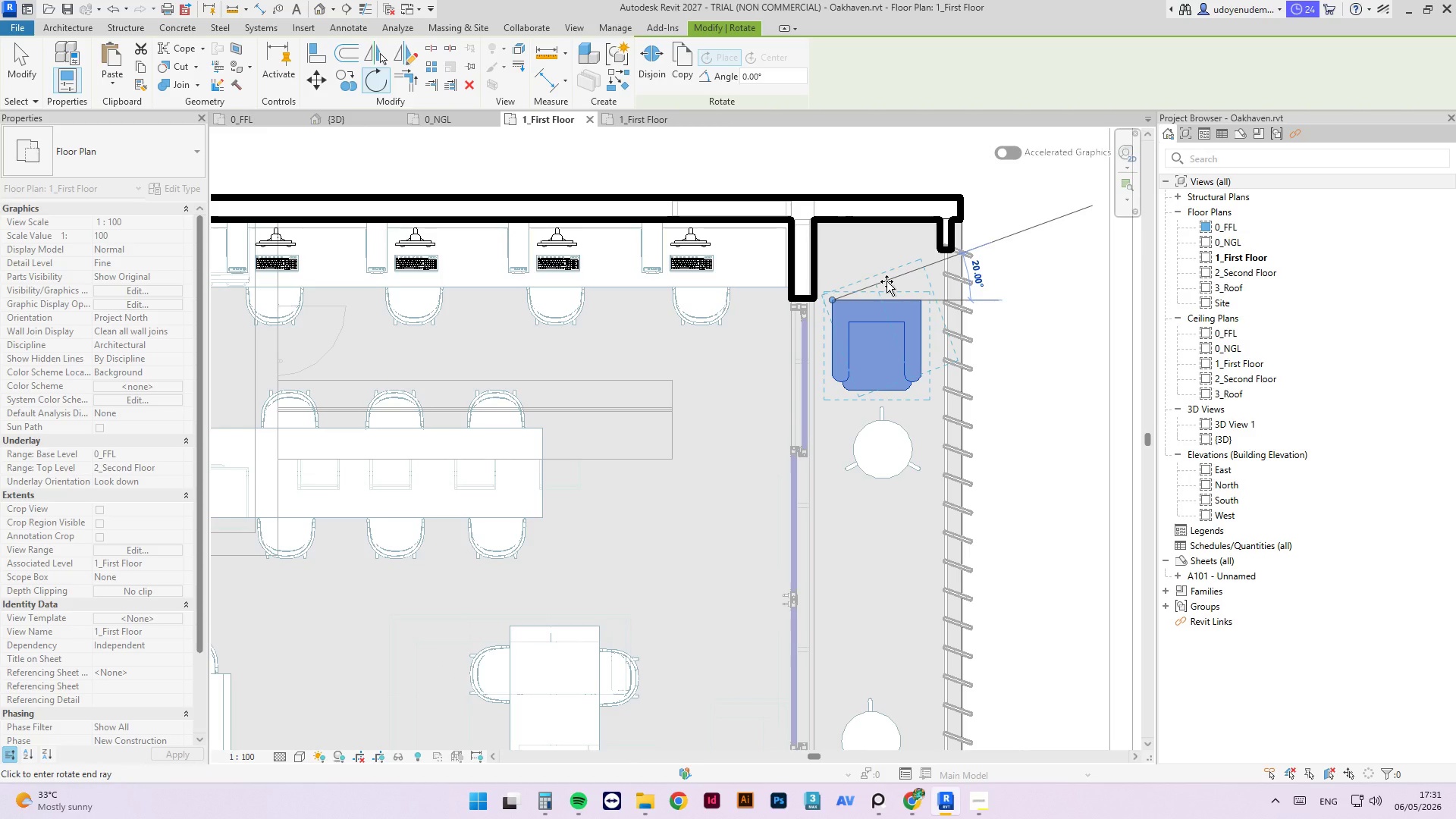 
left_click([886, 281])
 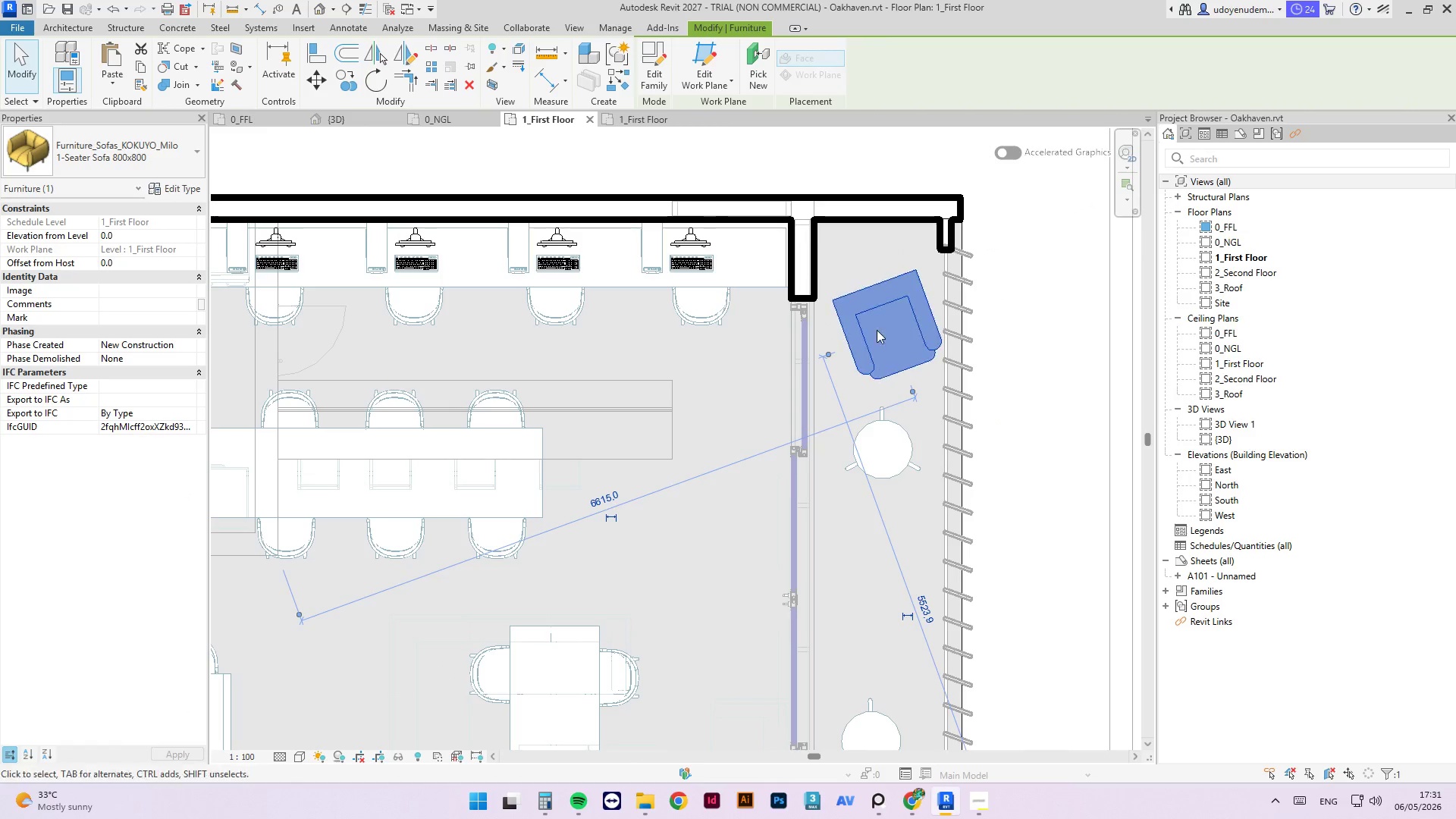 
key(Escape)
 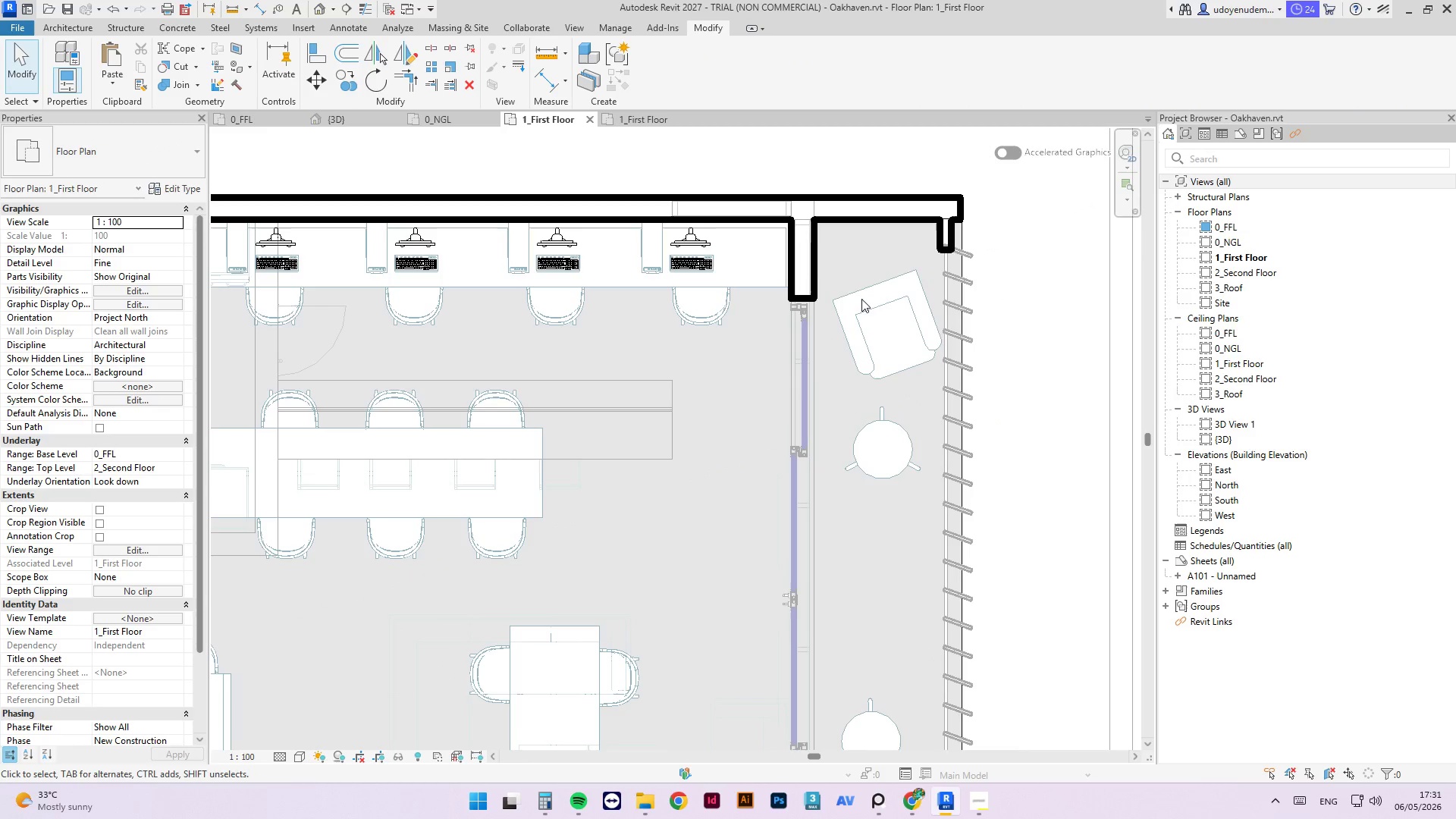 
left_click([861, 299])
 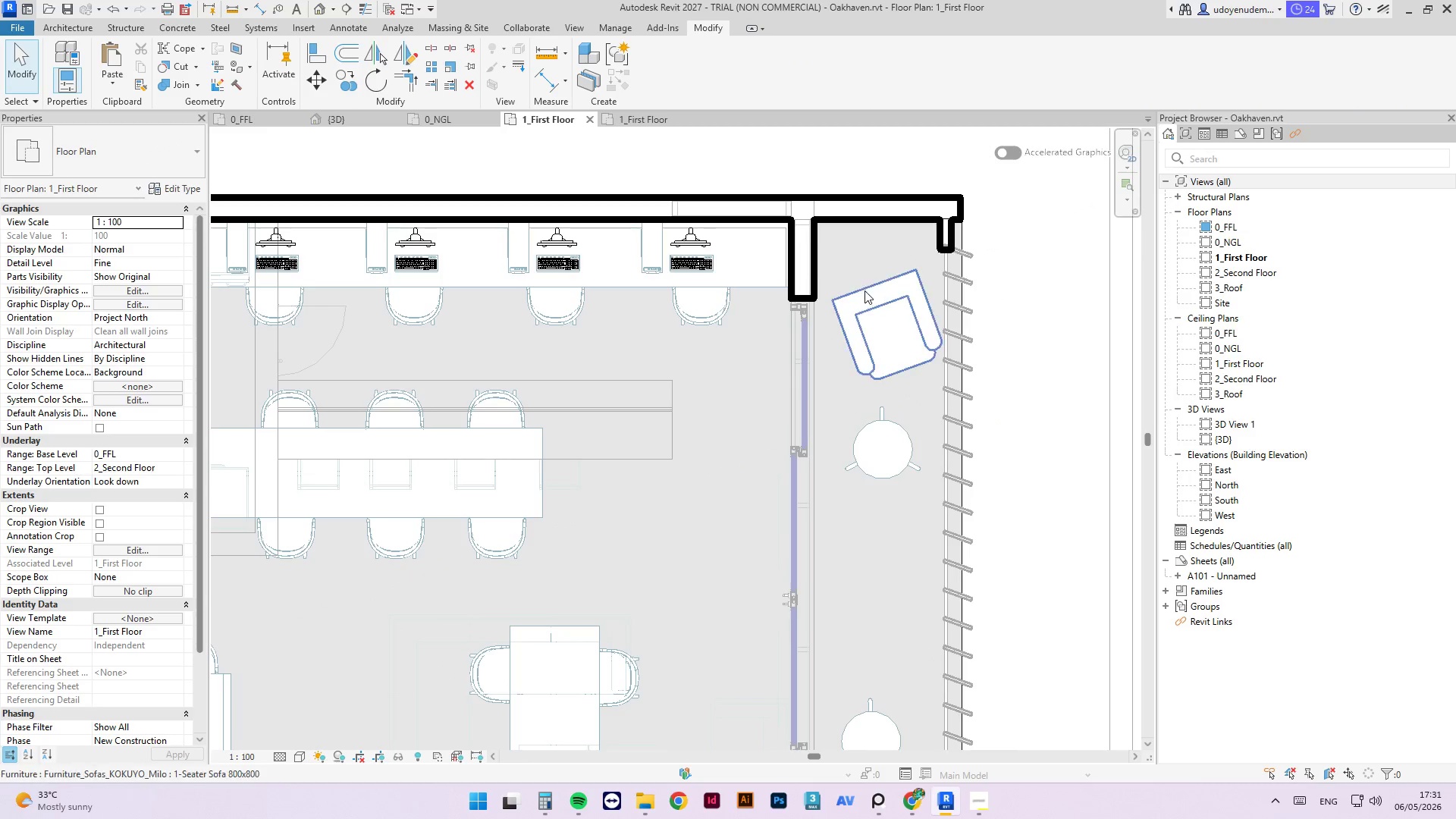 
left_click([865, 294])
 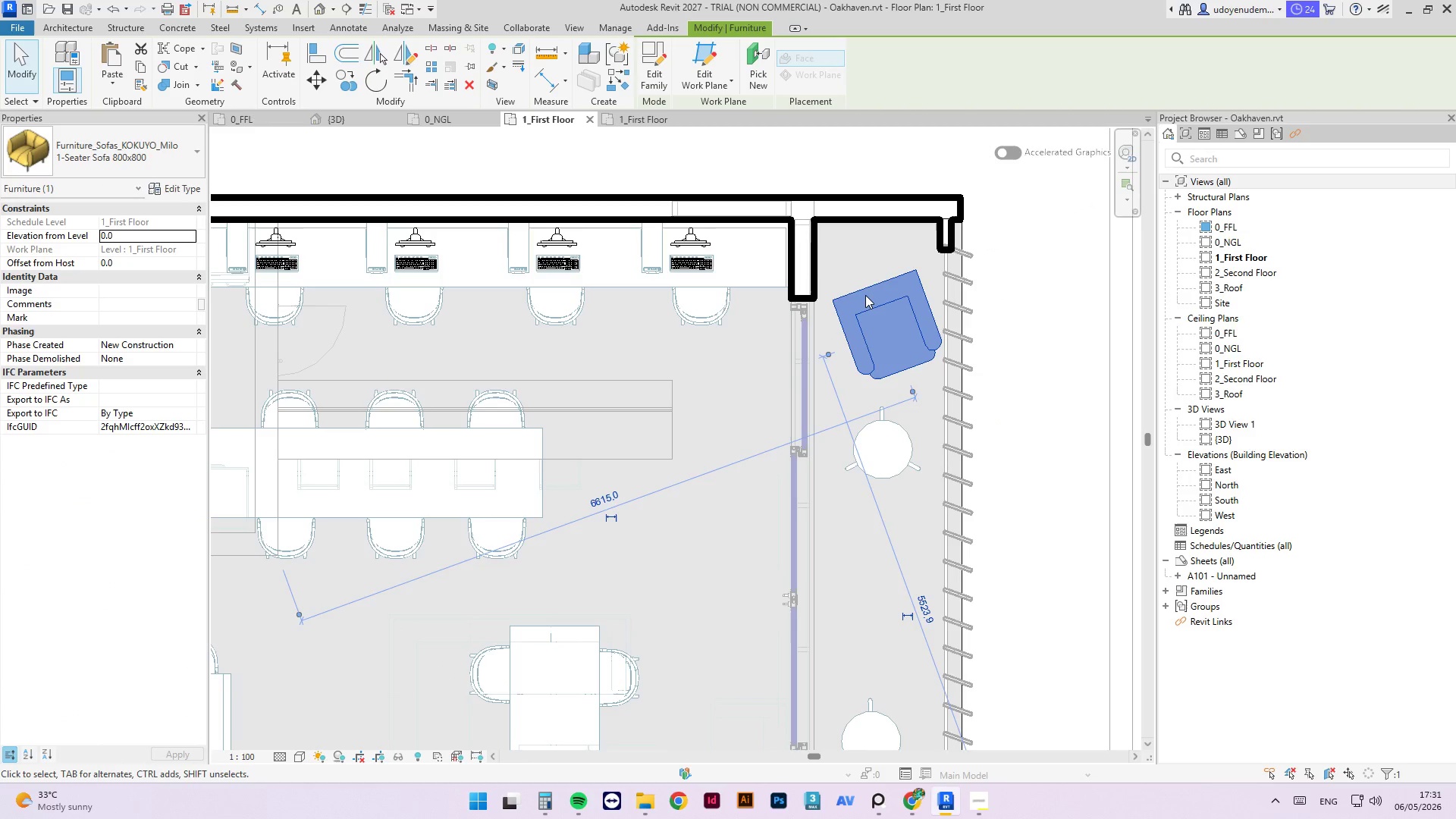 
key(ArrowLeft)
 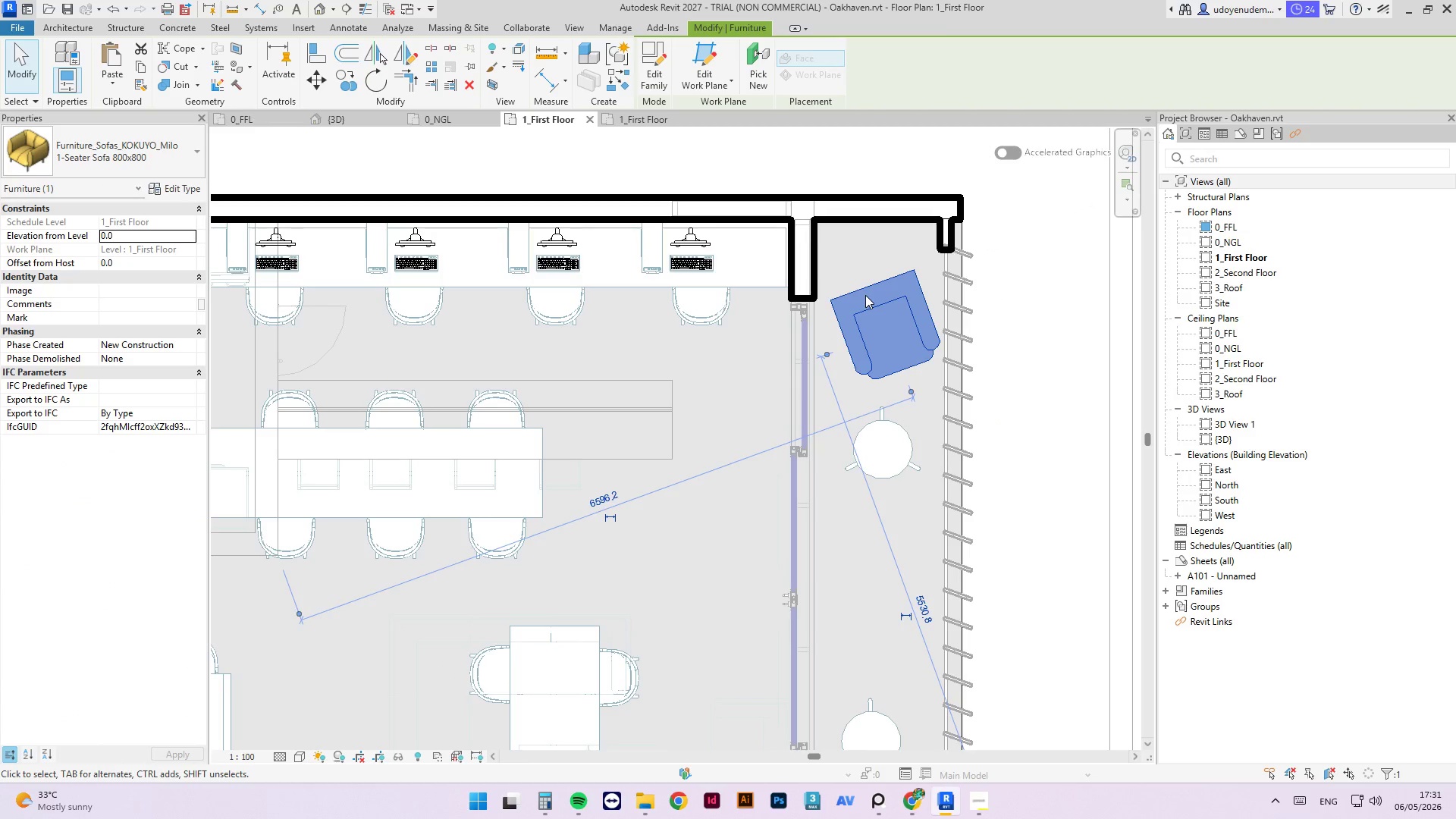 
key(ArrowLeft)
 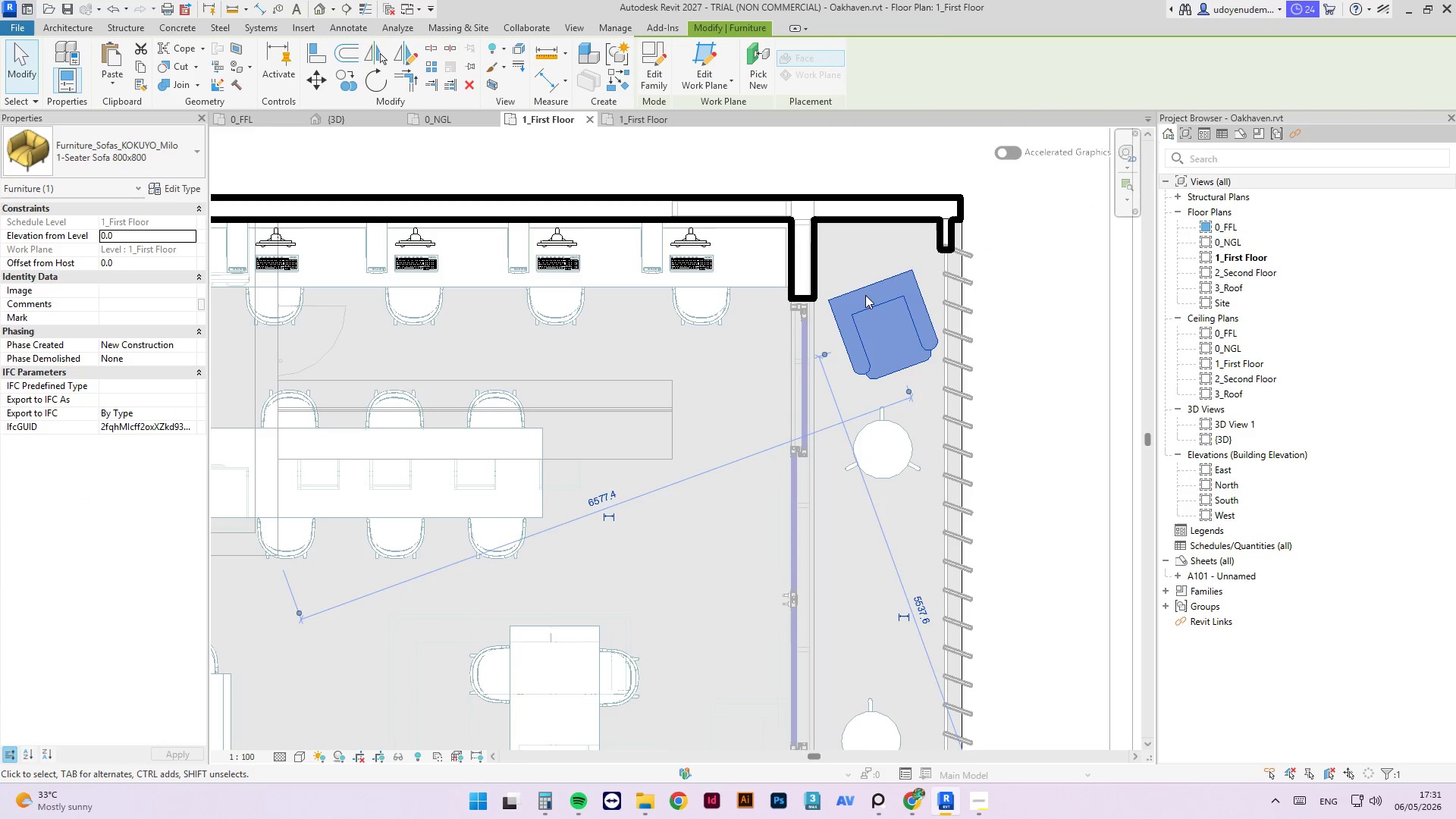 
key(ArrowLeft)
 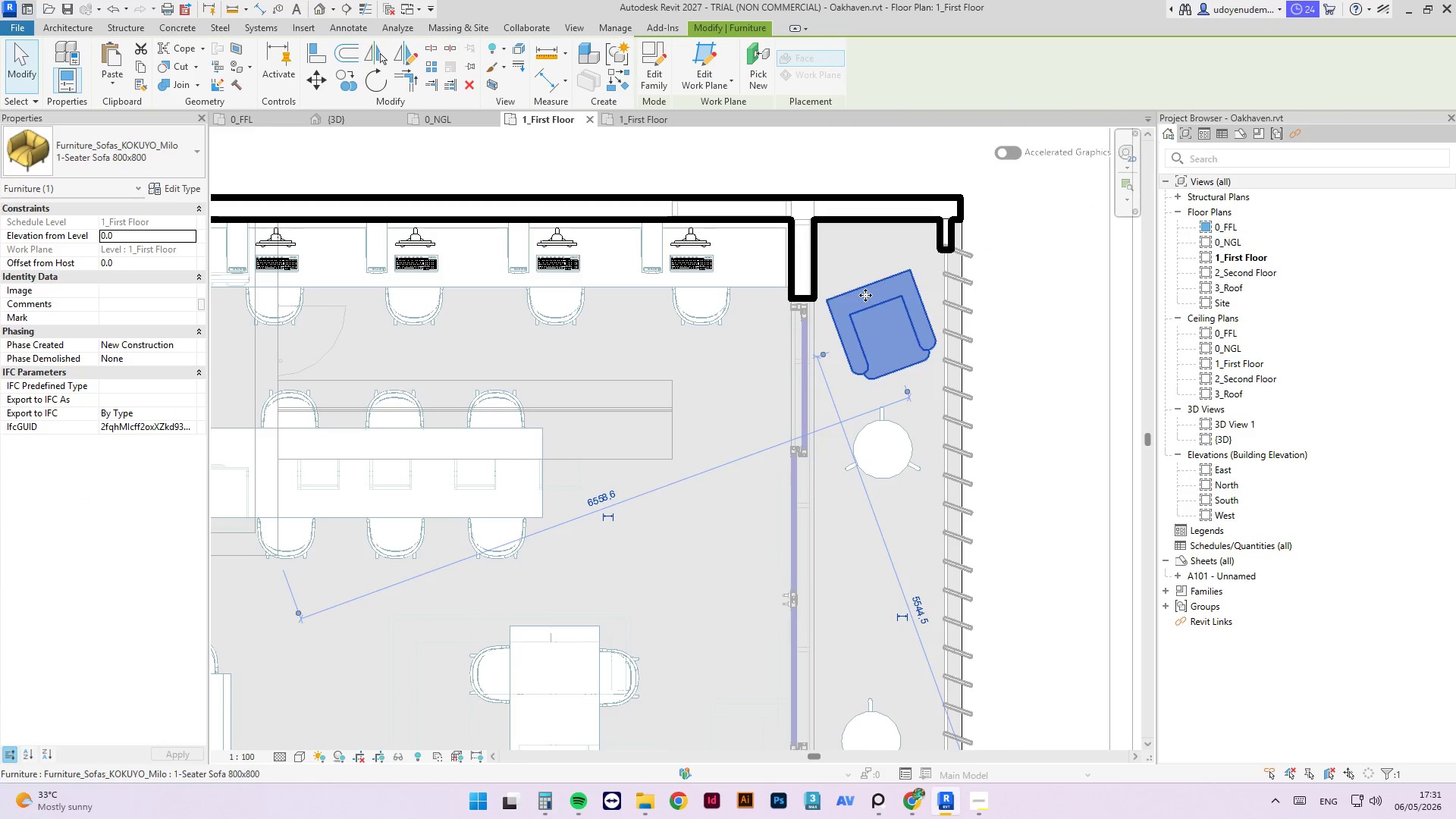 
key(ArrowDown)
 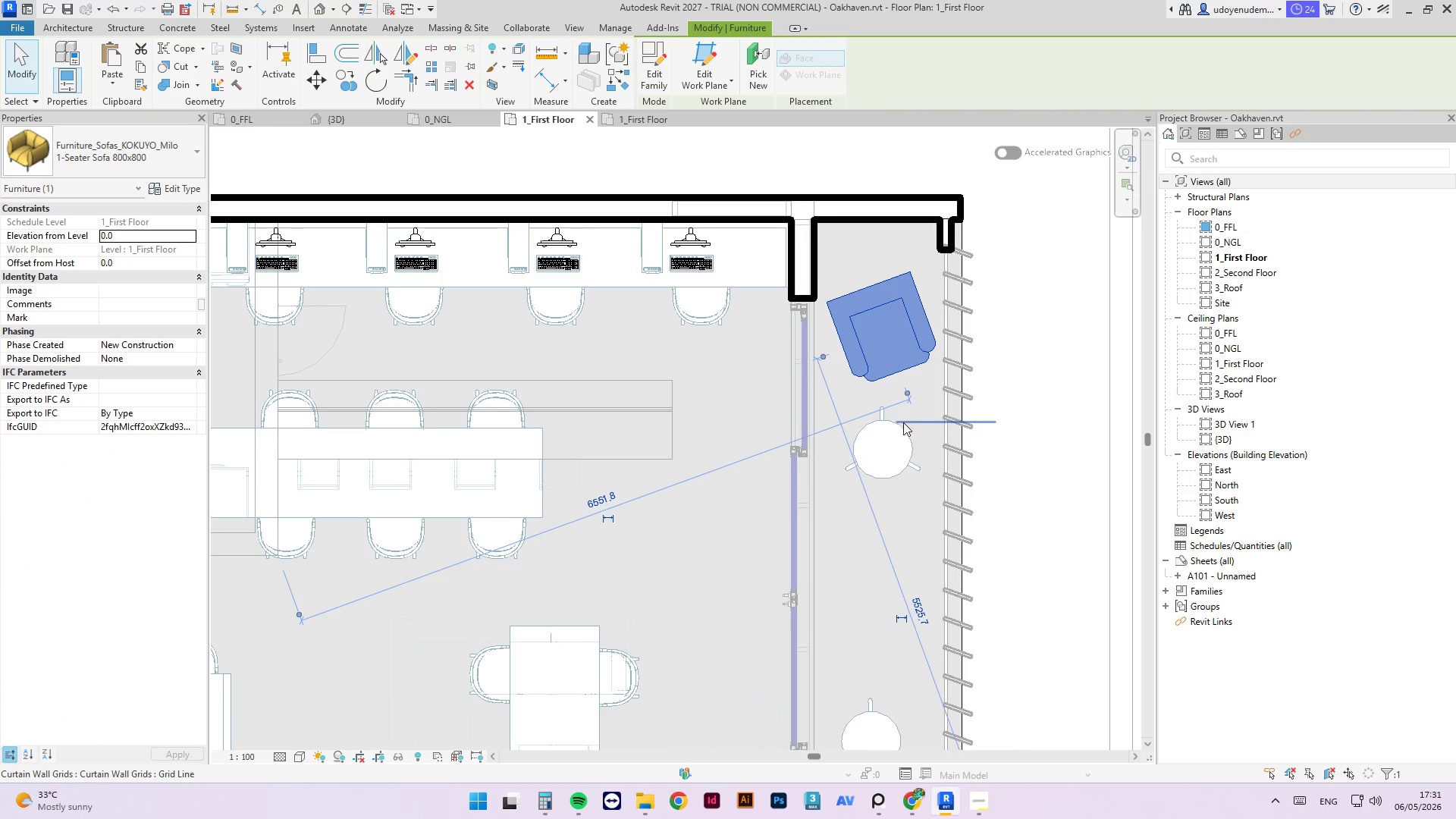 
left_click([907, 441])
 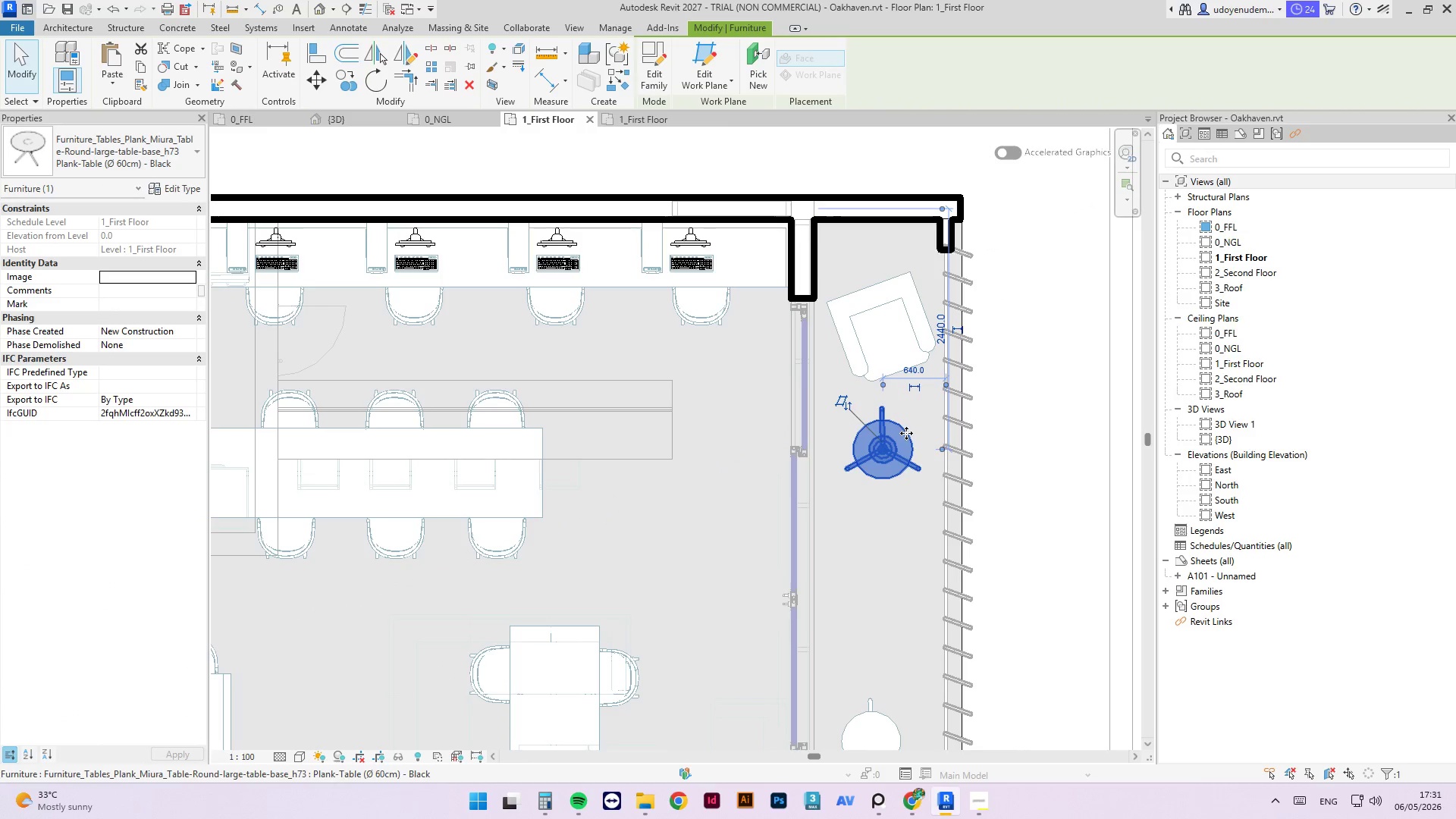 
left_click_drag(start_coordinate=[906, 433], to_coordinate=[879, 418])
 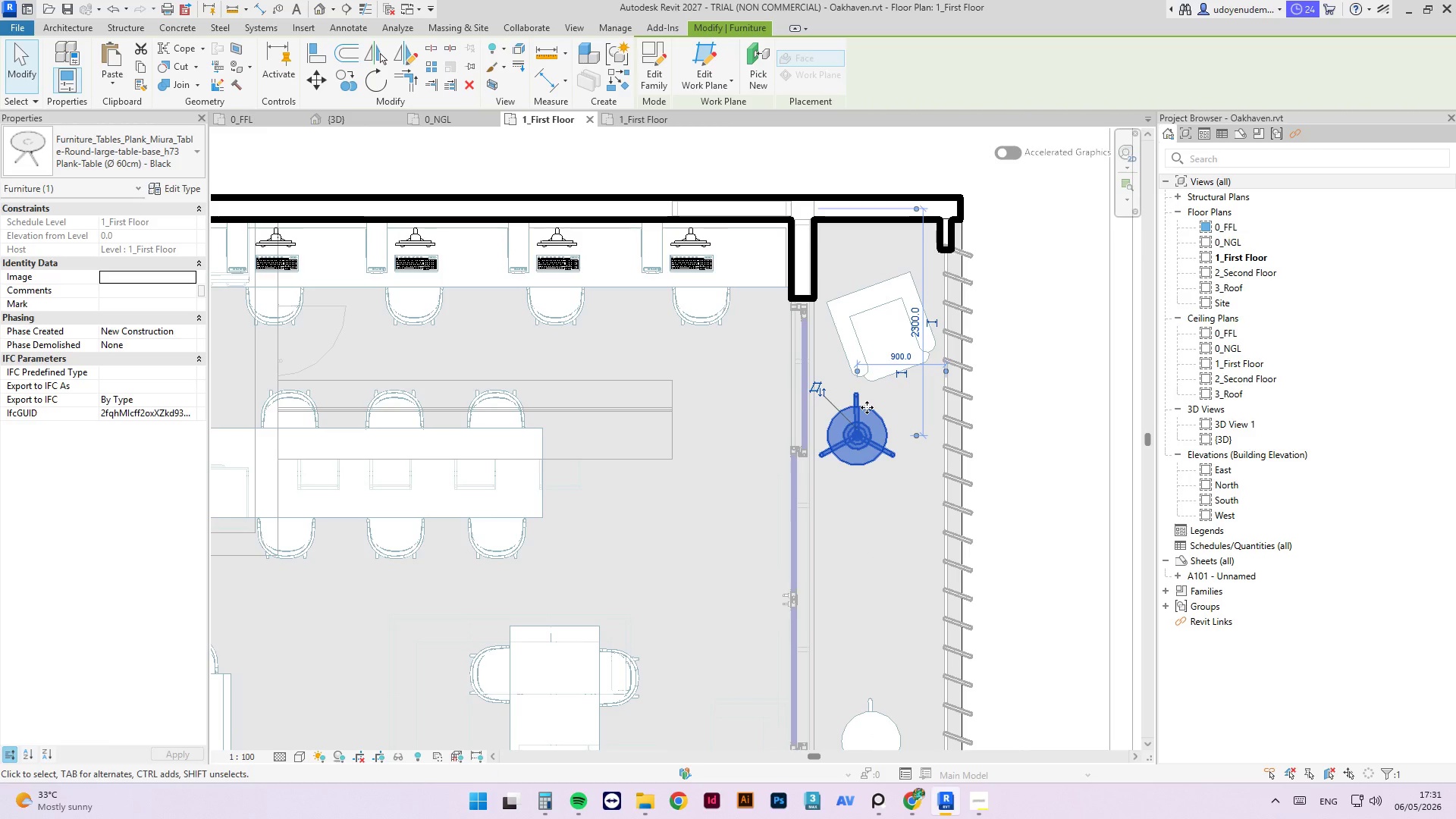 
left_click([1059, 430])
 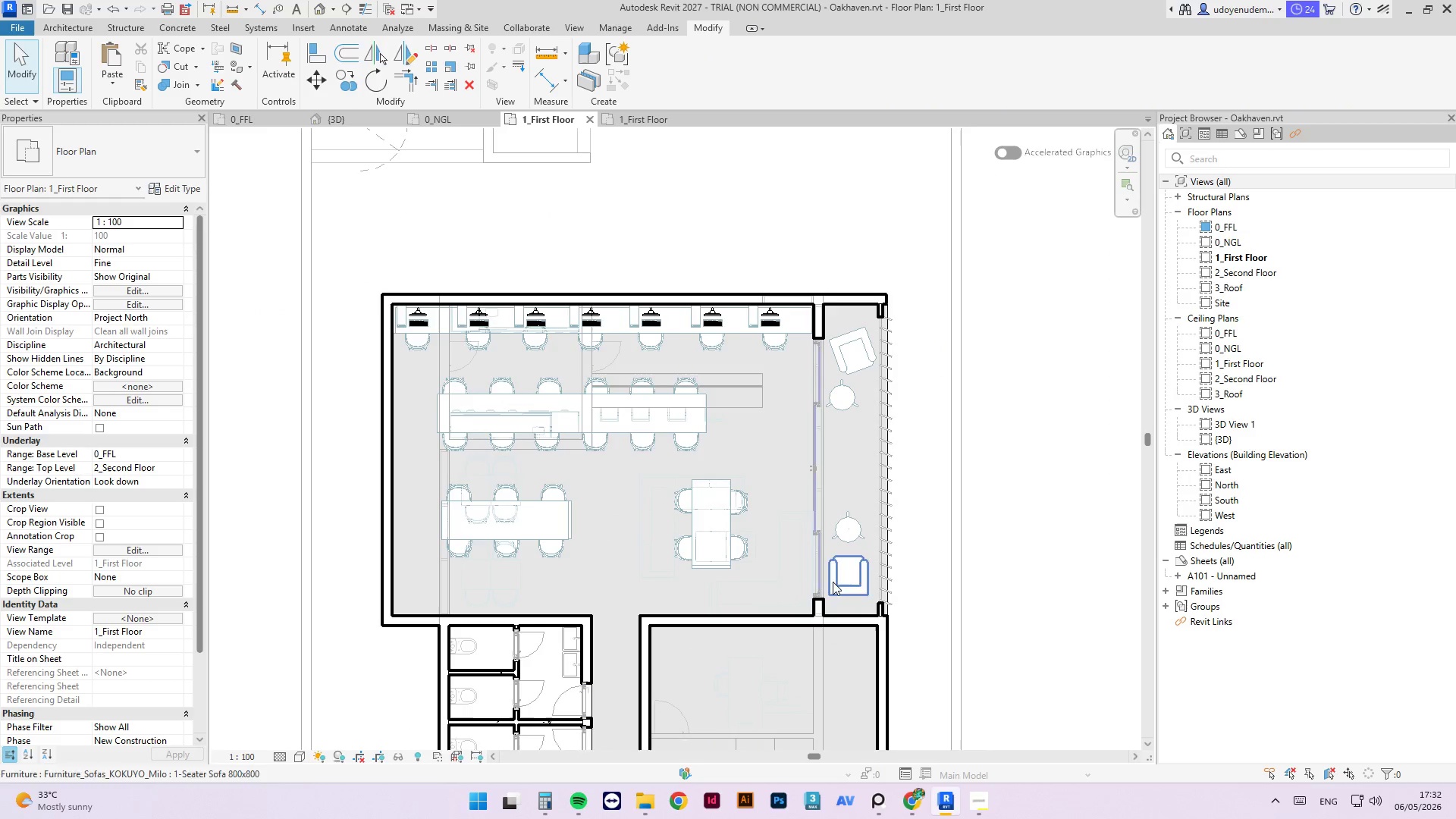 
scroll: coordinate [853, 347], scroll_direction: down, amount: 6.0
 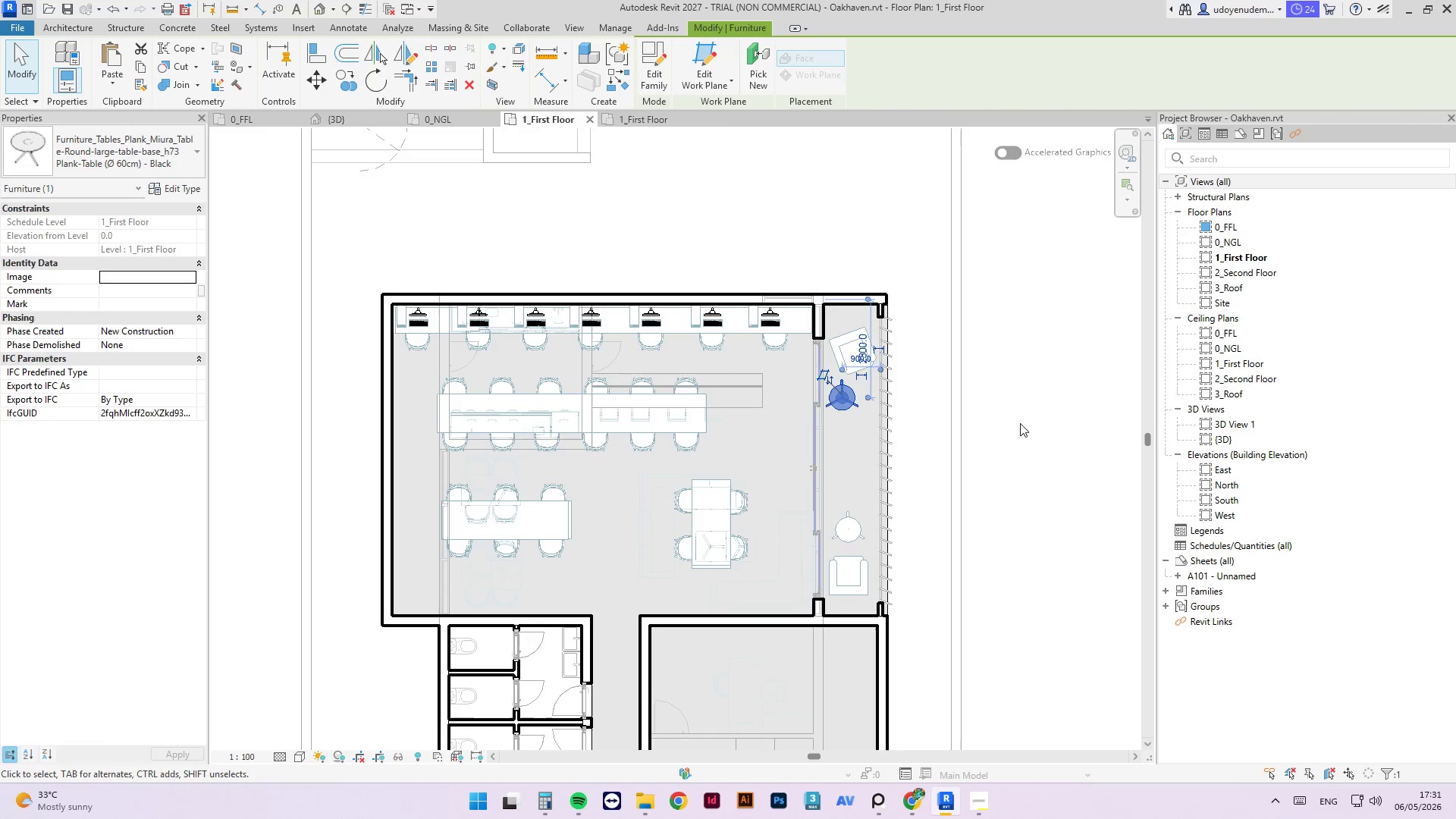 
scroll: coordinate [824, 601], scroll_direction: up, amount: 2.0
 